 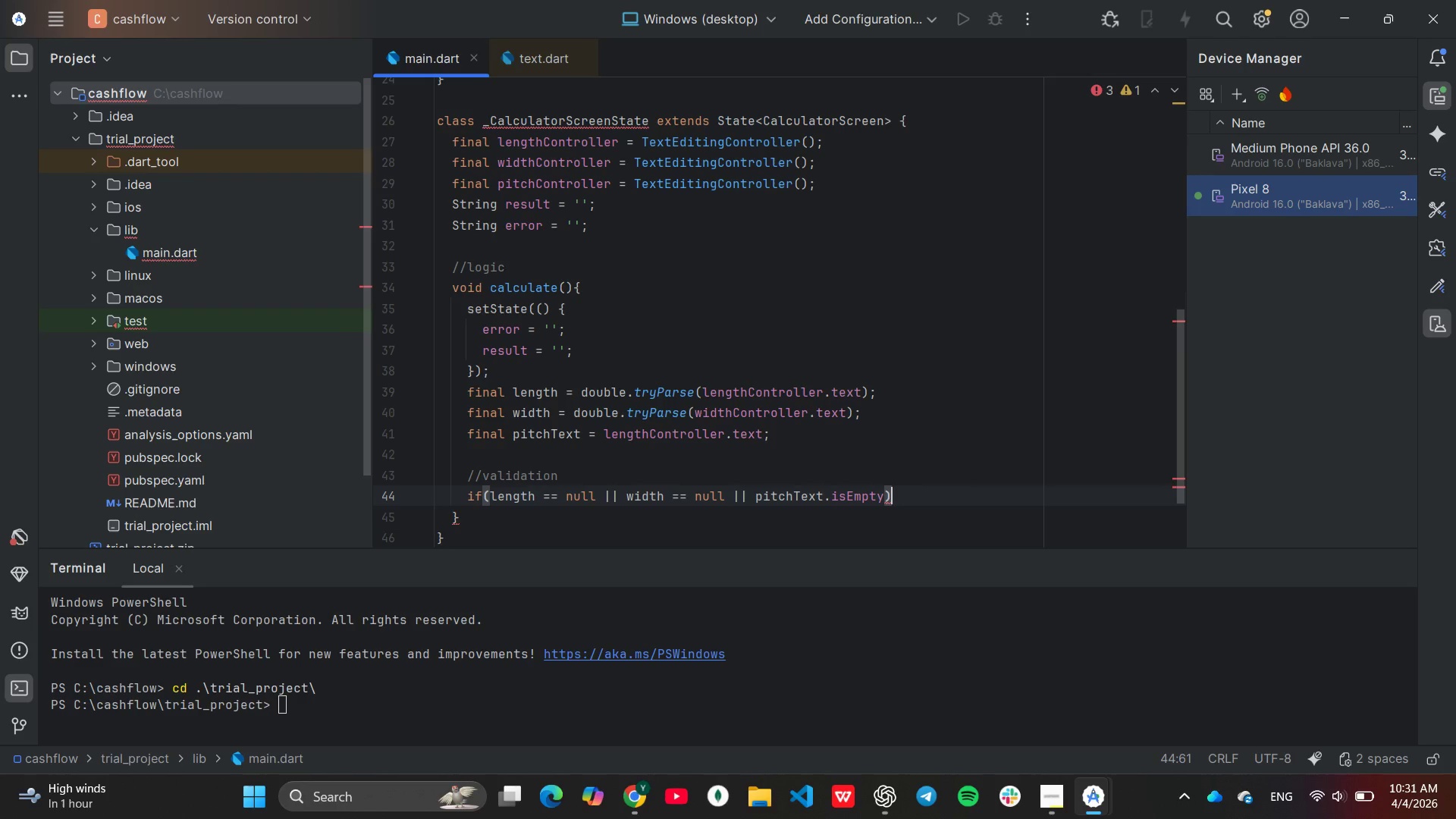 
key(Shift+ShiftLeft)
 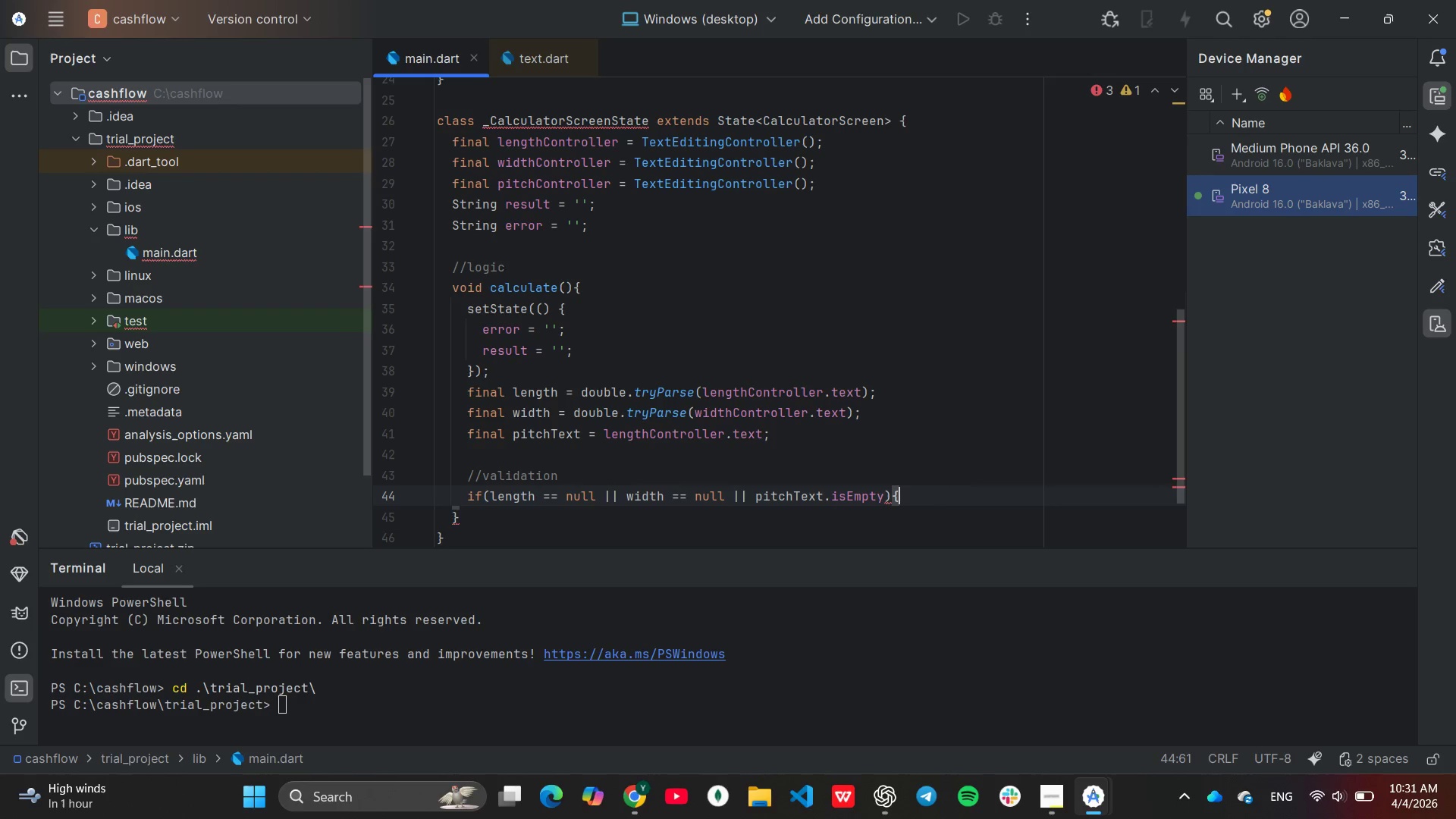 
key(Shift+BracketLeft)
 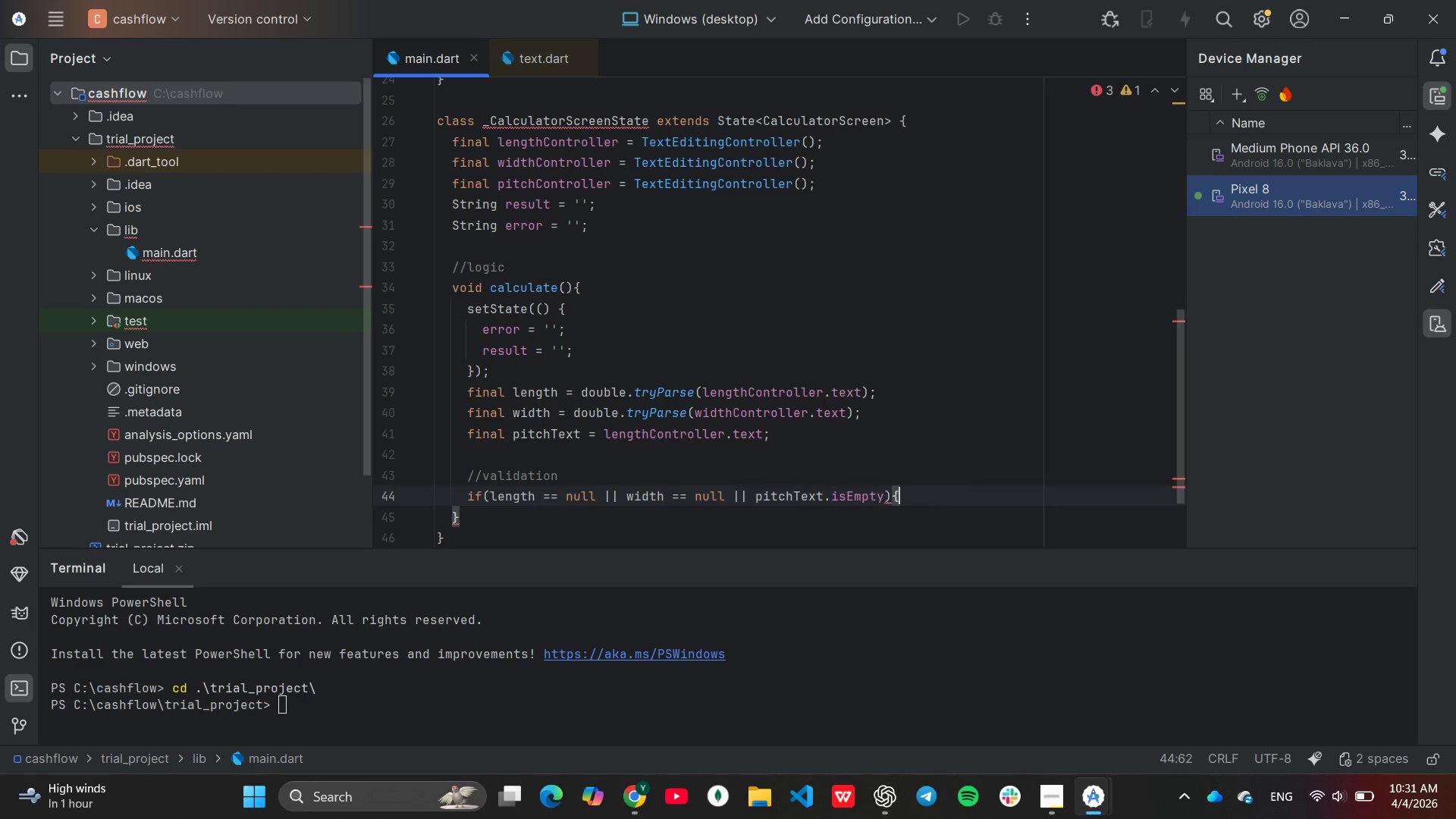 
key(Enter)
 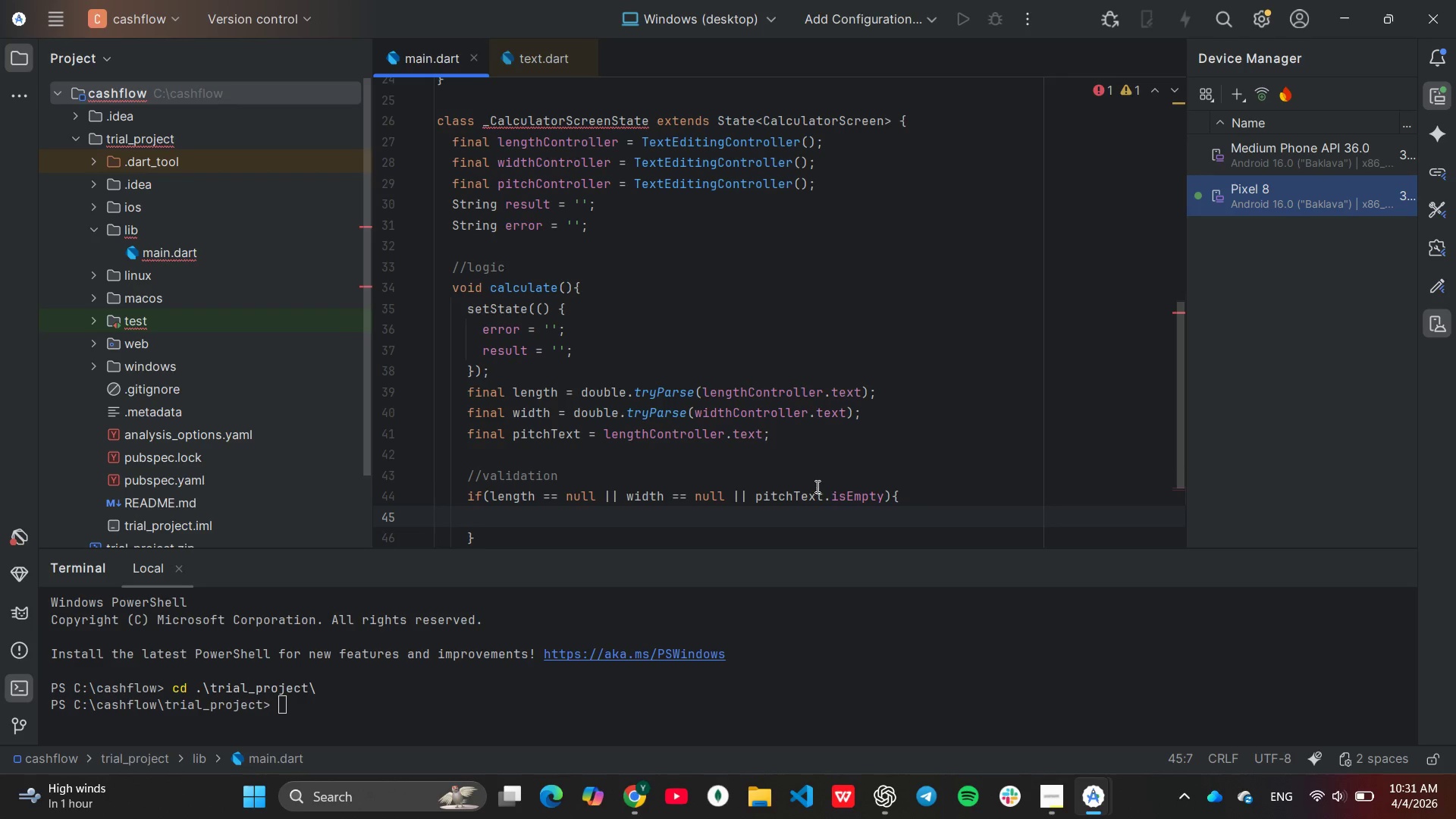 
scroll: coordinate [853, 441], scroll_direction: down, amount: 6.0
 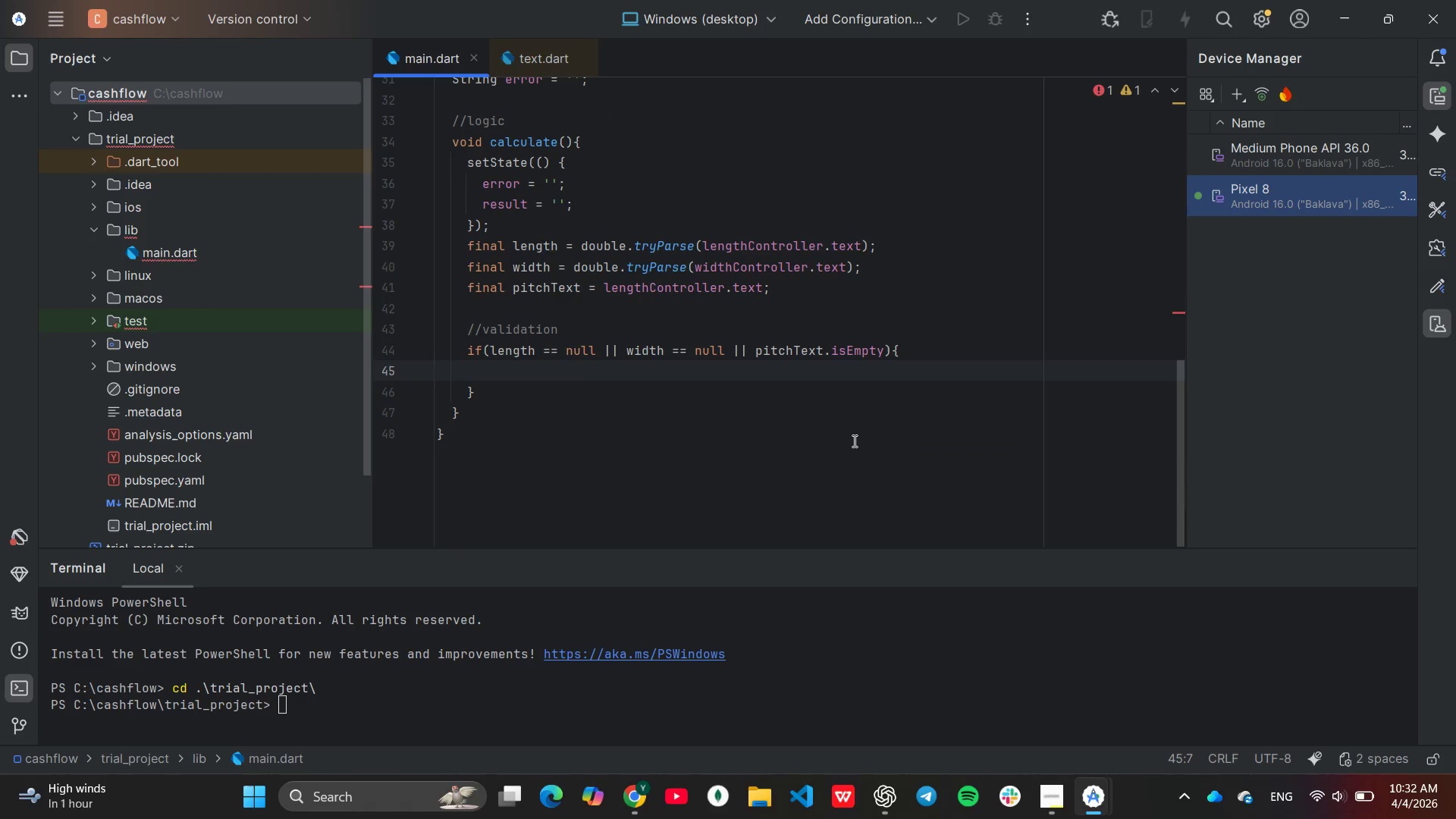 
wait(7.32)
 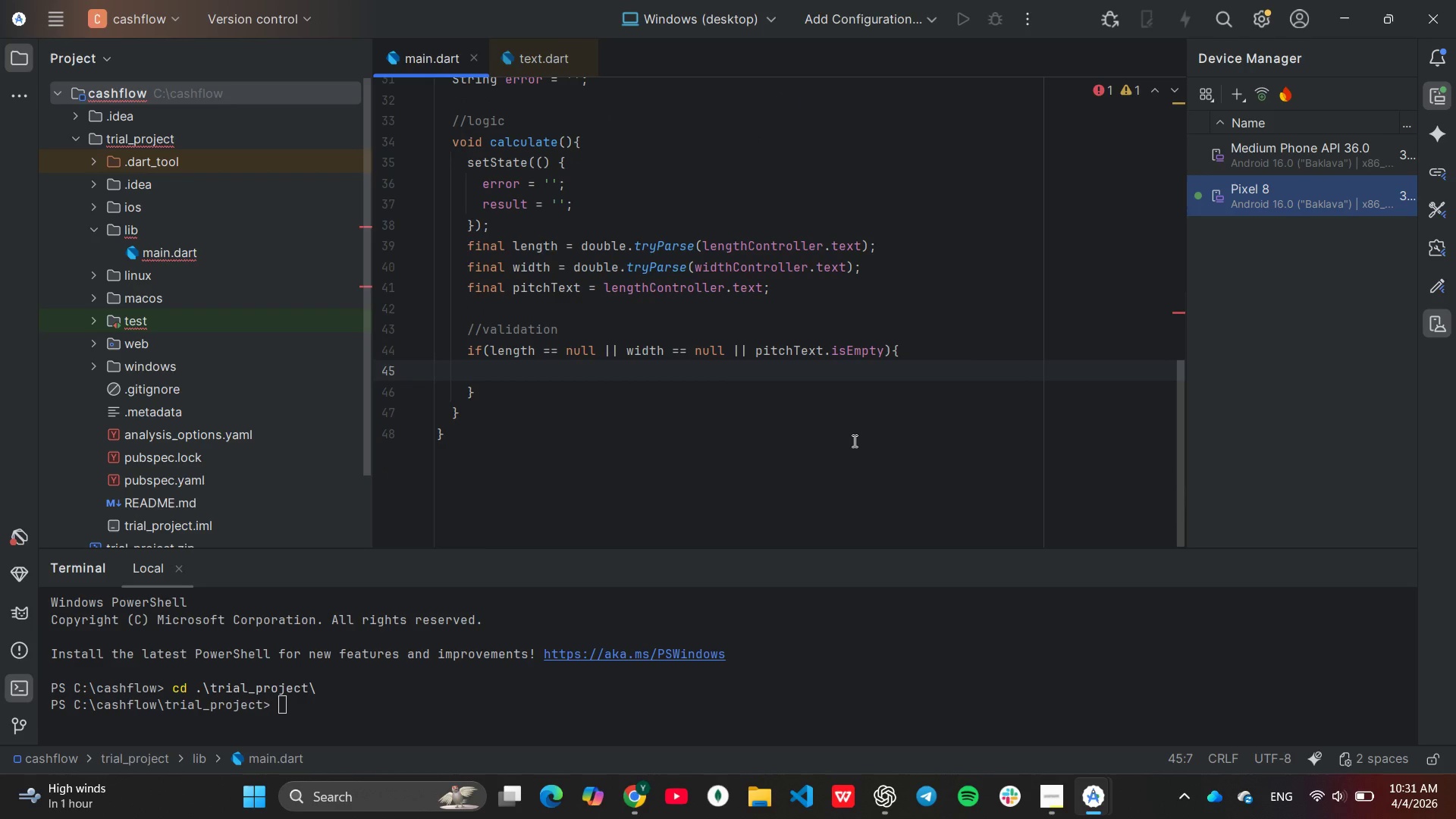 
type(set)
 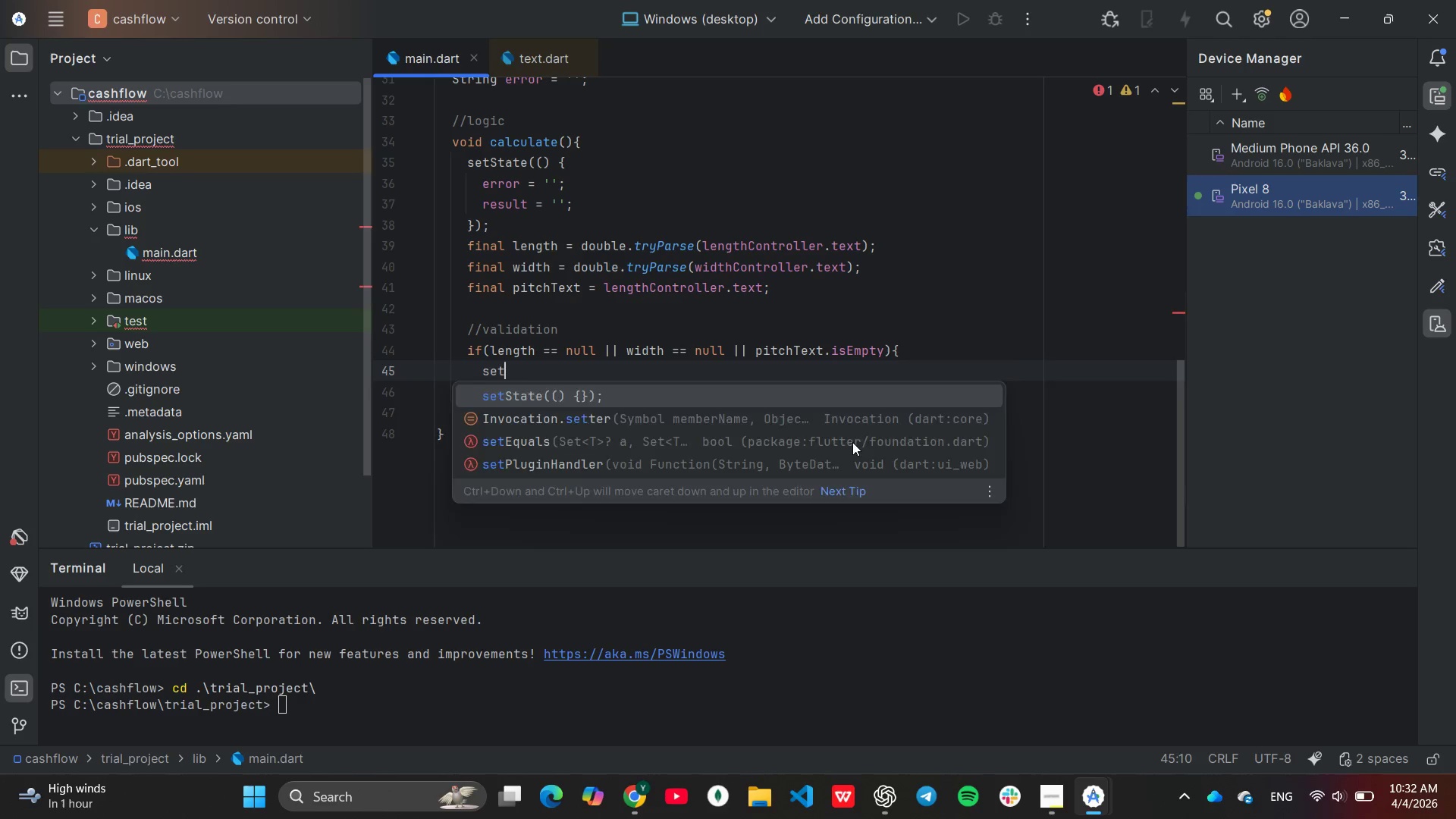 
key(Enter)
 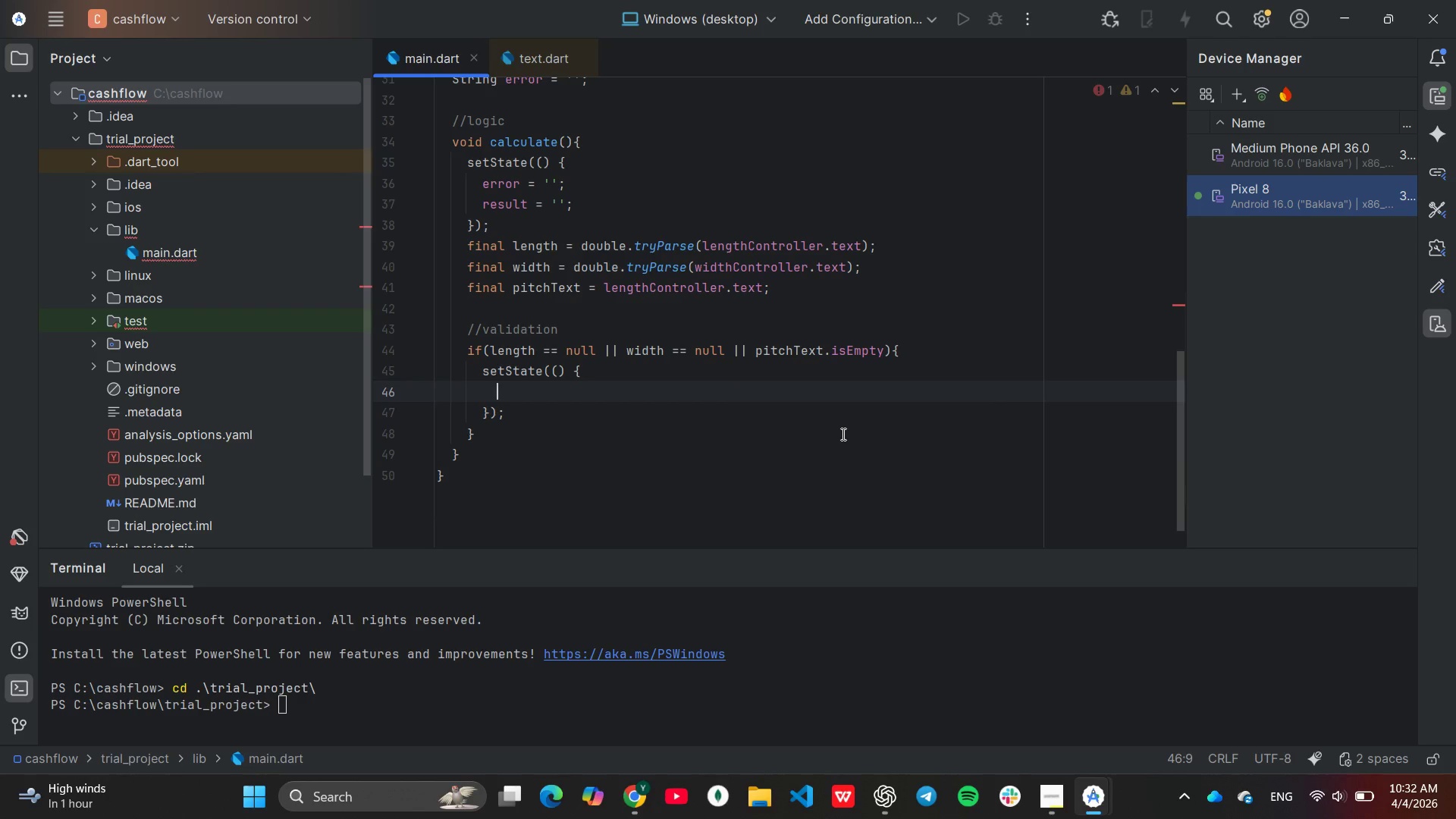 
type(error )
 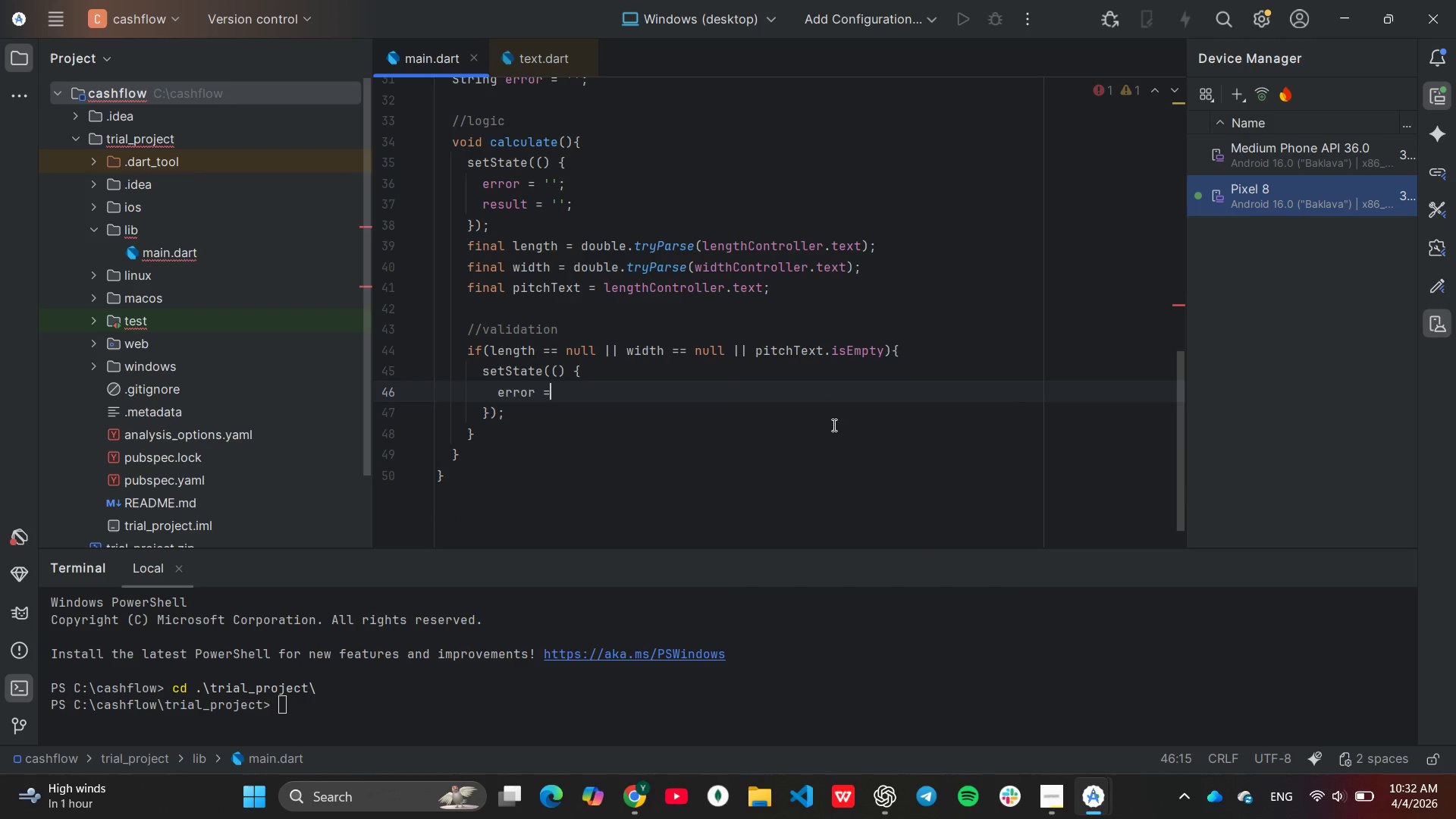 
key(Equal)
 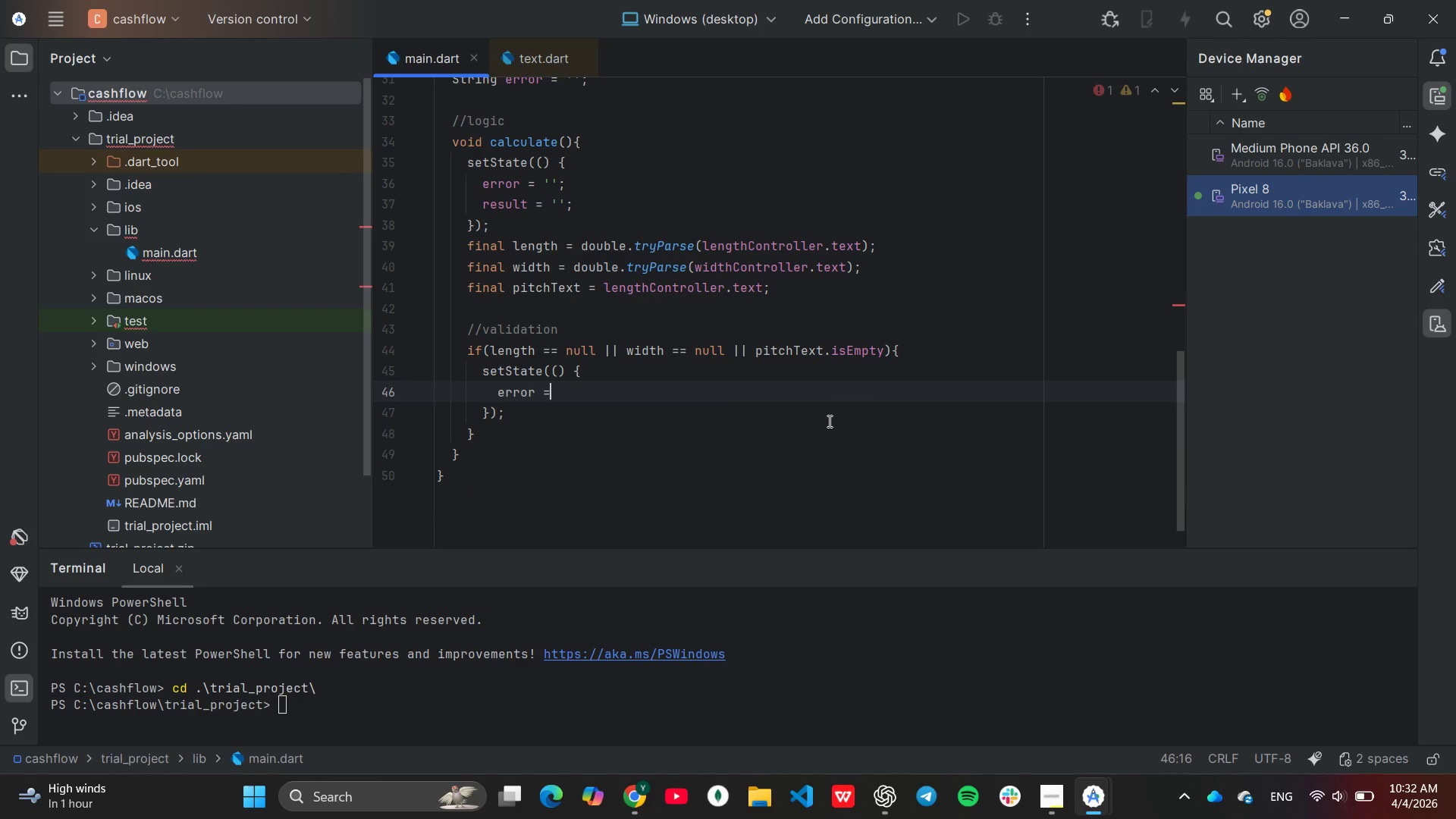 
key(Space)
 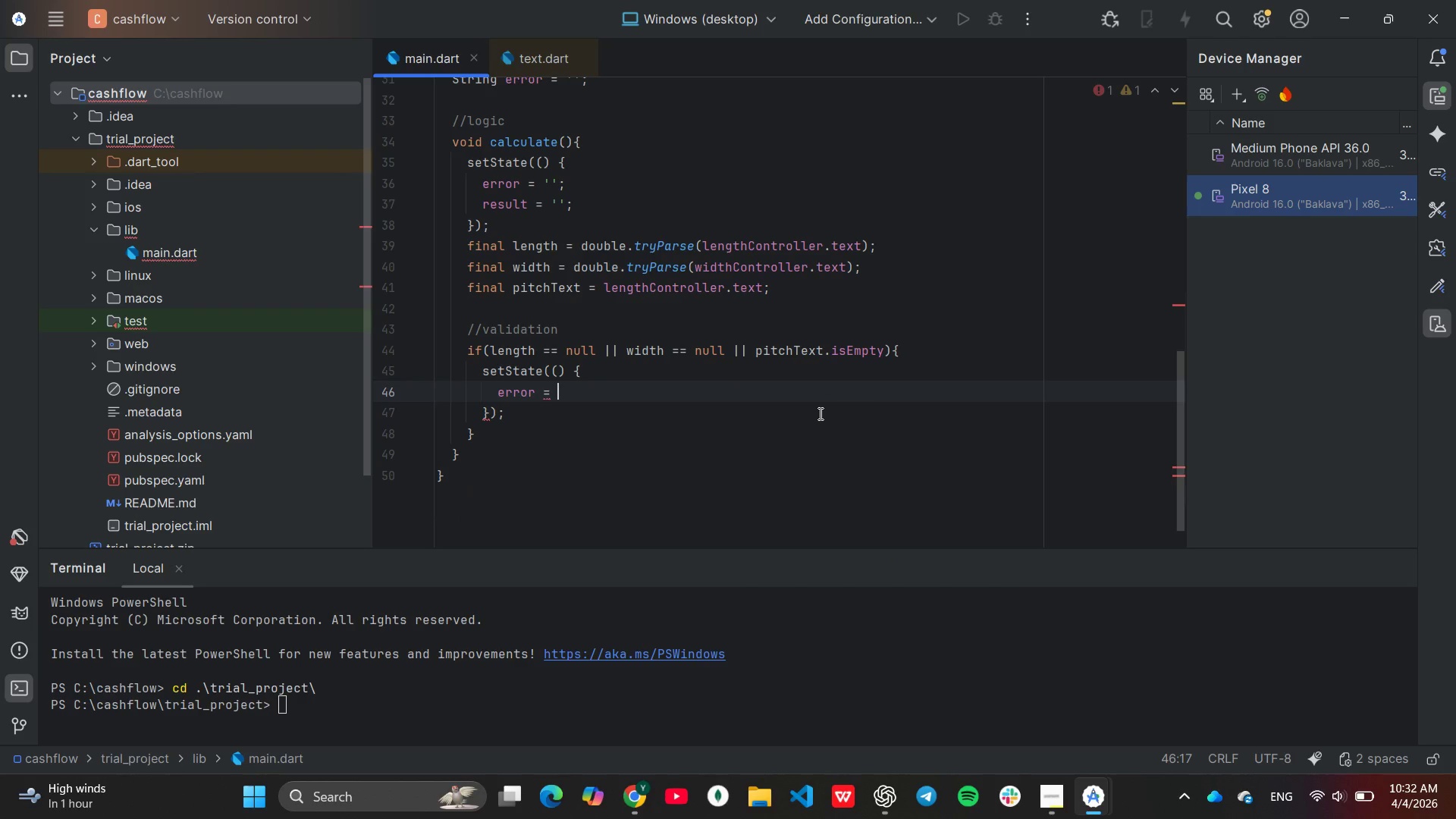 
type('please)
 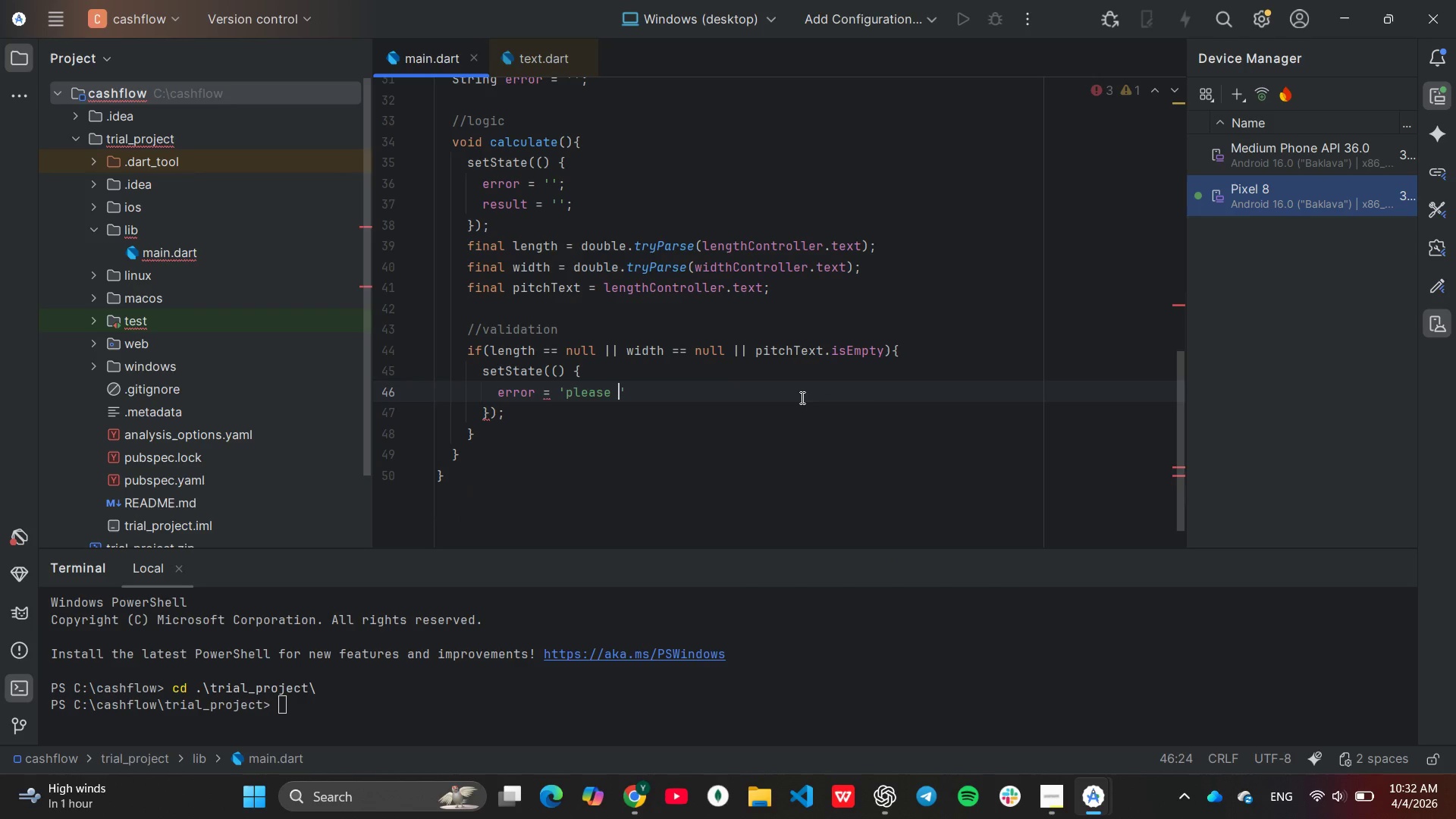 
type( enter vali)
 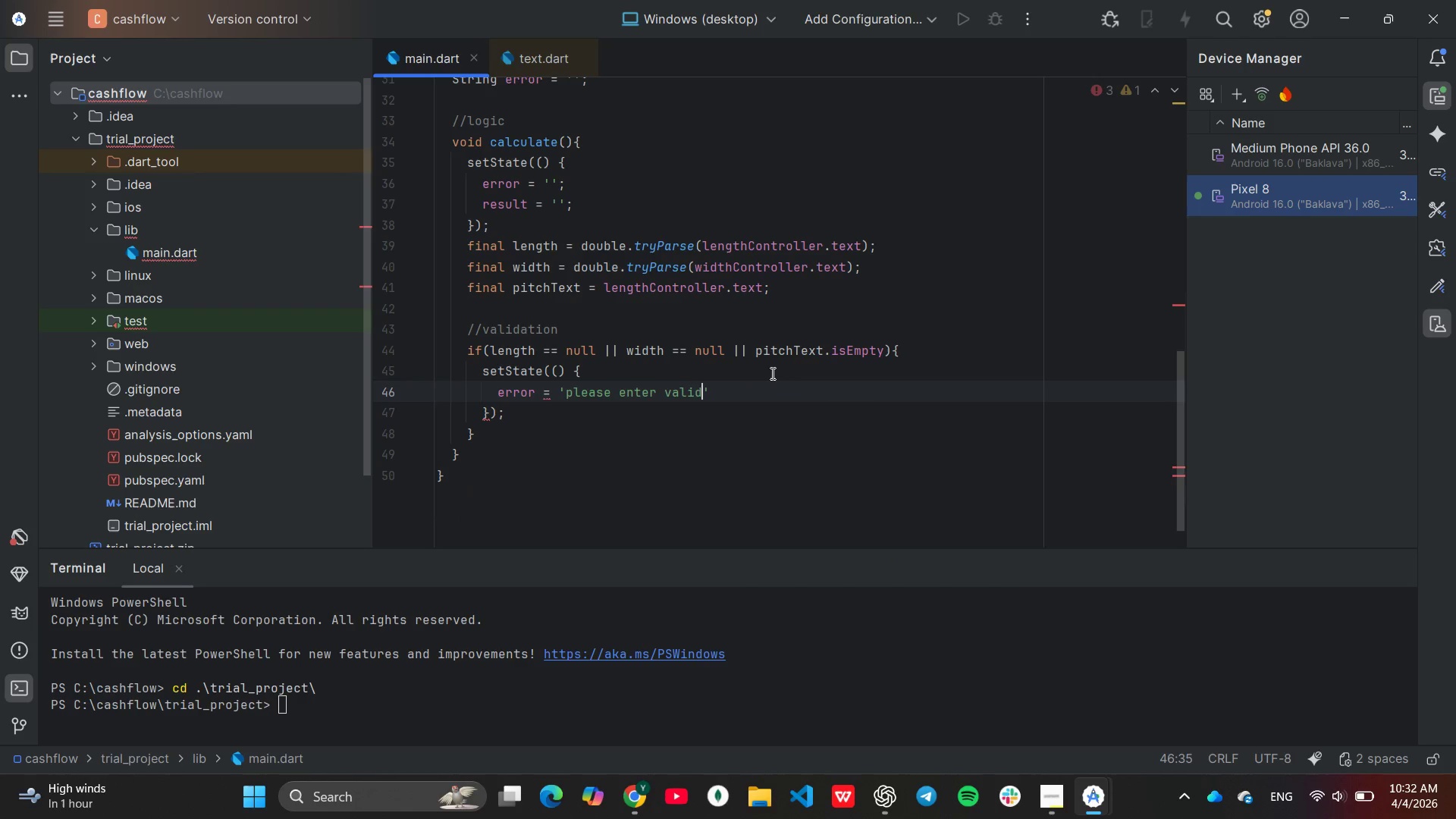 
key(D)
 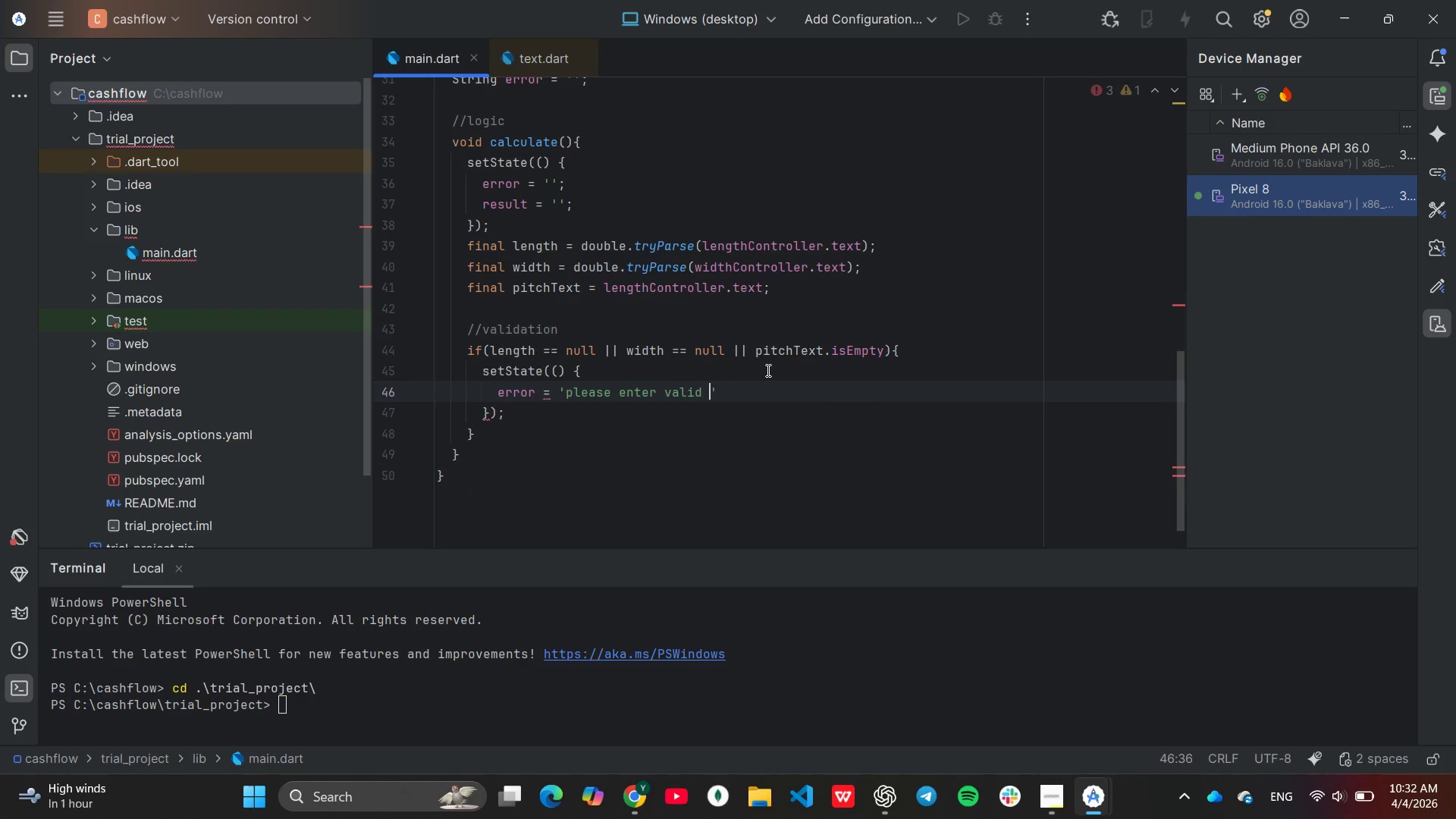 
key(Space)
 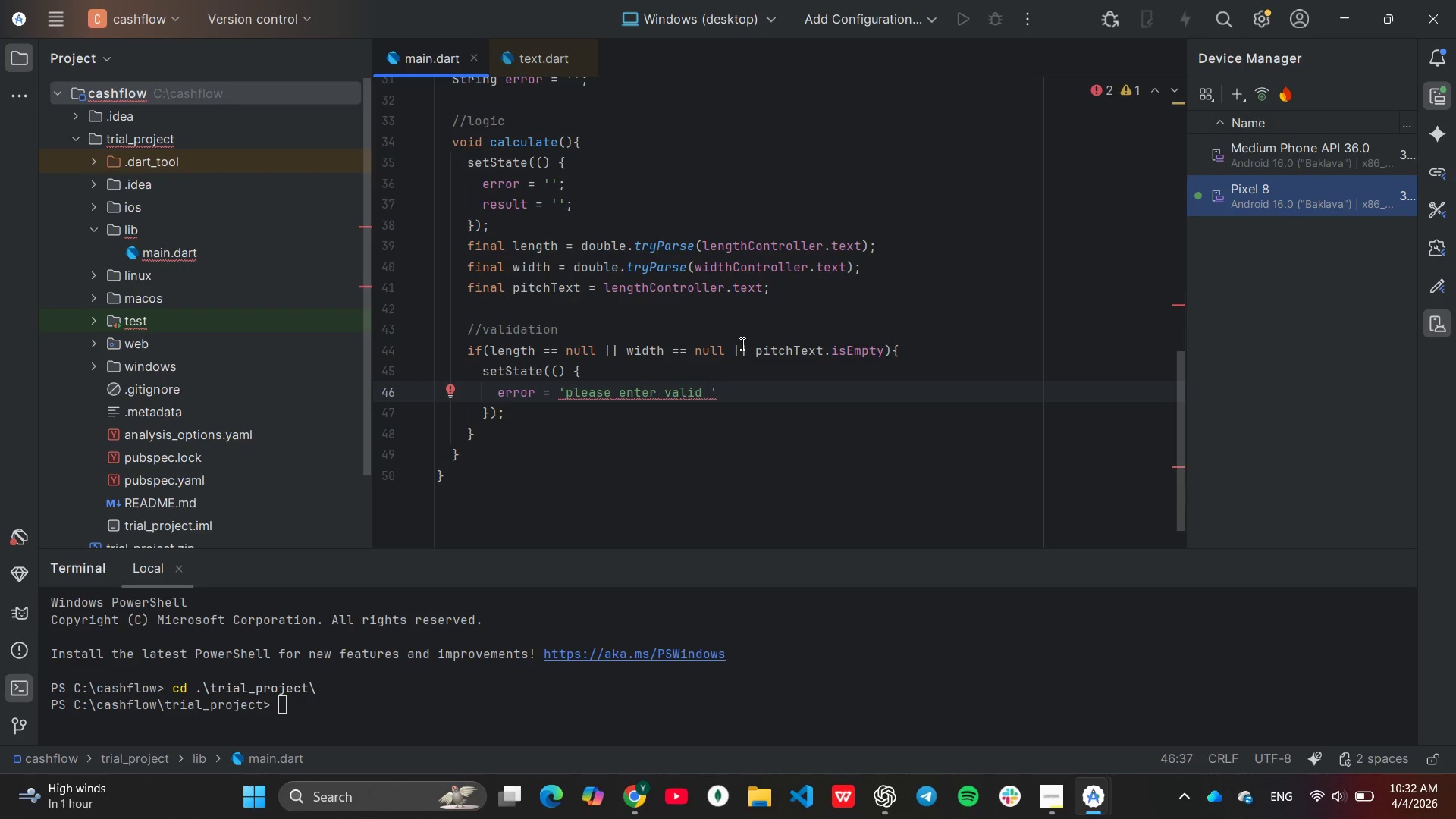 
key(I)
 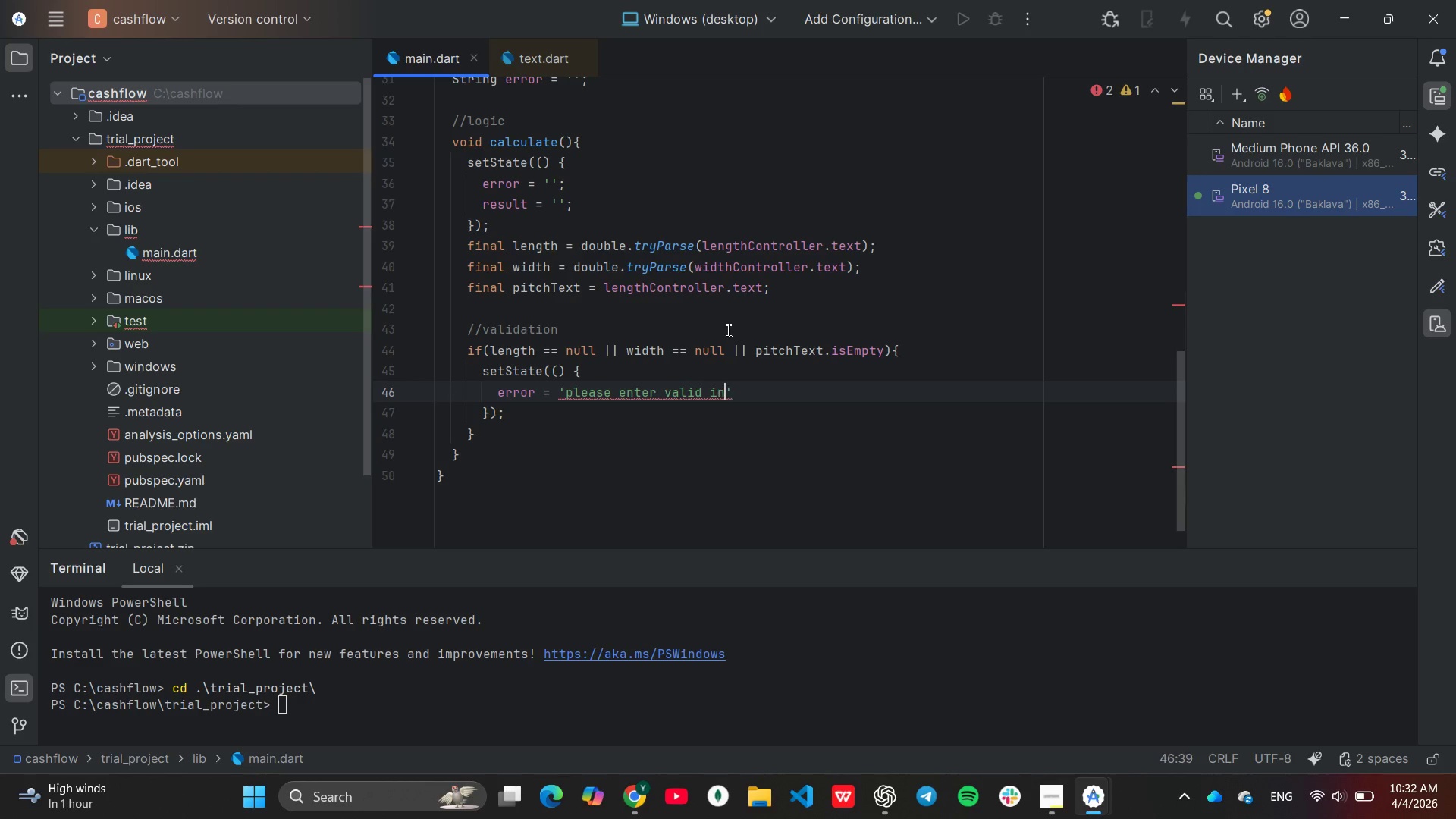 
type(nput)
 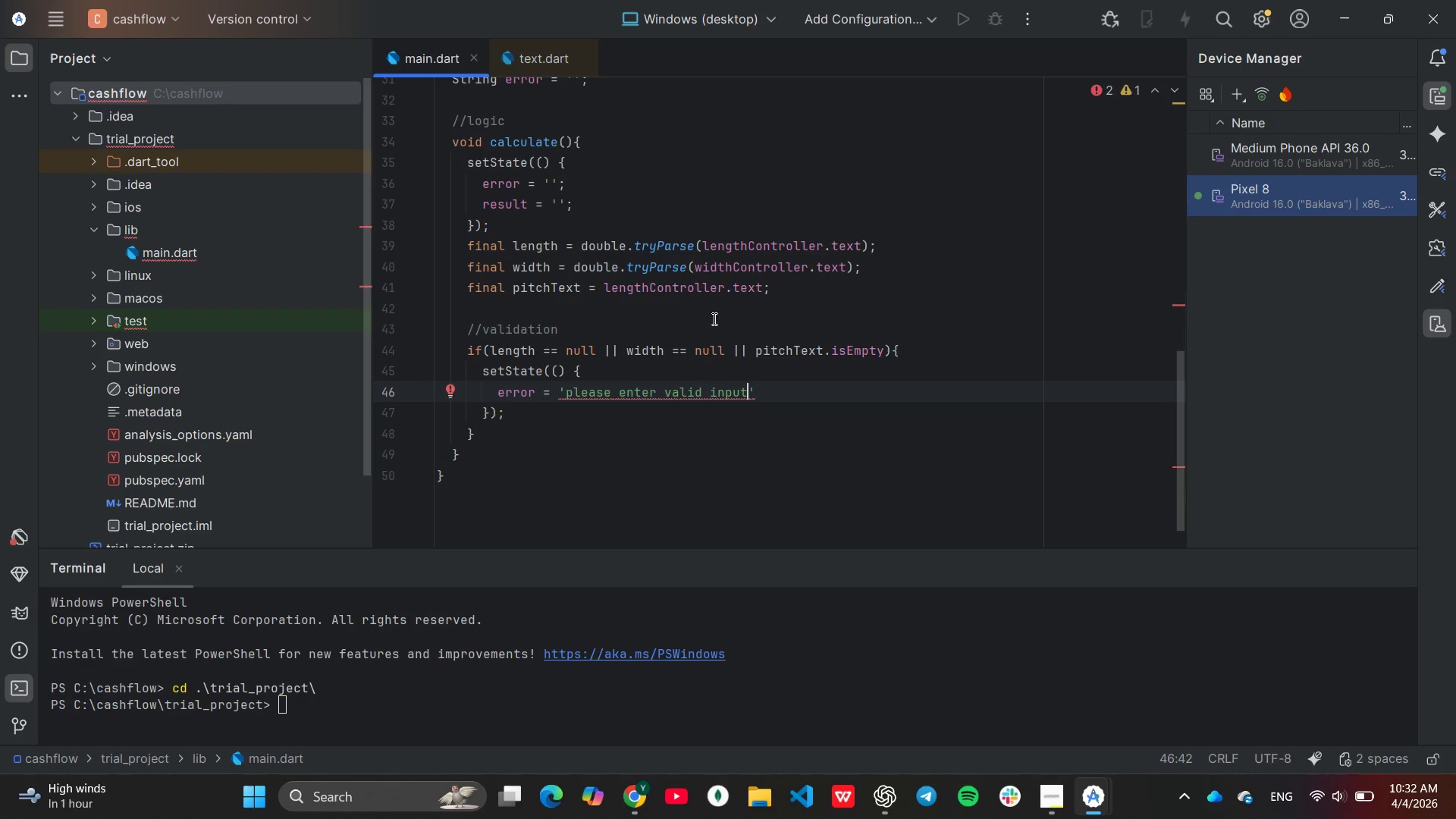 
key(ArrowRight)
 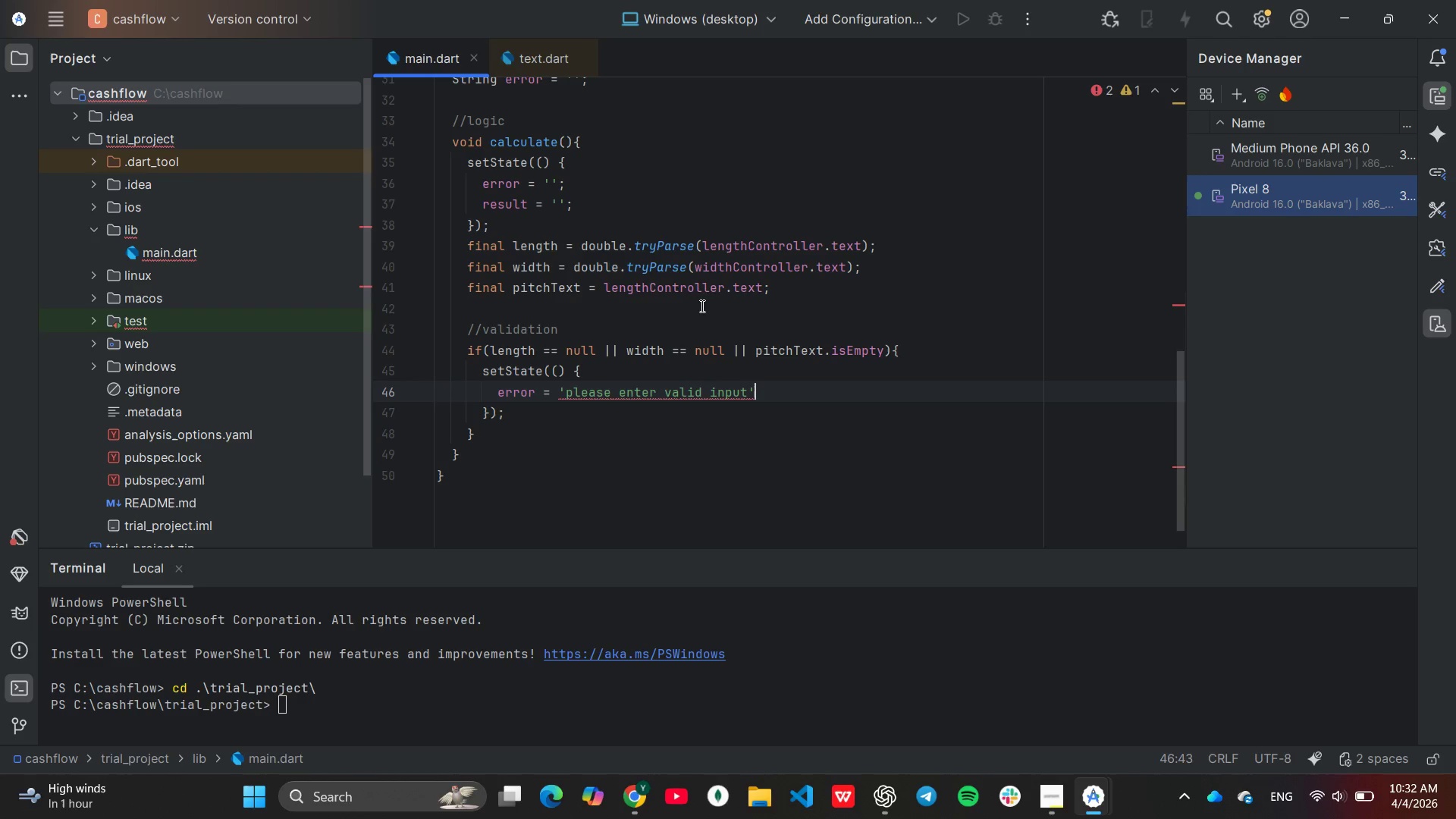 
key(Semicolon)
 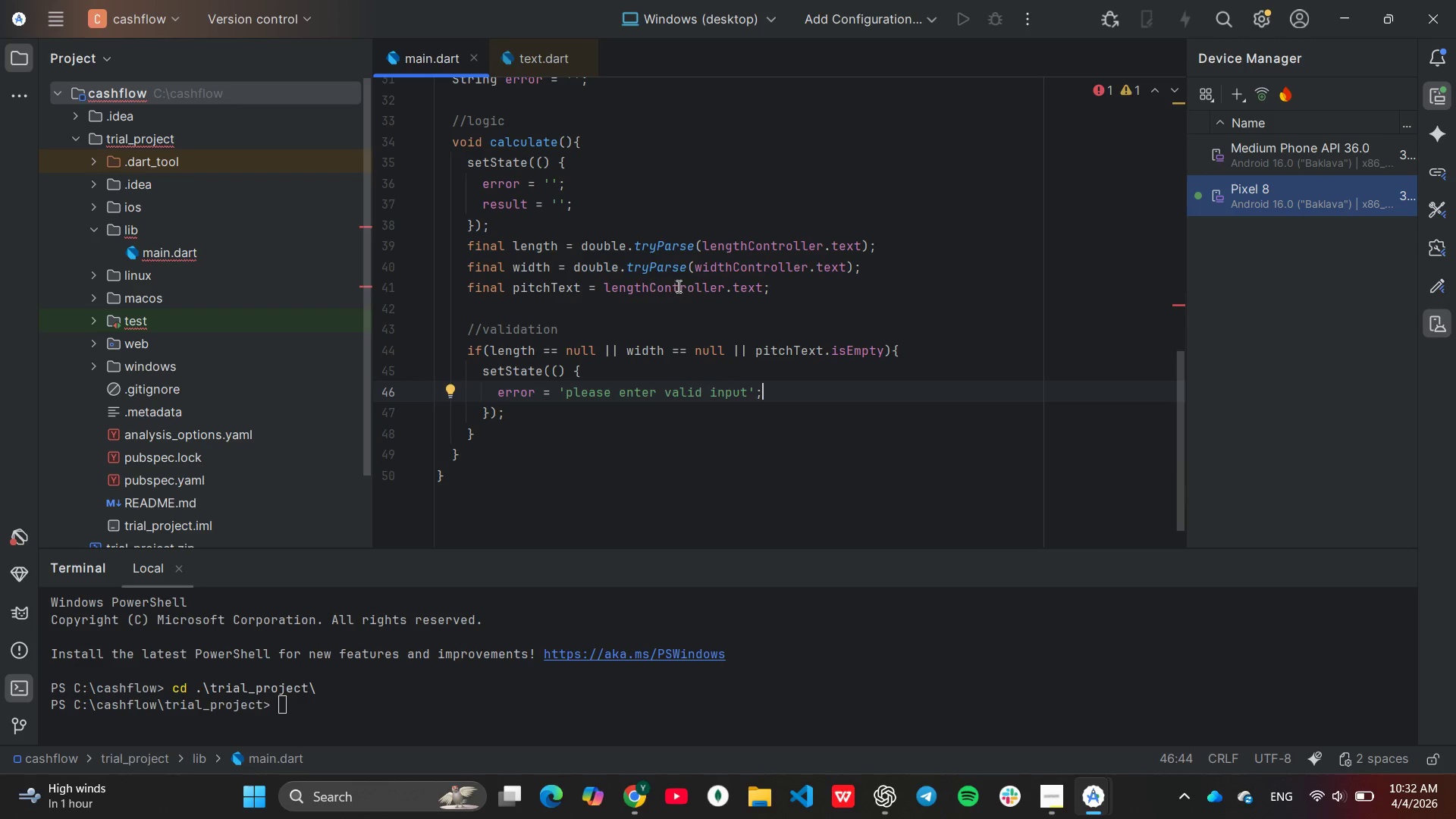 
key(ArrowDown)
 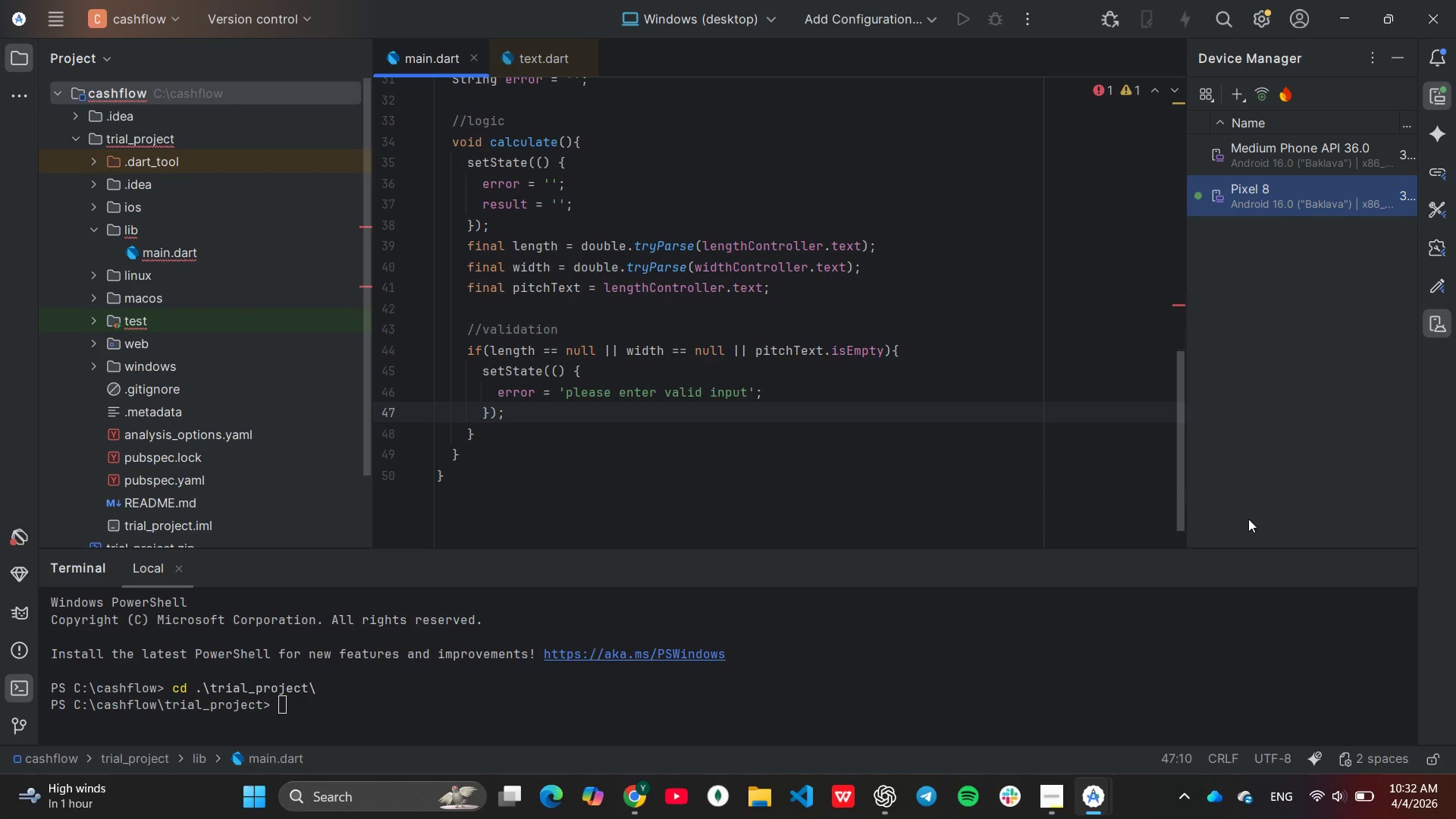 
key(Enter)
 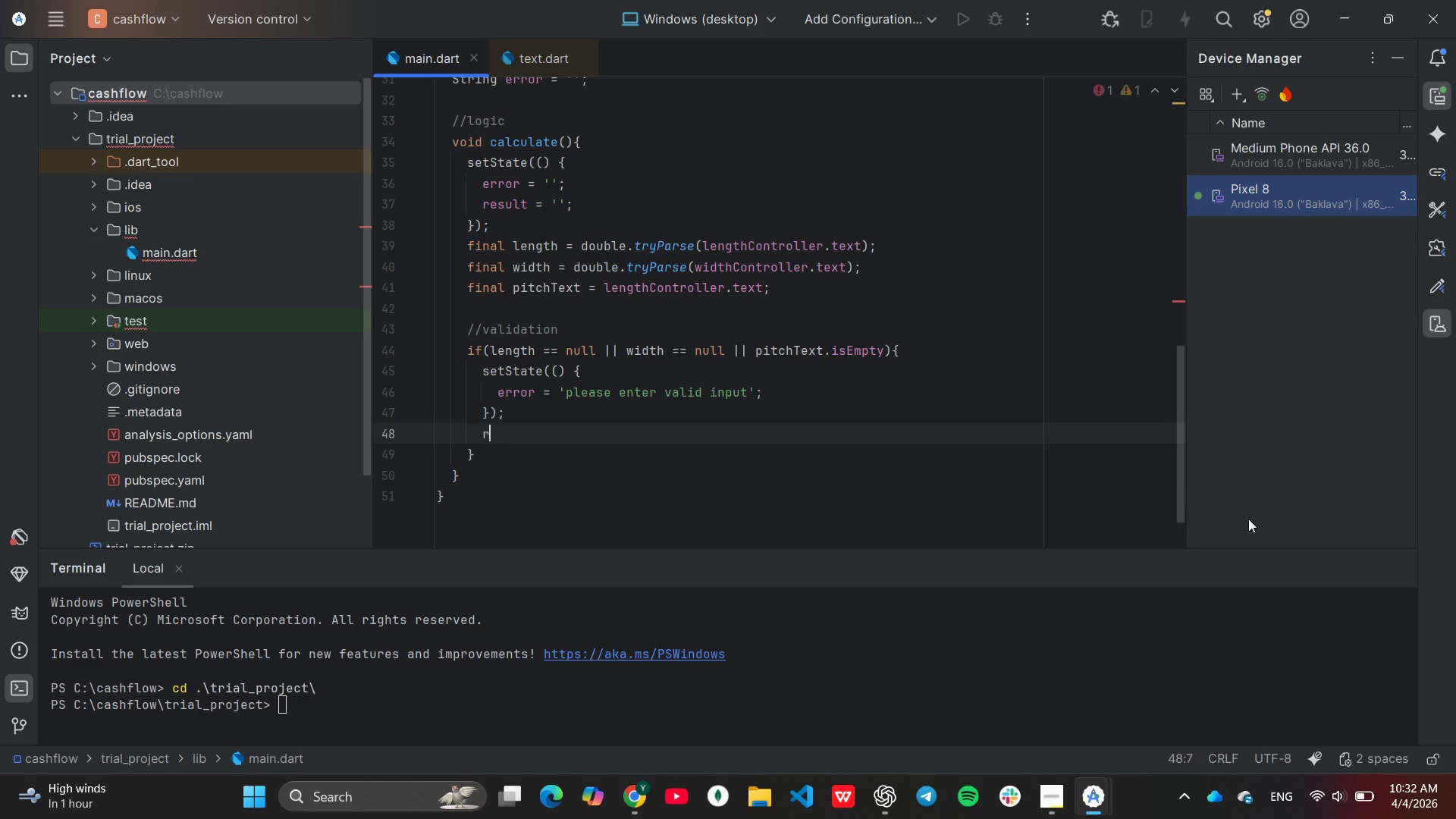 
type(return;)
 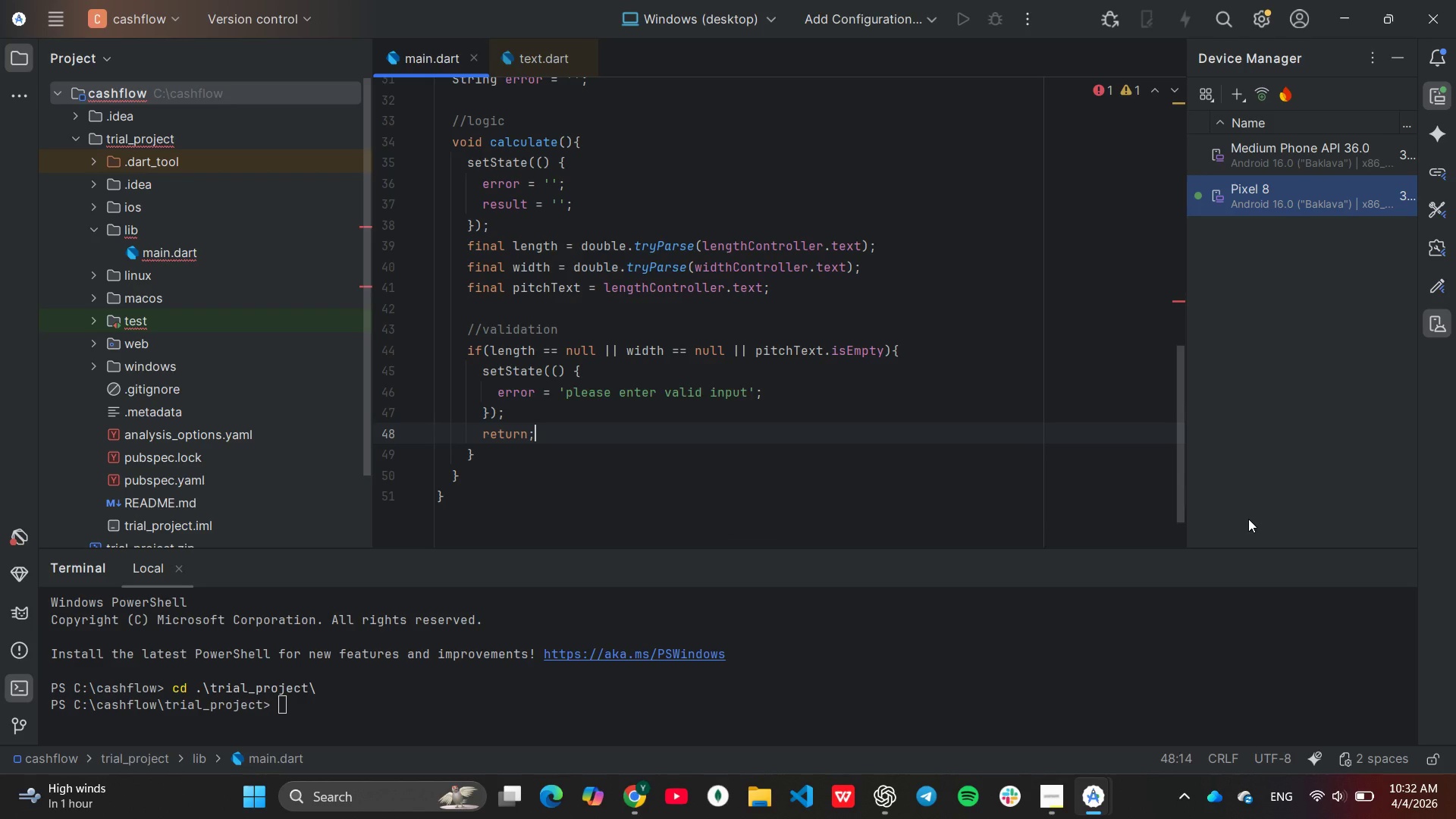 
key(ArrowDown)
 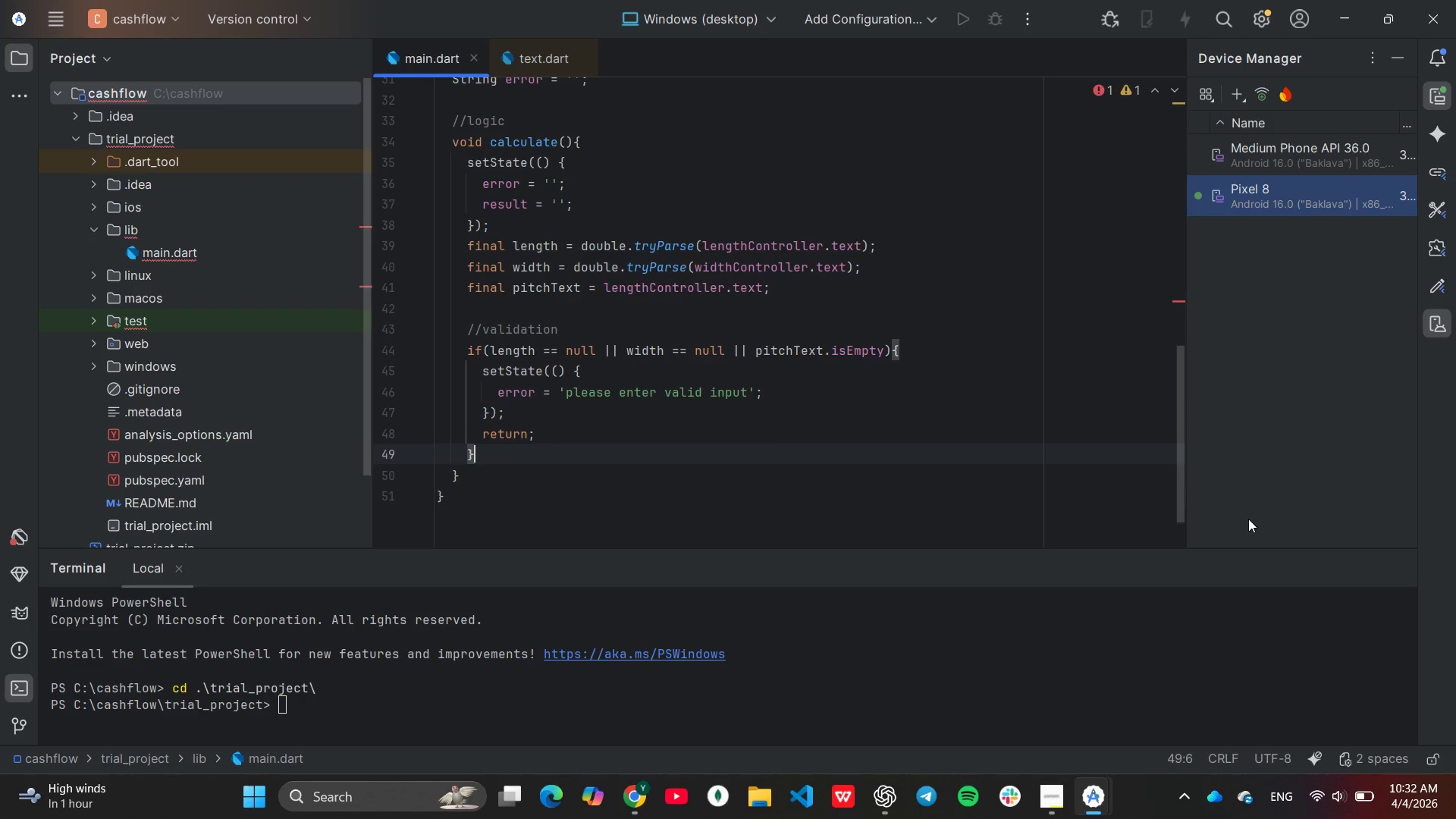 
key(Enter)
 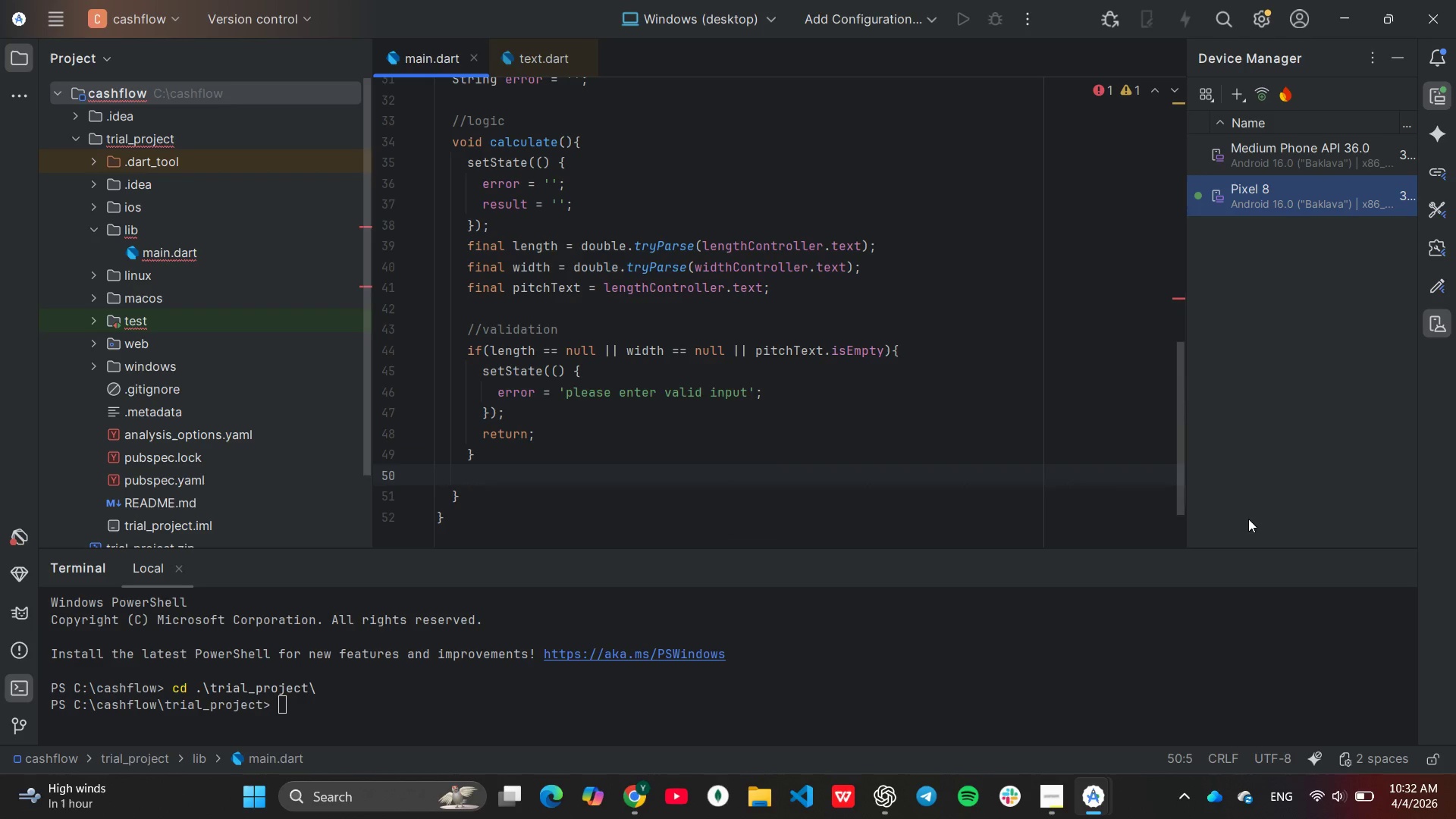 
type(final parts)
key(Backspace)
key(Backspace)
key(Backspace)
key(Backspace)
key(Backspace)
type(parts = pi)
 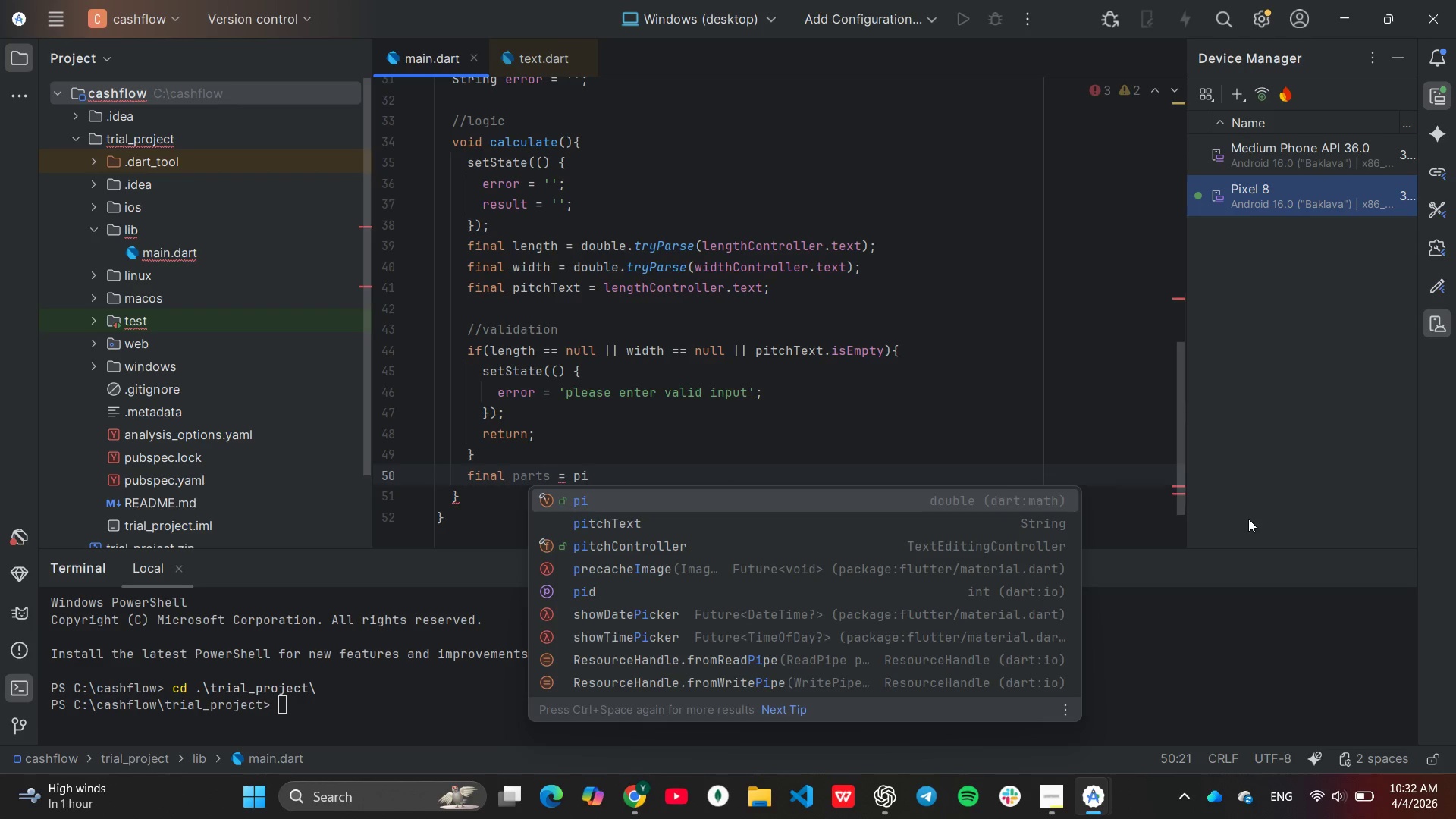 
key(ArrowDown)
 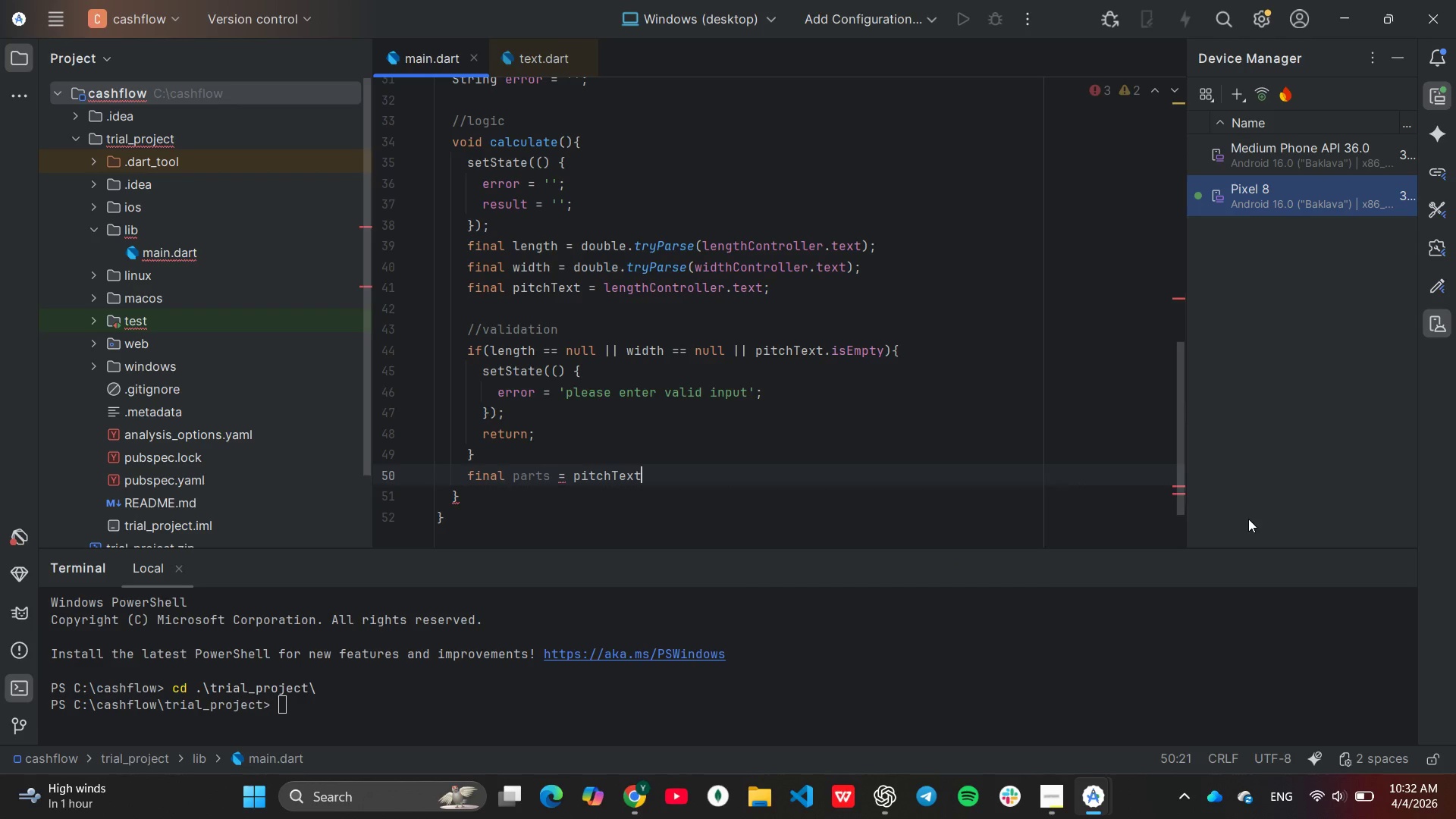 
key(Enter)
 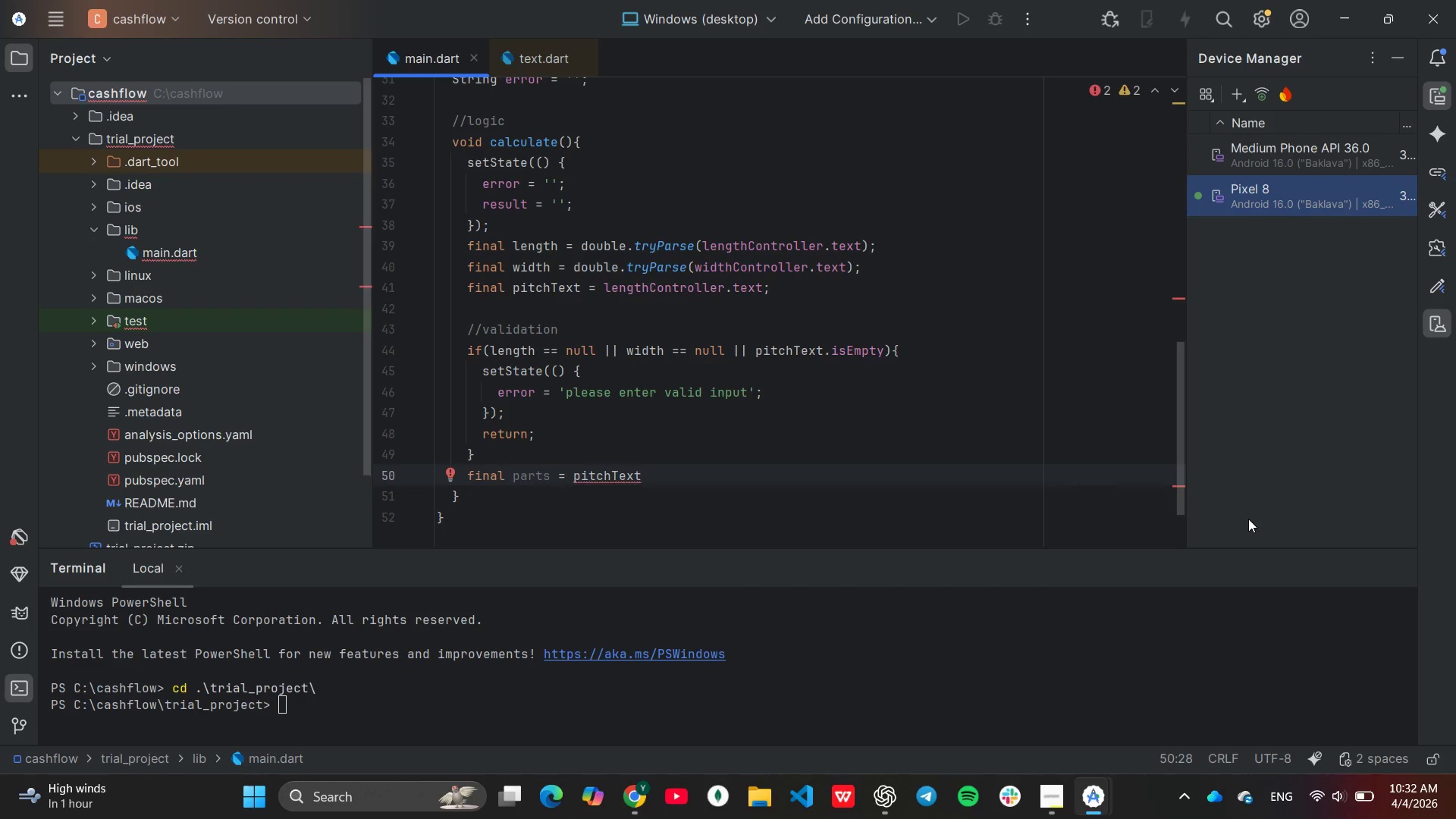 
type(.sl)
key(Backspace)
type(pl)
 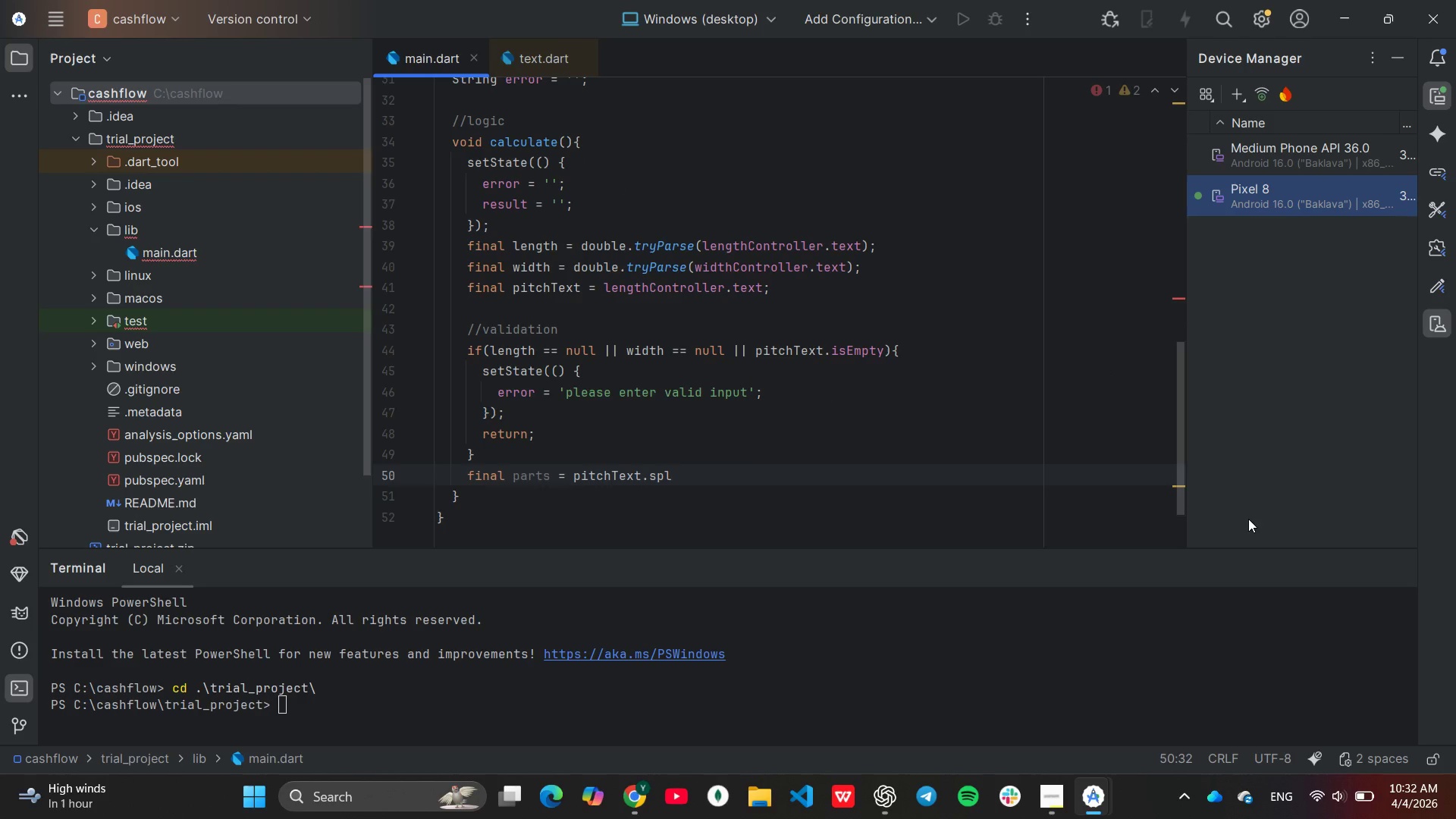 
key(Enter)
 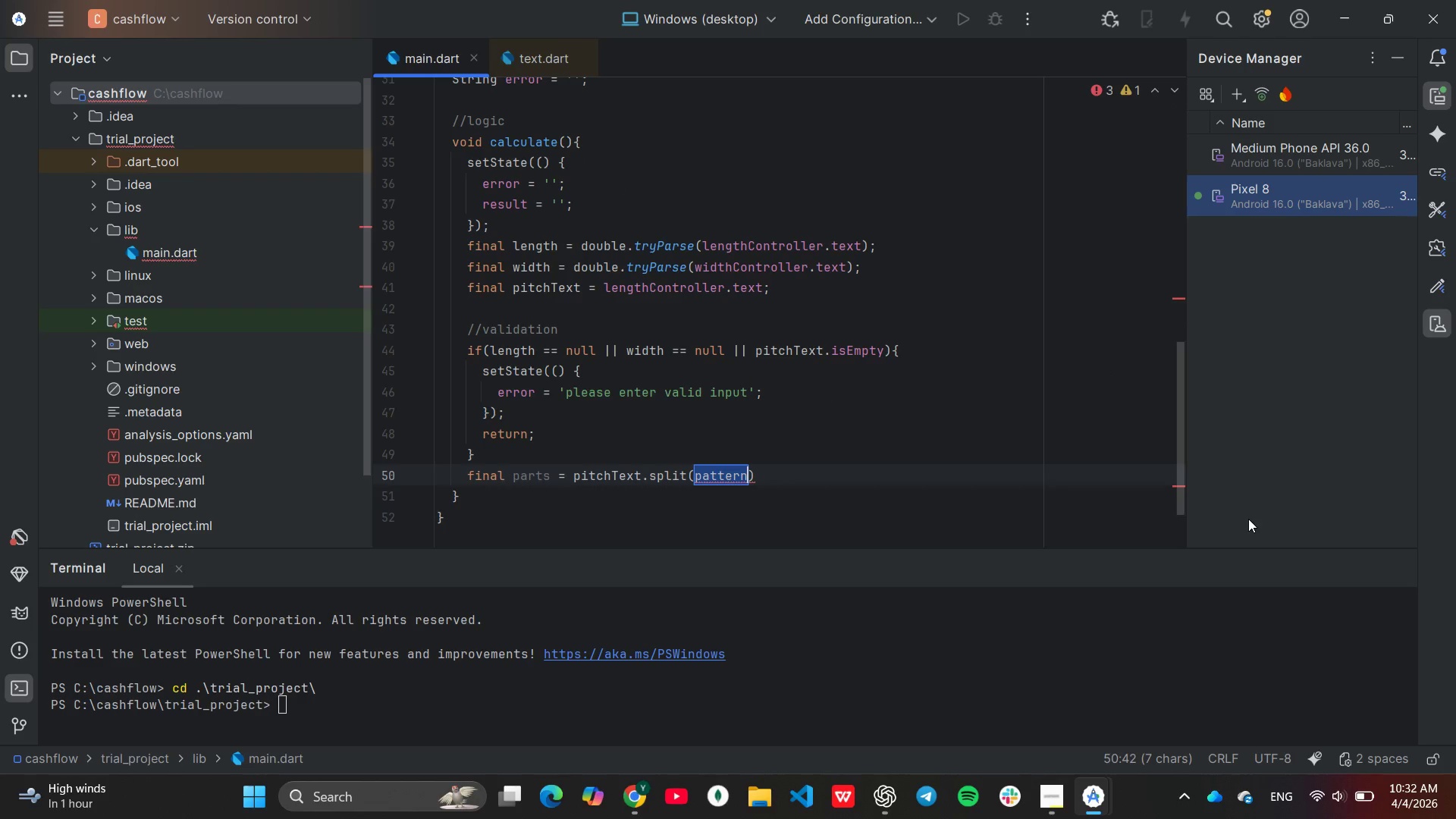 
key(Quote)
 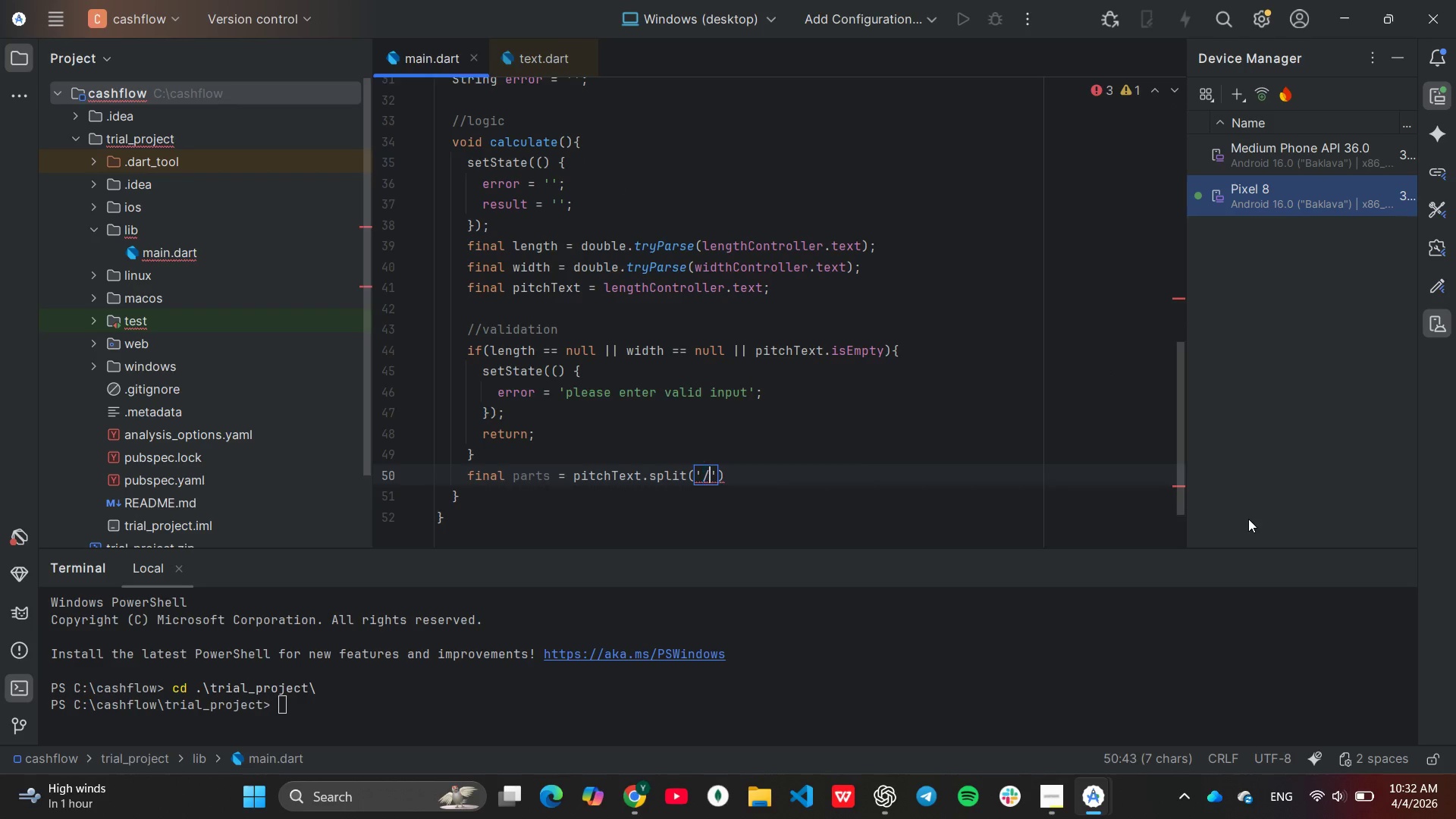 
key(Slash)
 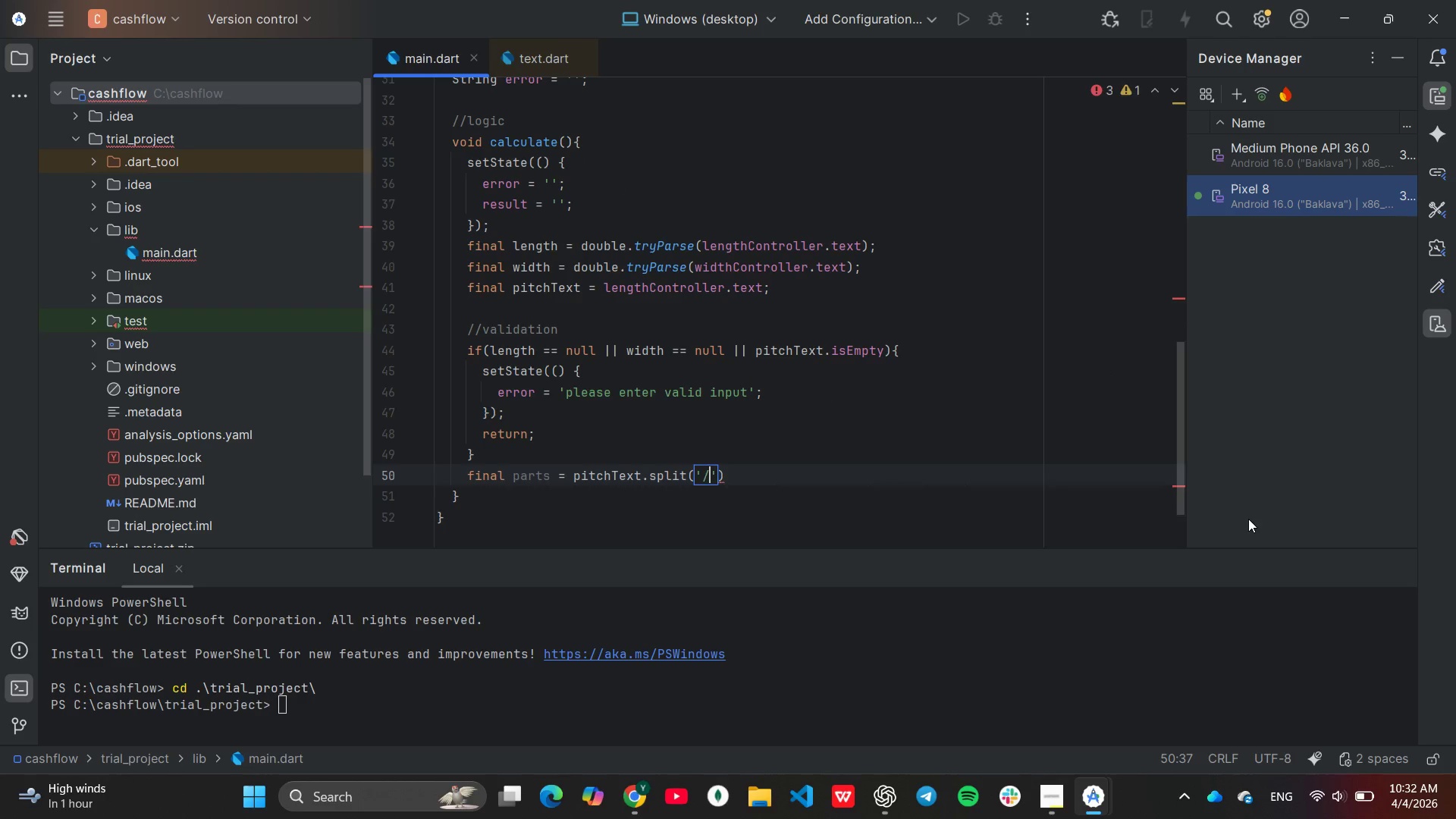 
key(ArrowRight)
 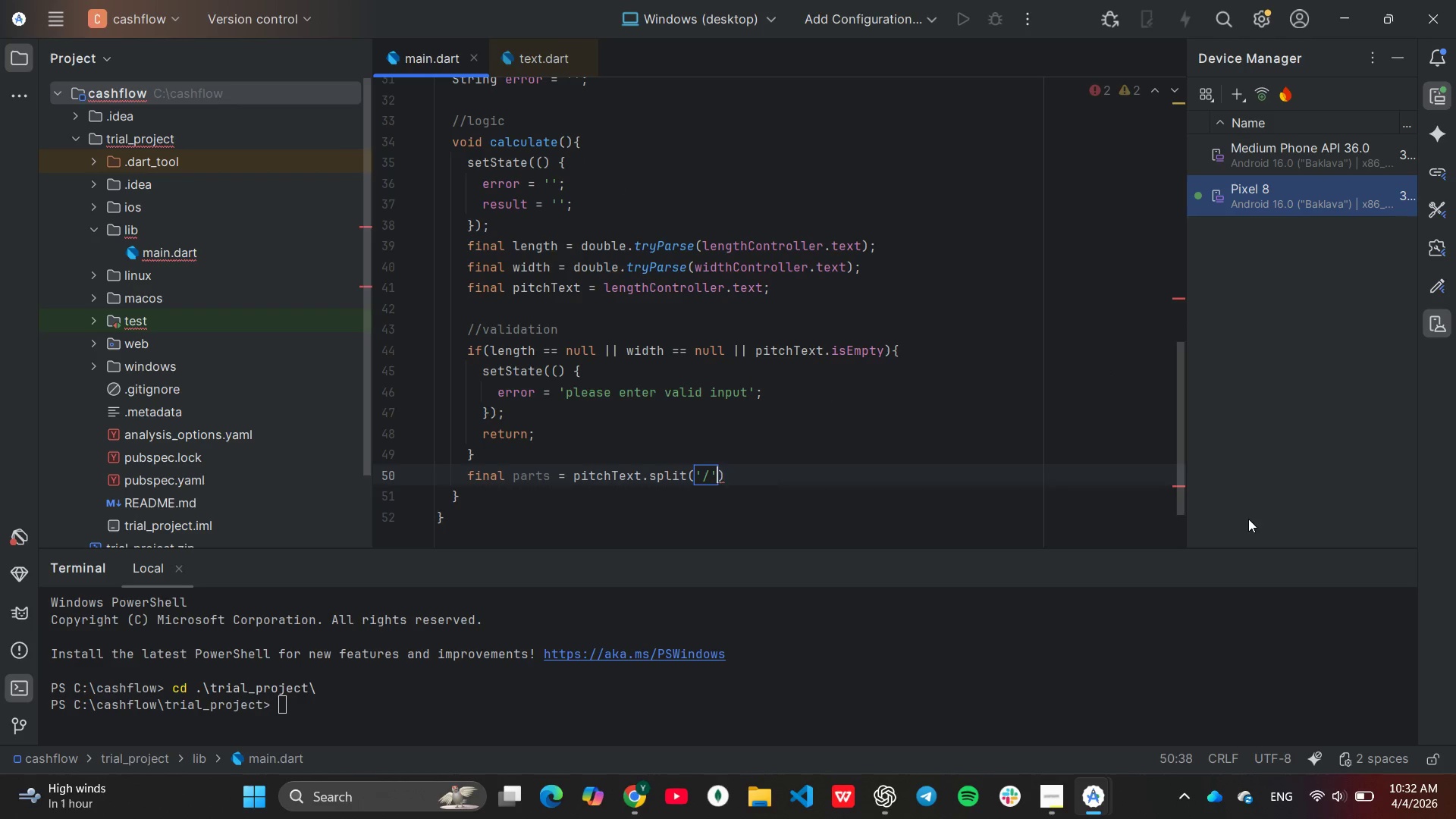 
key(ArrowRight)
 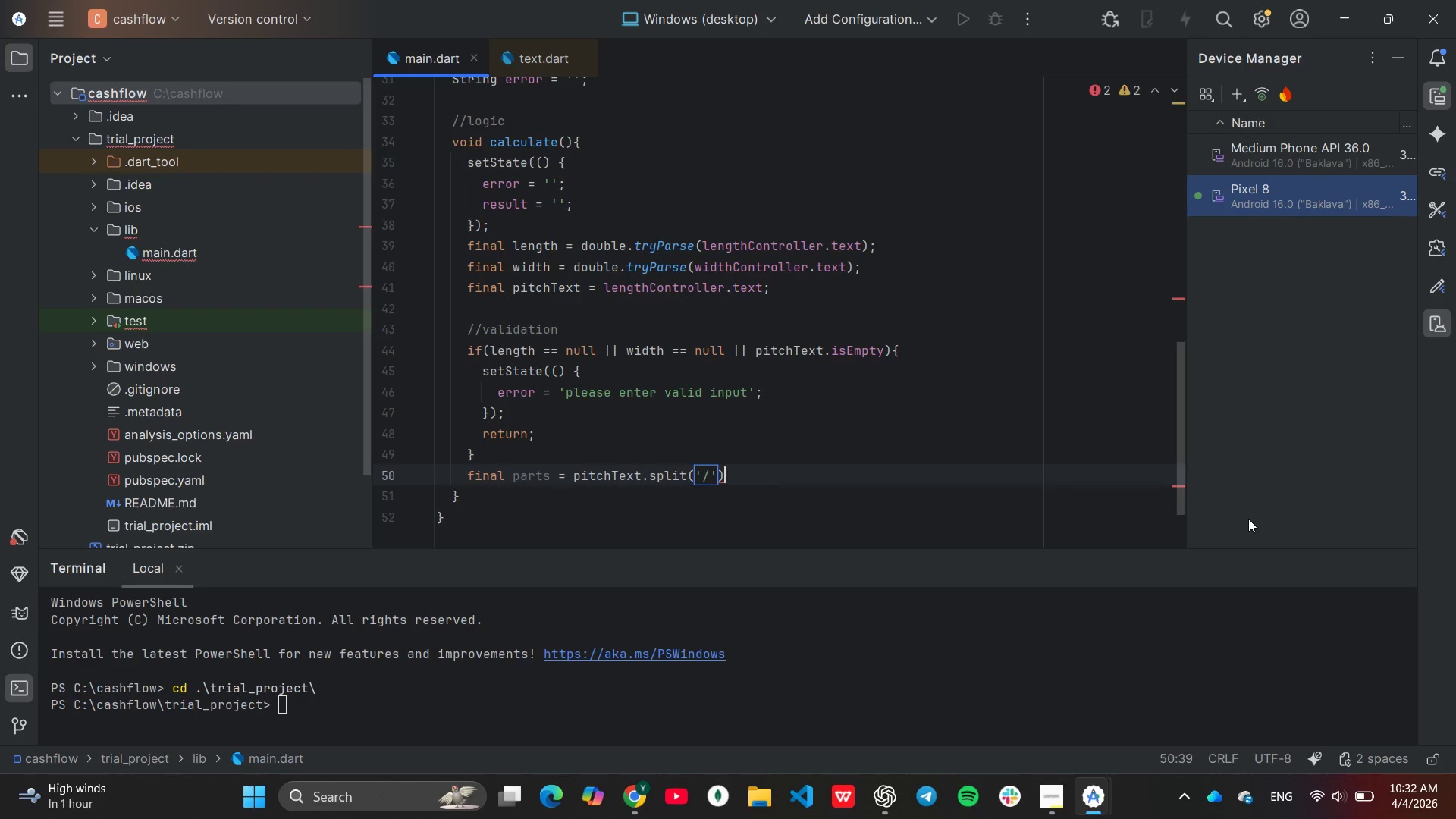 
key(Semicolon)
 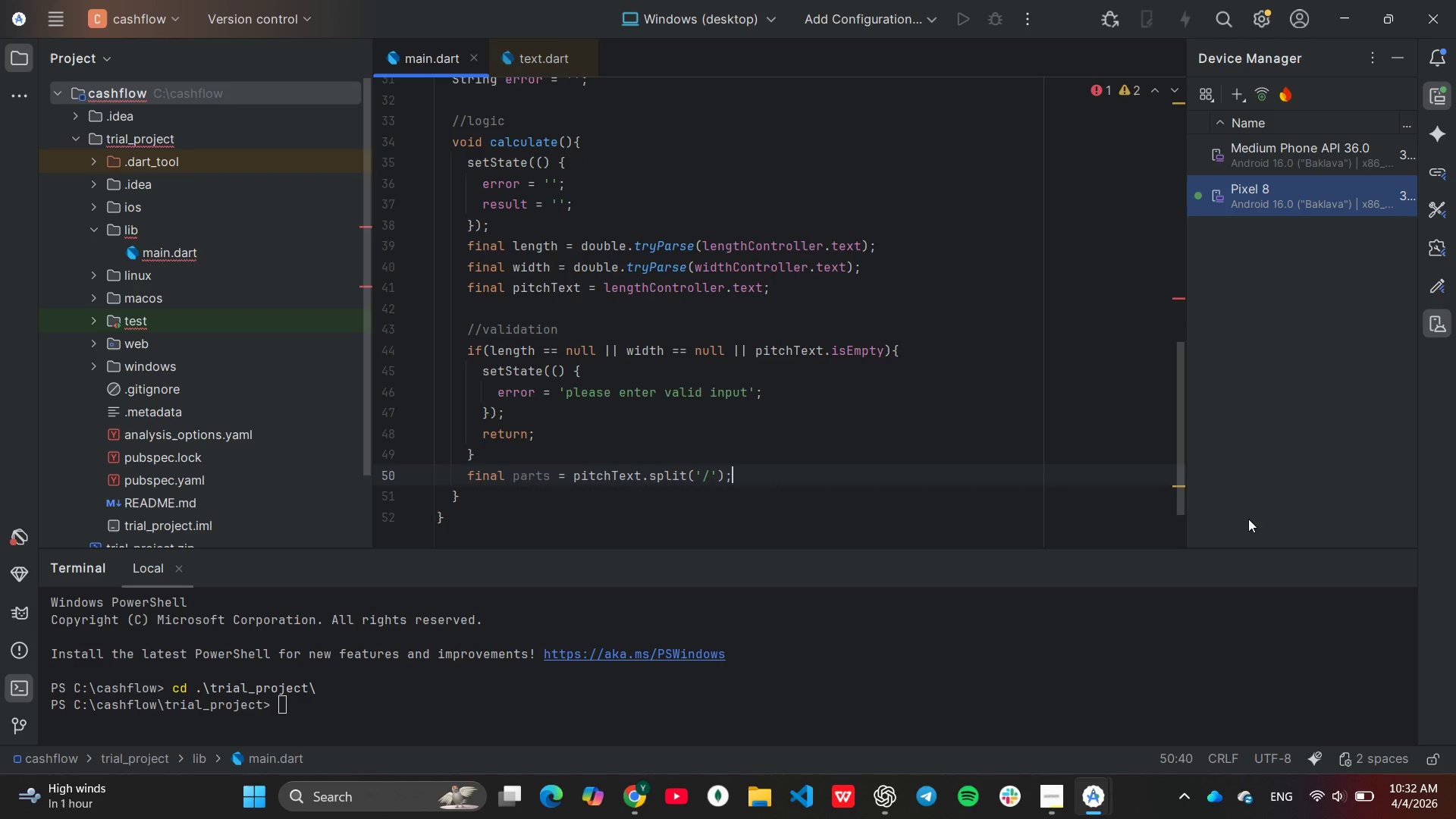 
key(Enter)
 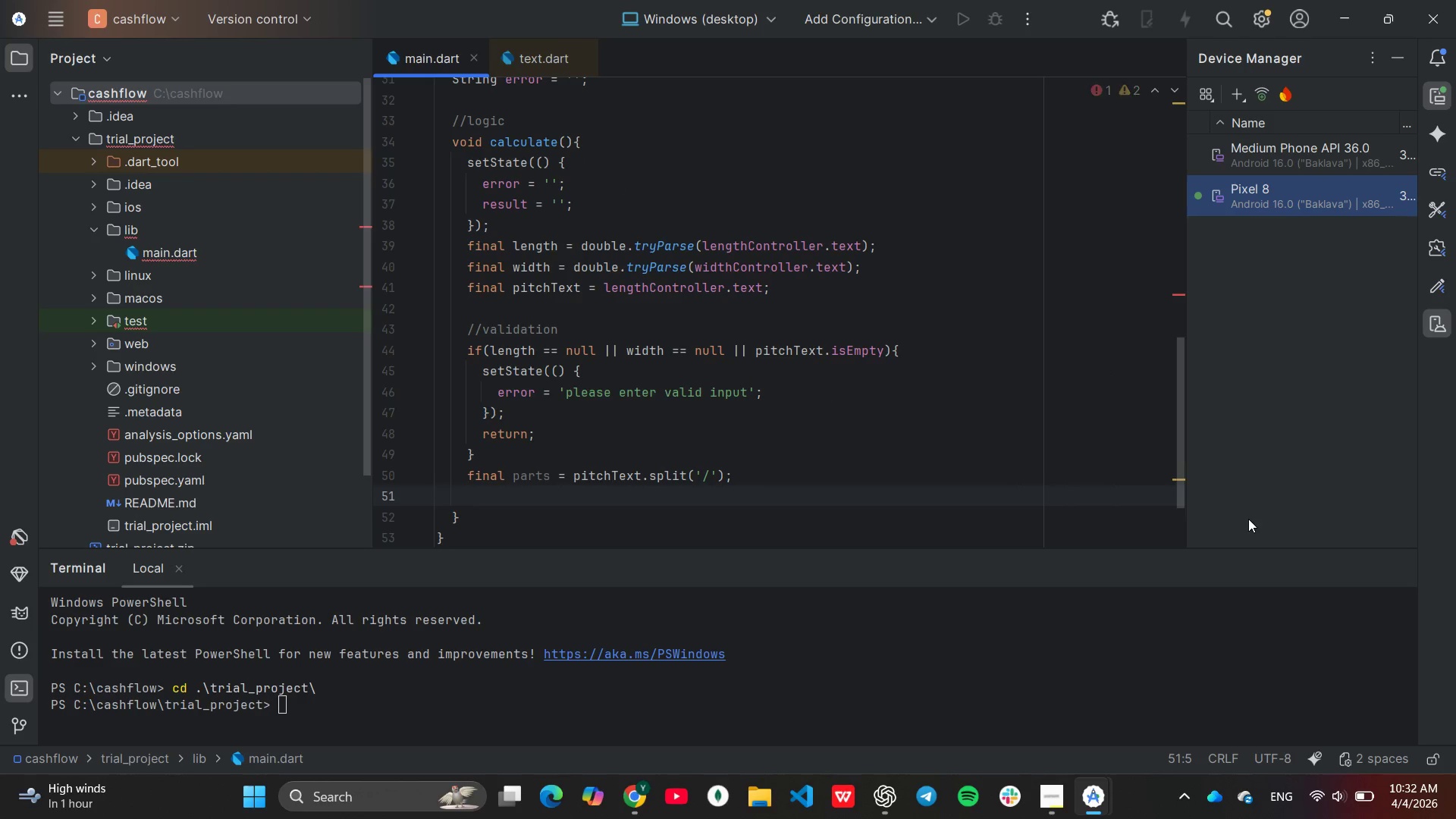 
type(if(part)
 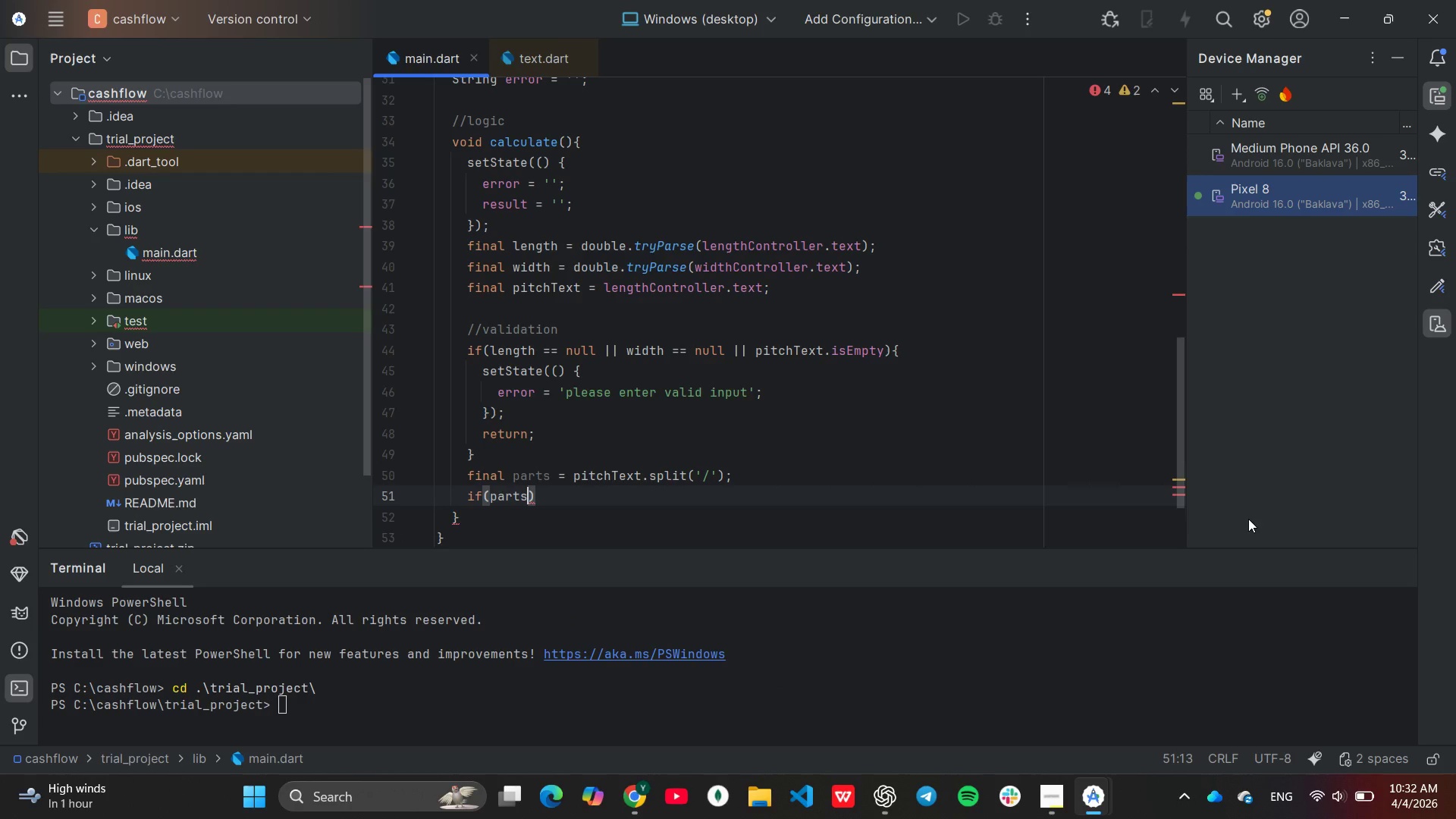 
 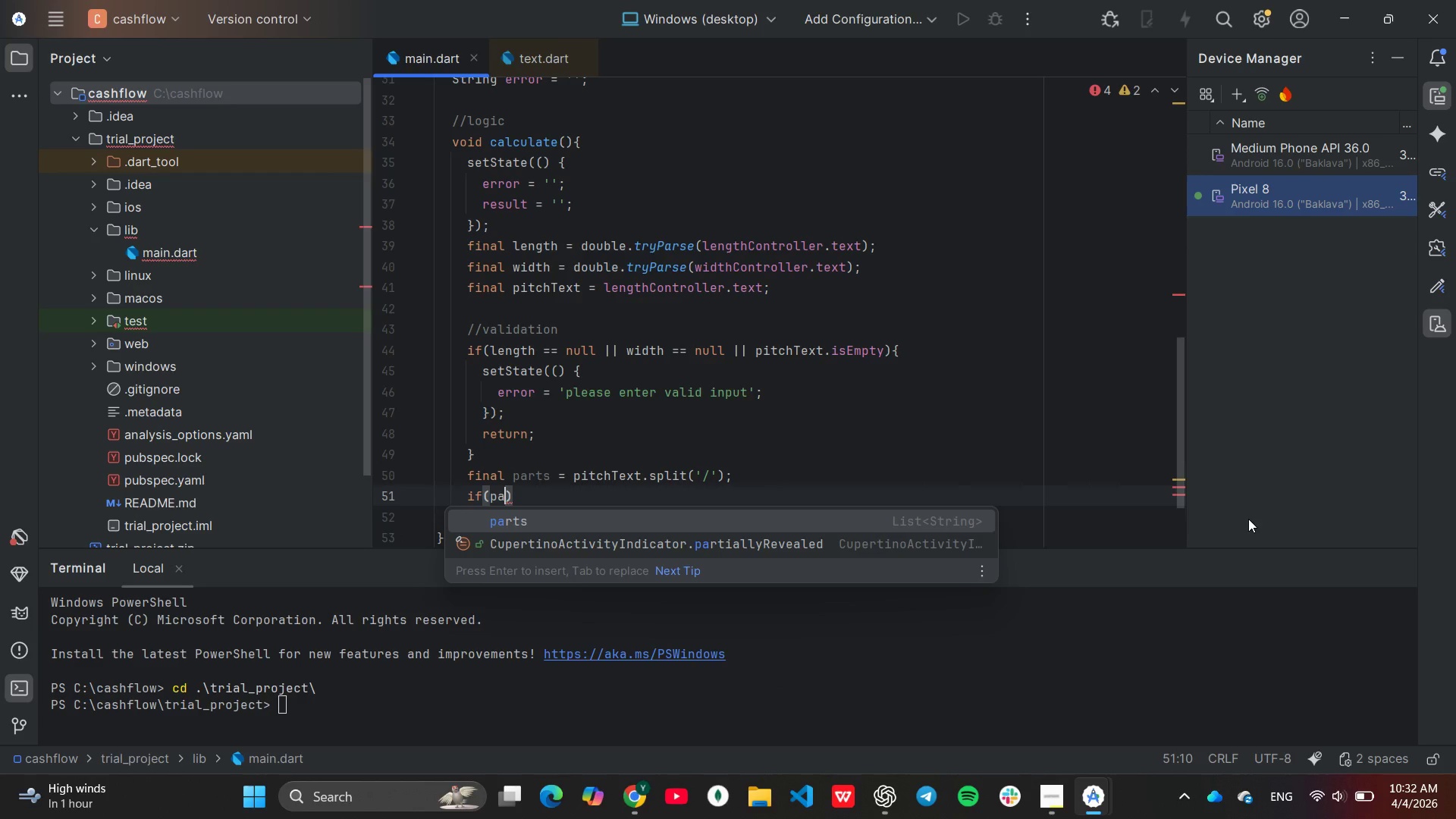 
key(Enter)
 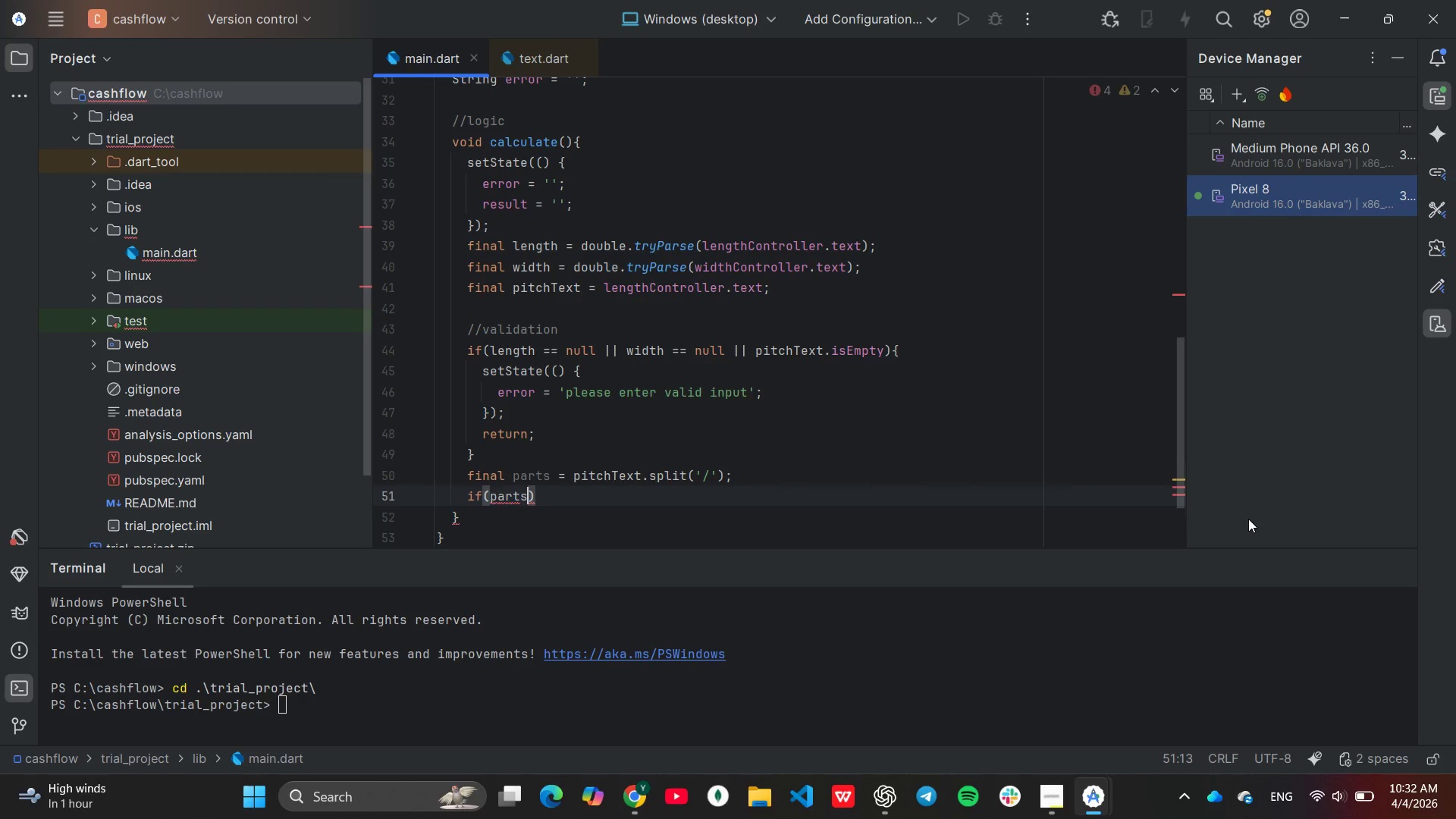 
type(.len)
 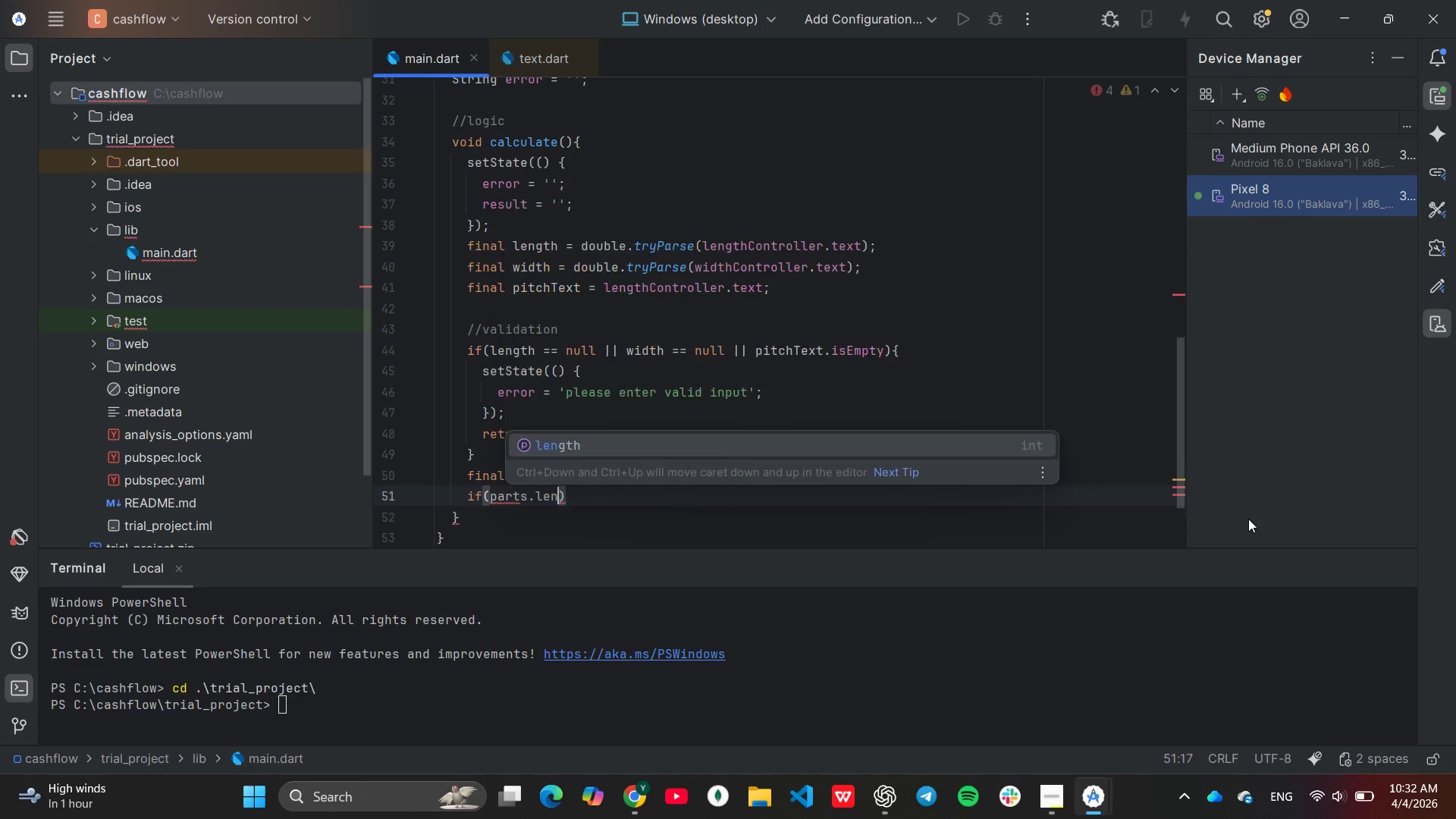 
key(Enter)
 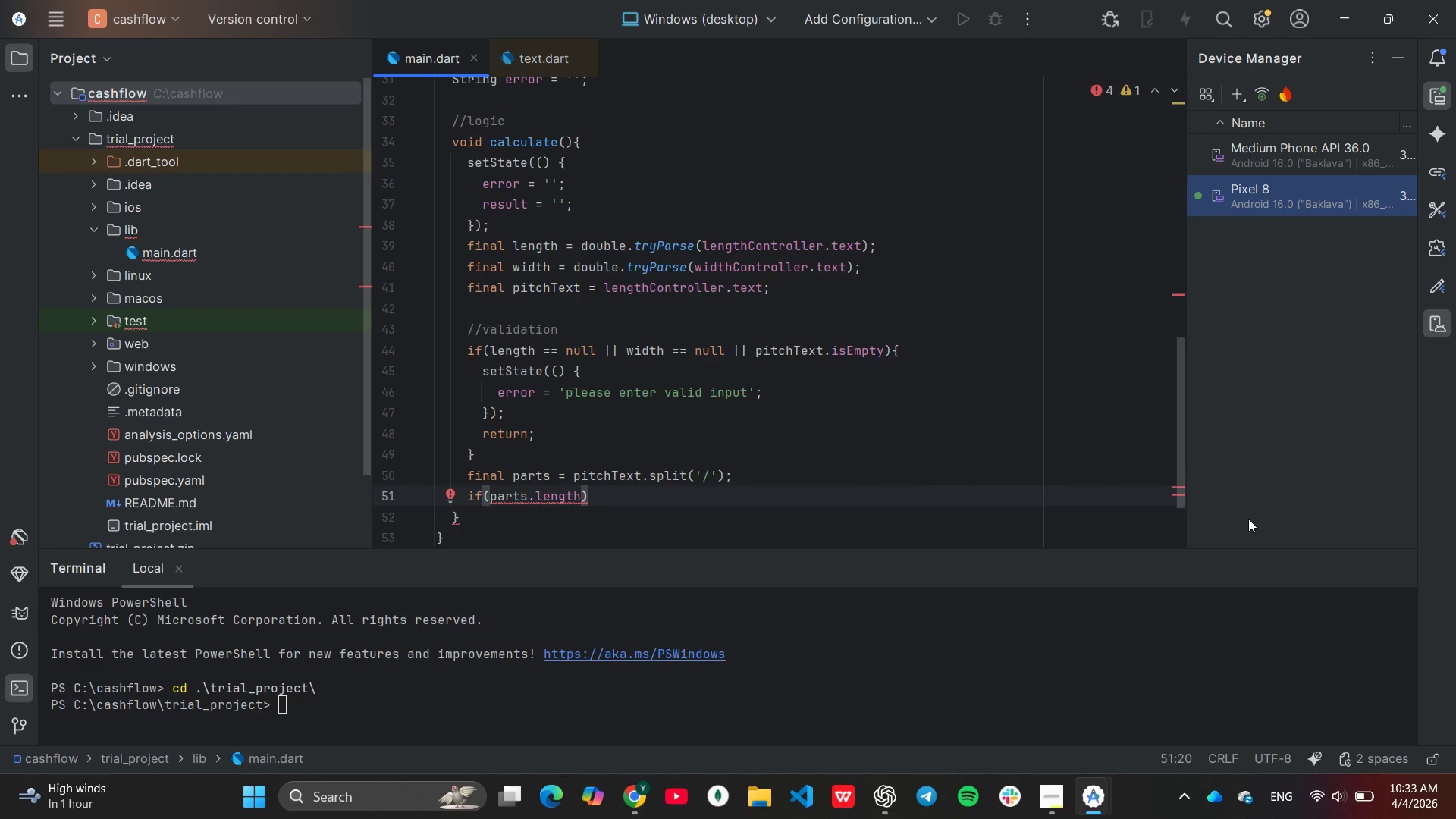 
key(Shift+1)
 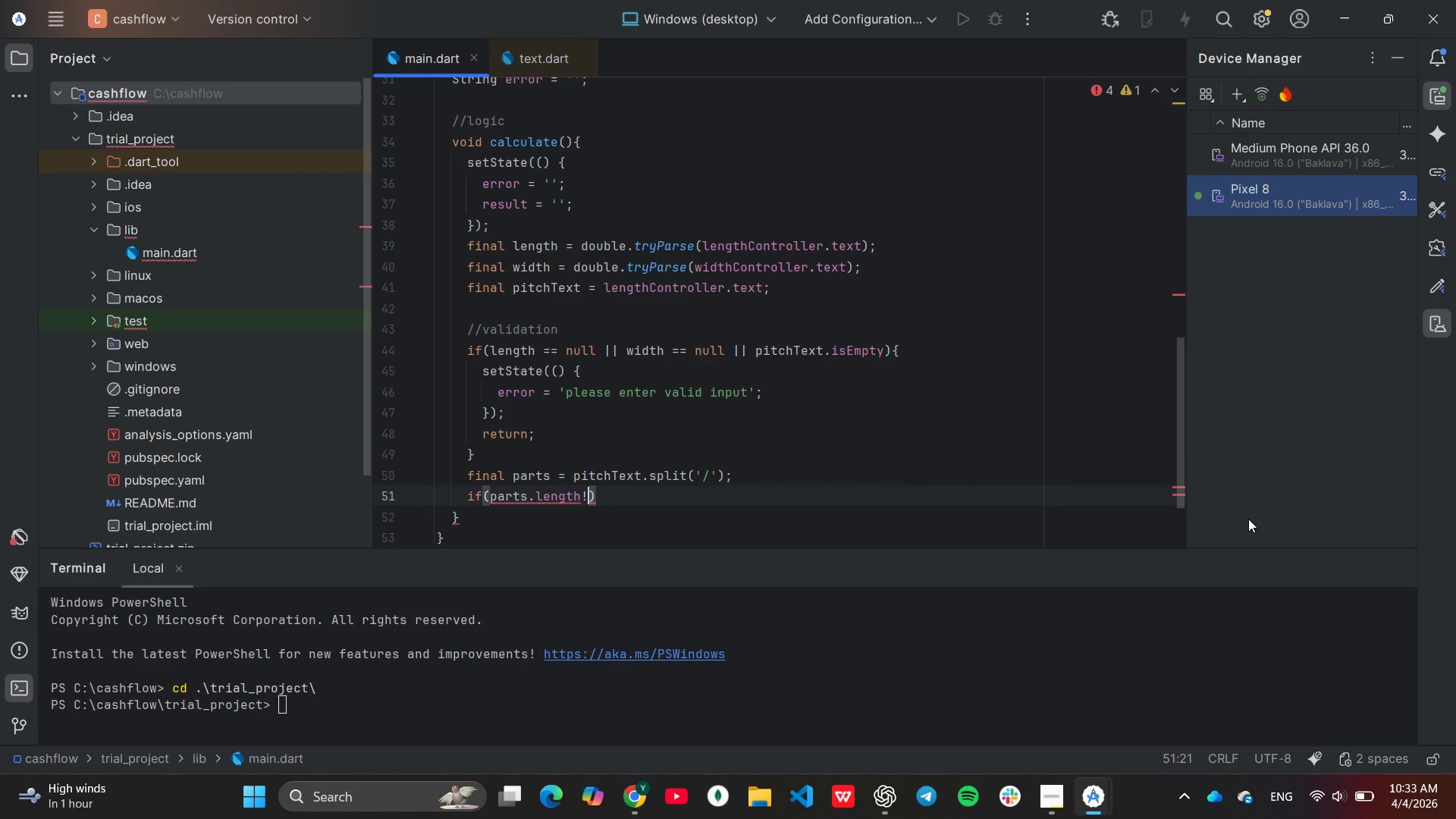 
key(Equal)
 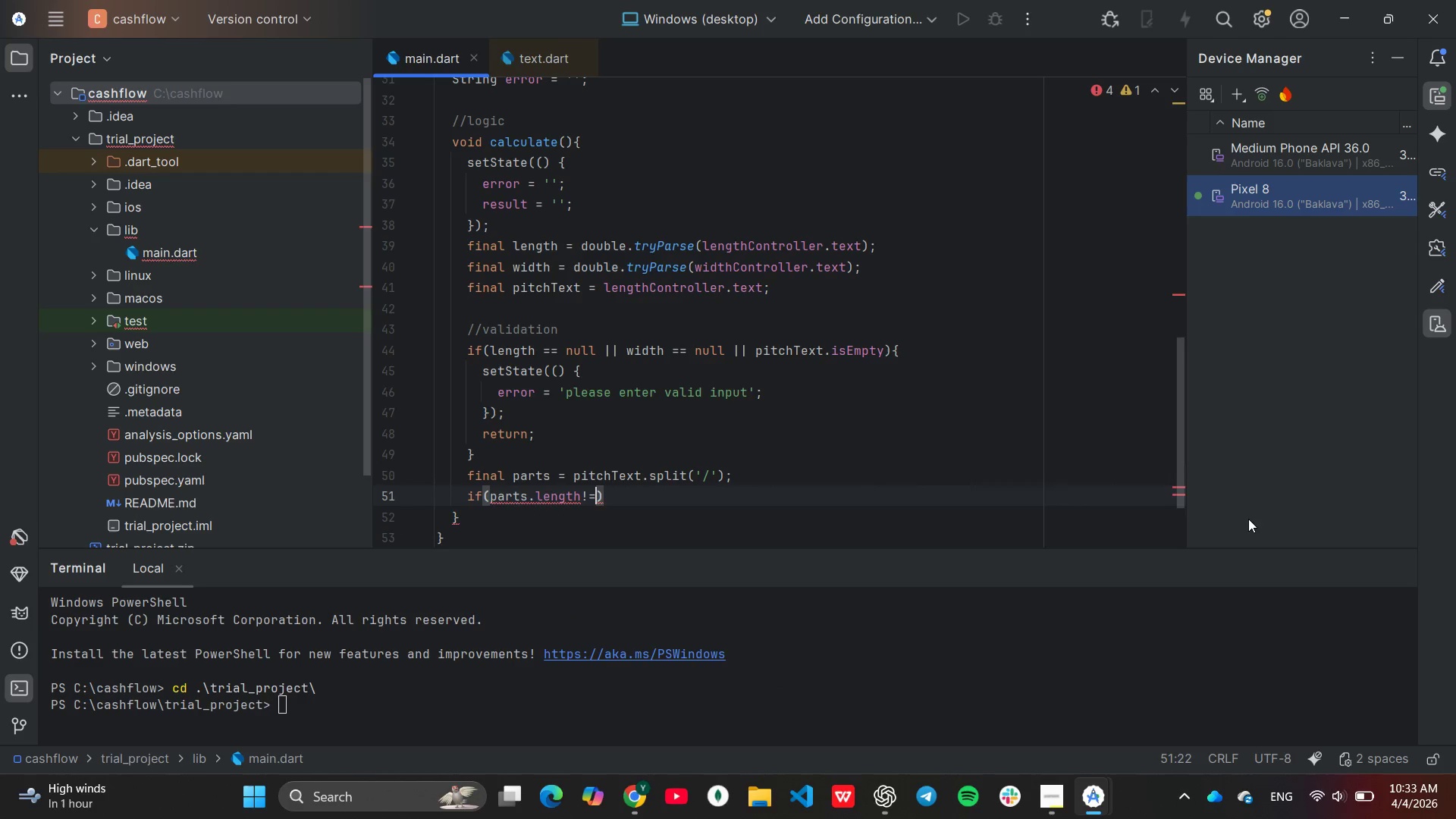 
key(2)
 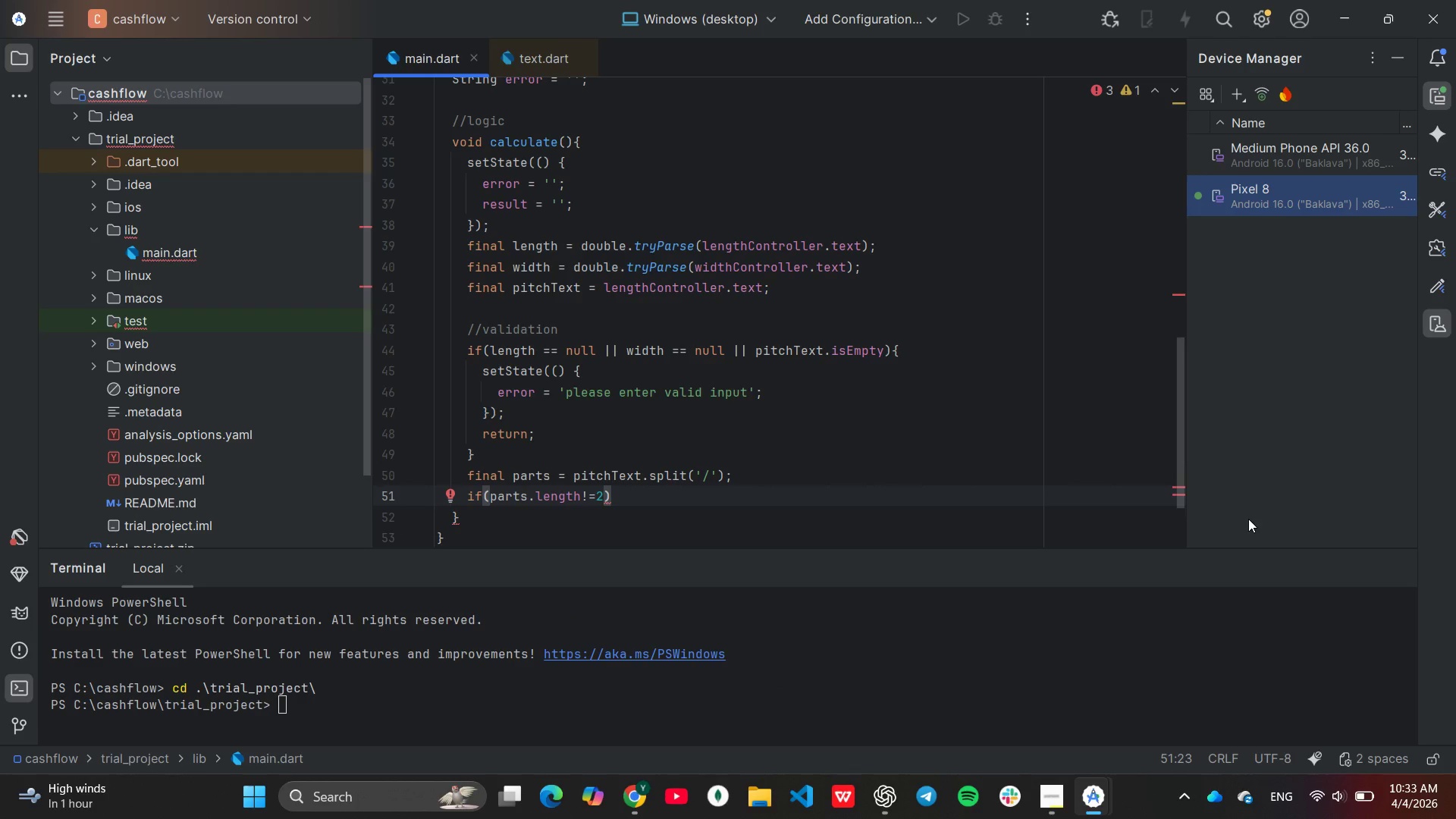 
key(ArrowRight)
 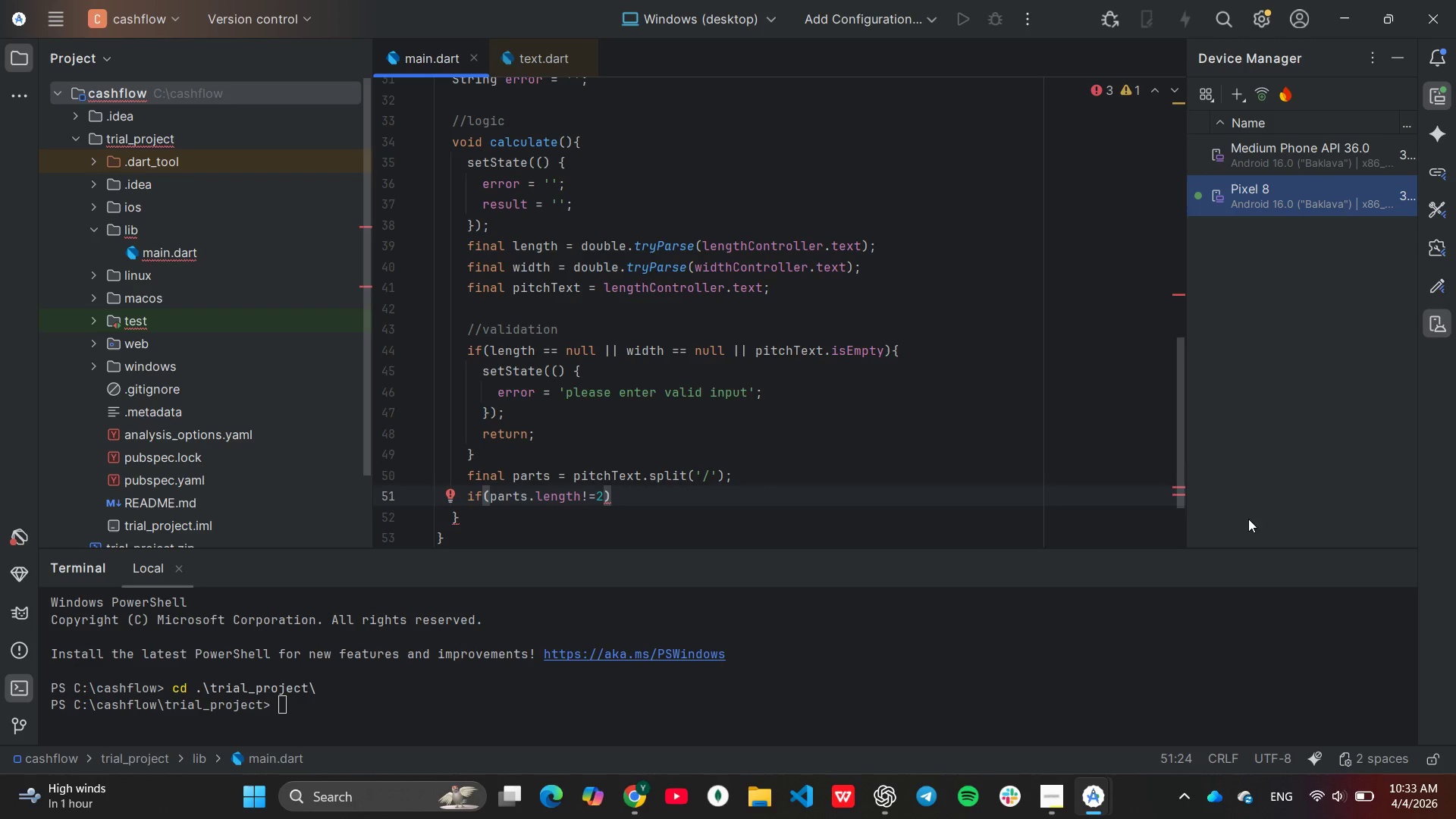 
key(Shift+ShiftLeft)
 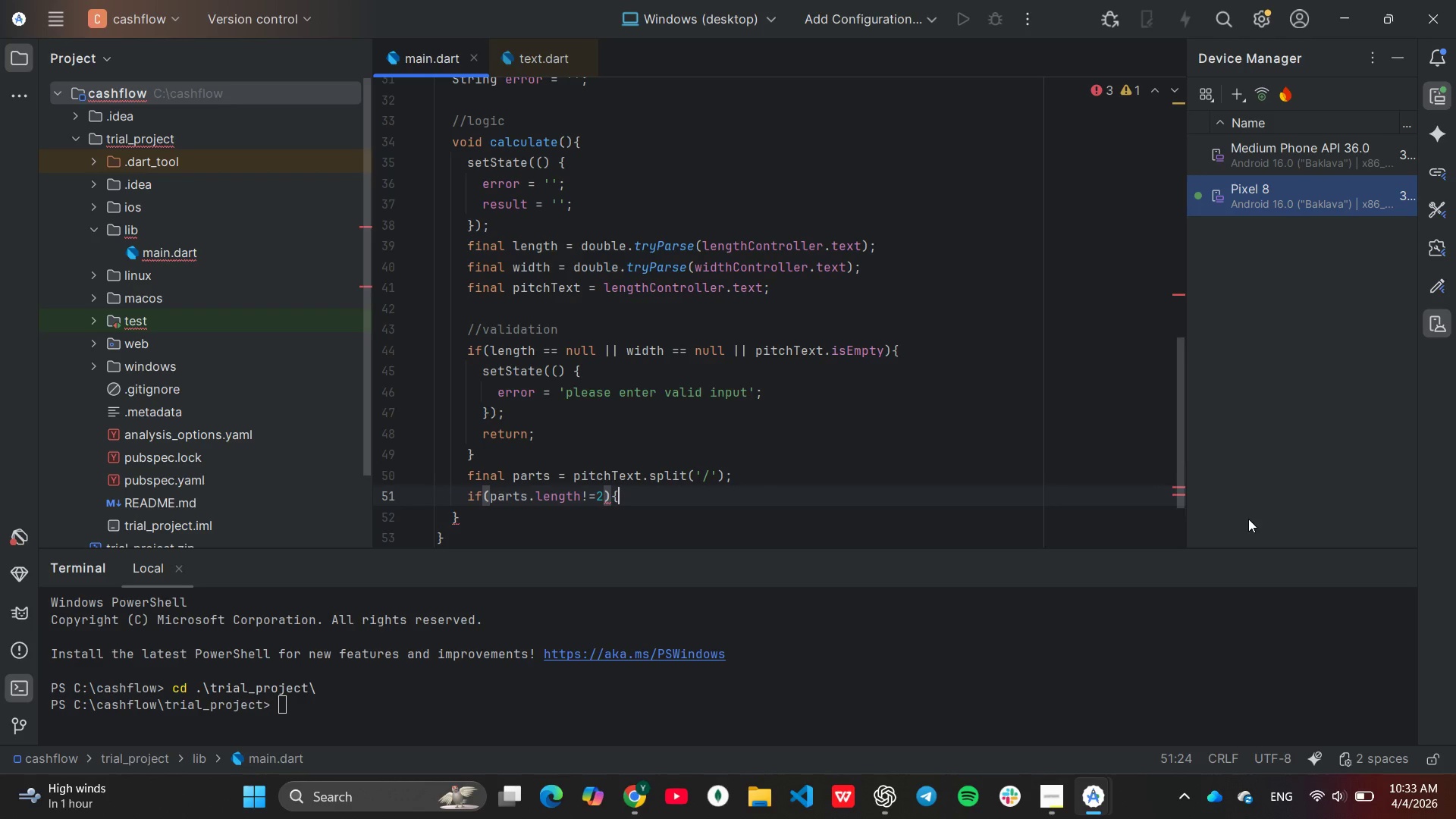 
key(Shift+BracketLeft)
 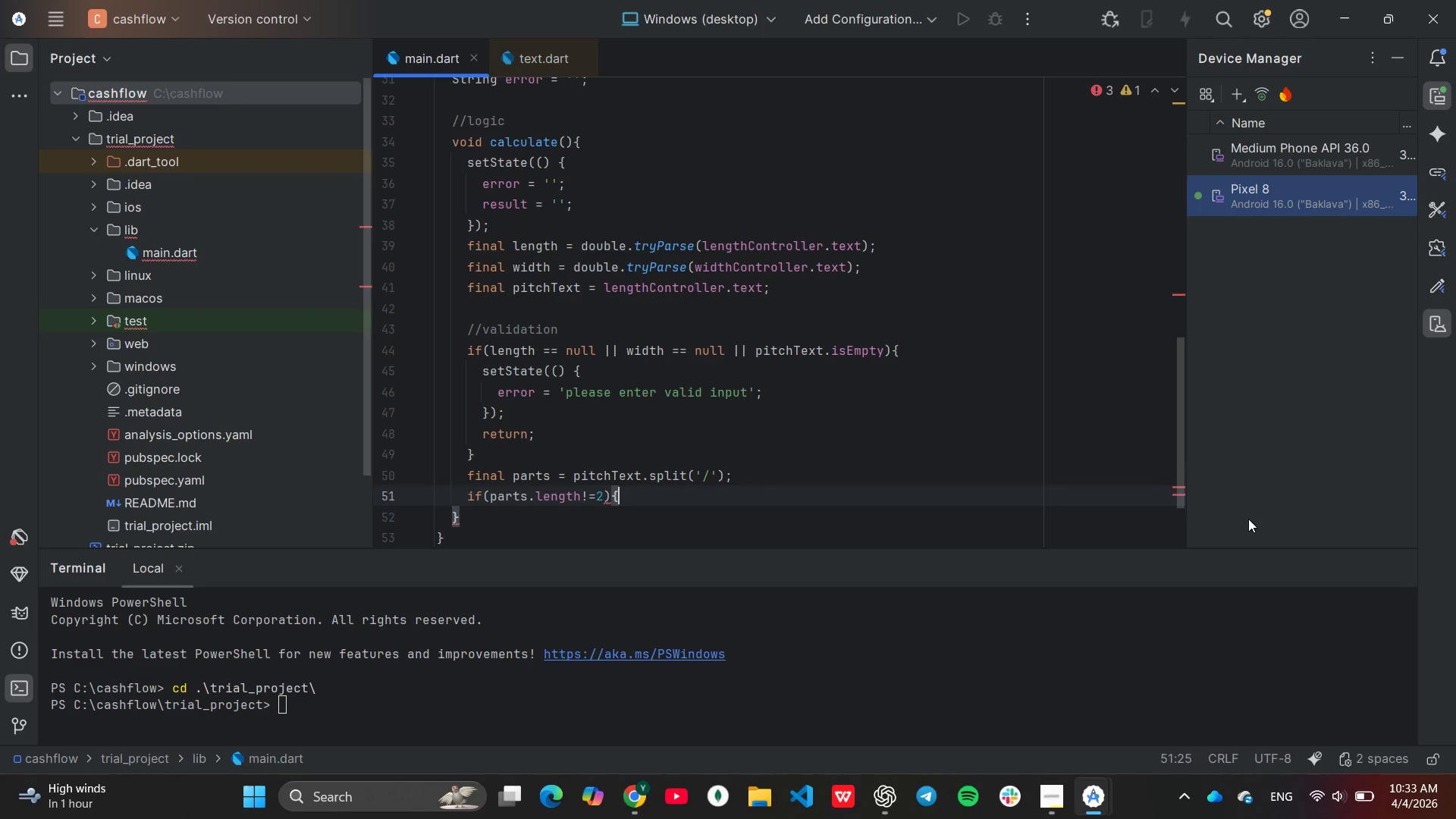 
key(Enter)
 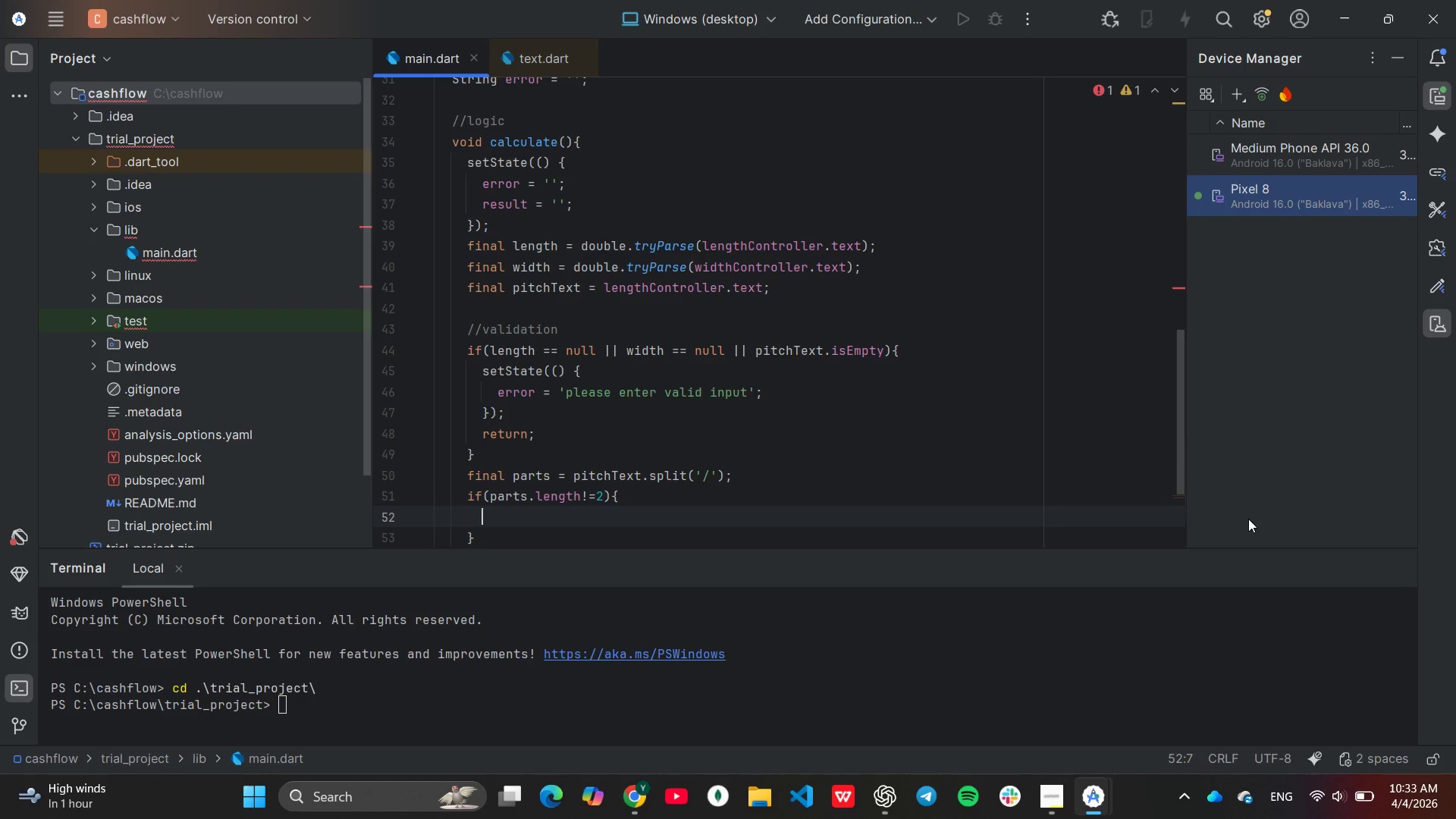 
type(set)
 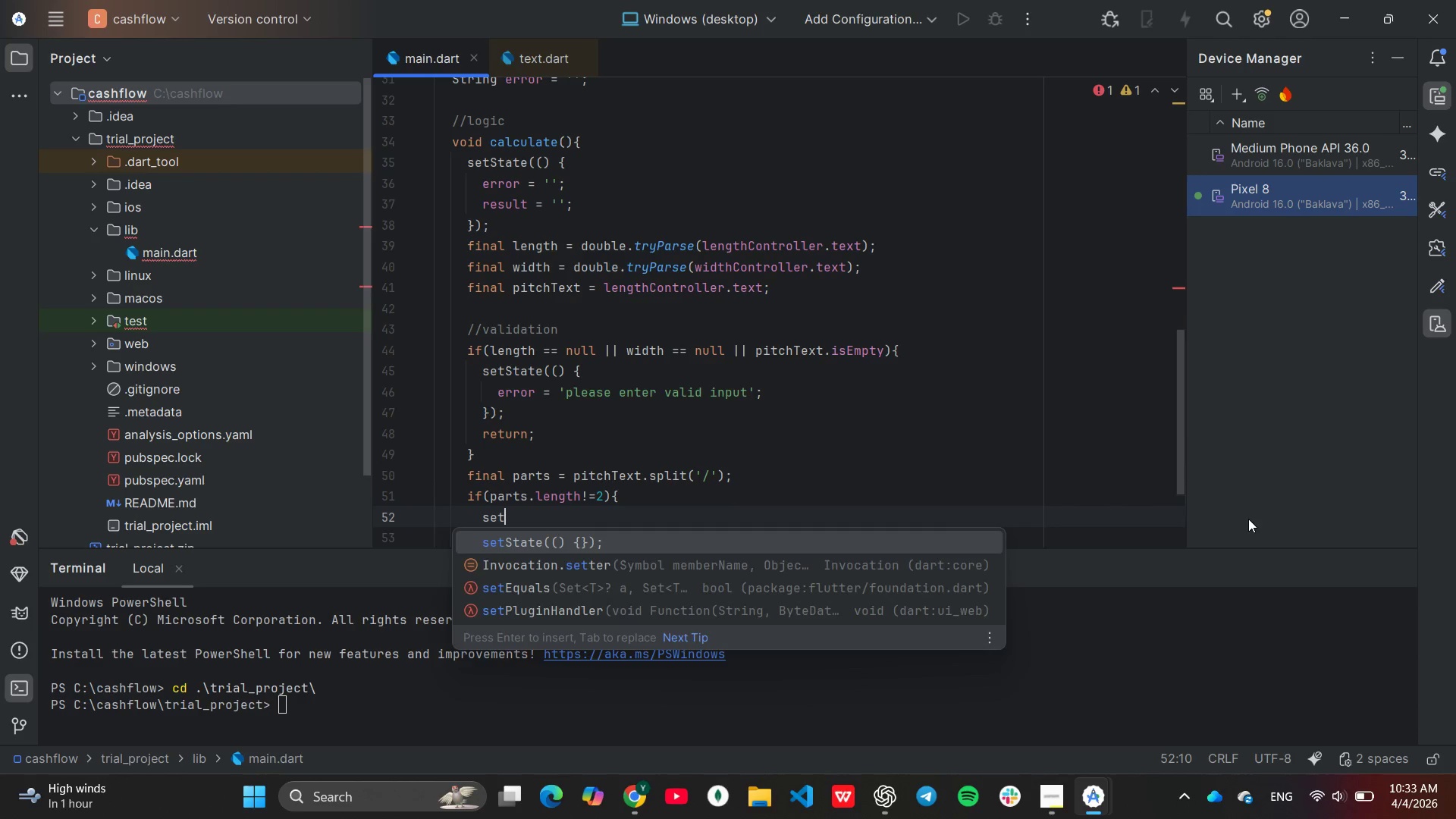 
key(Enter)
 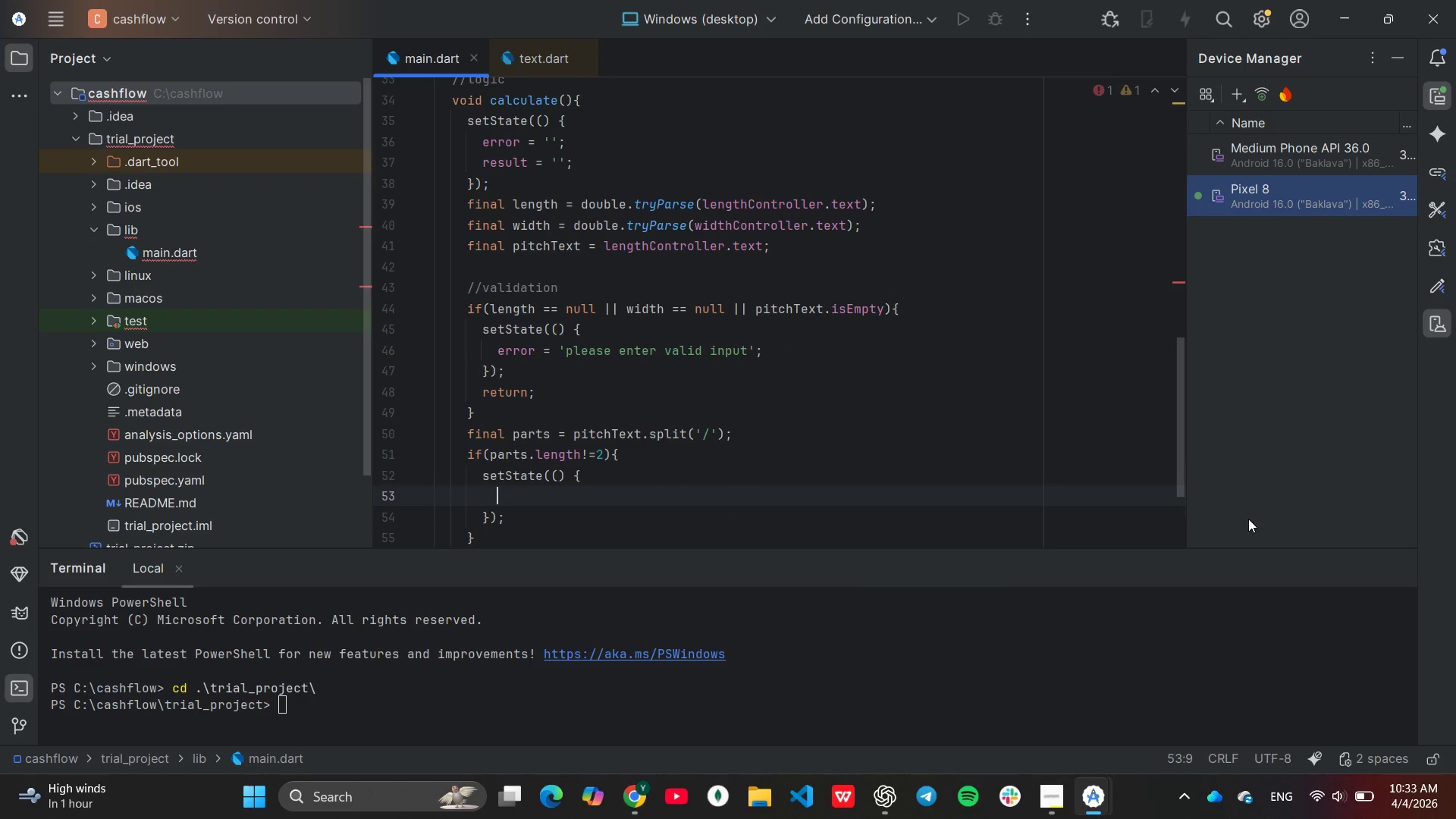 
type(error)
 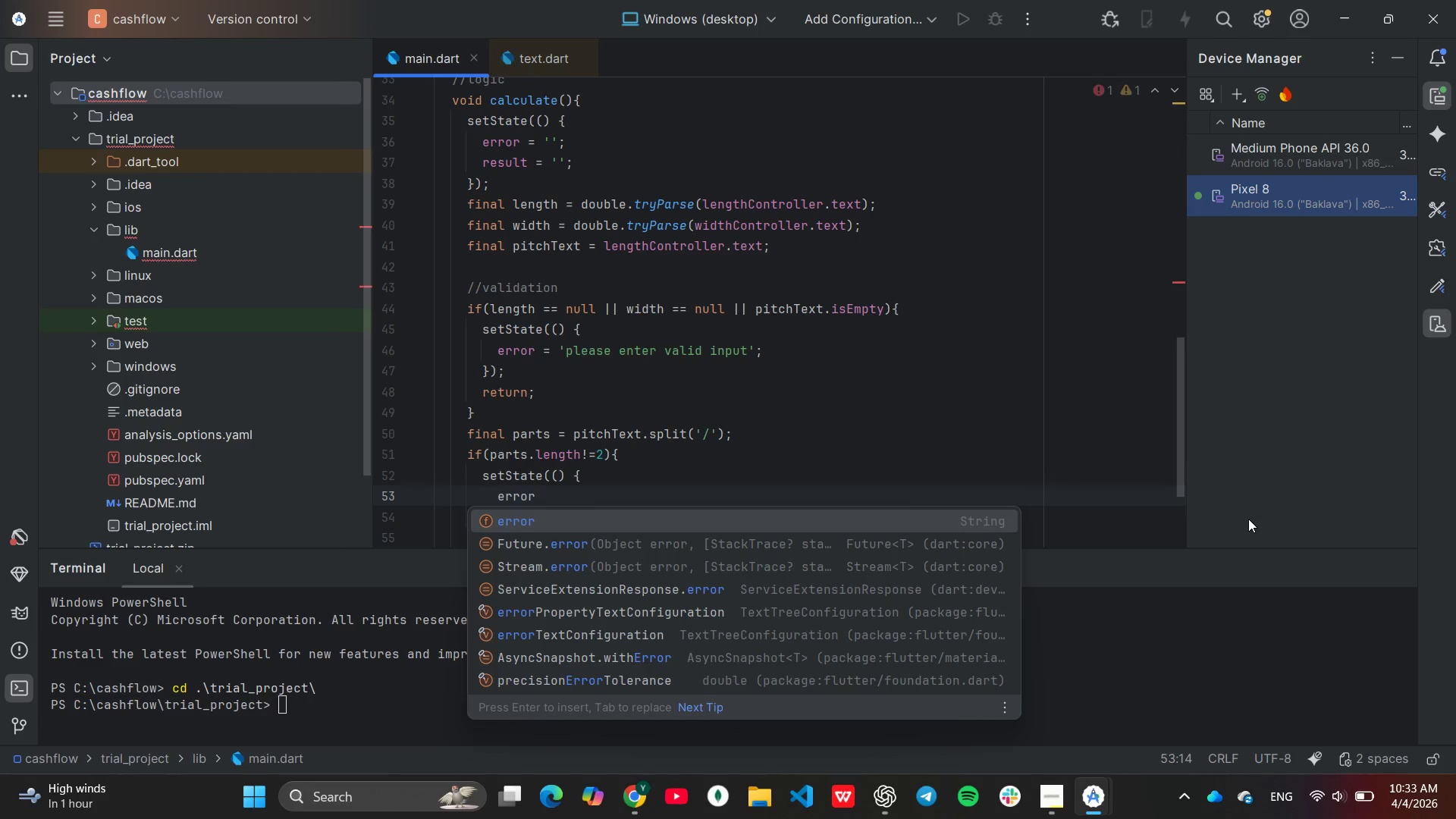 
key(Enter)
 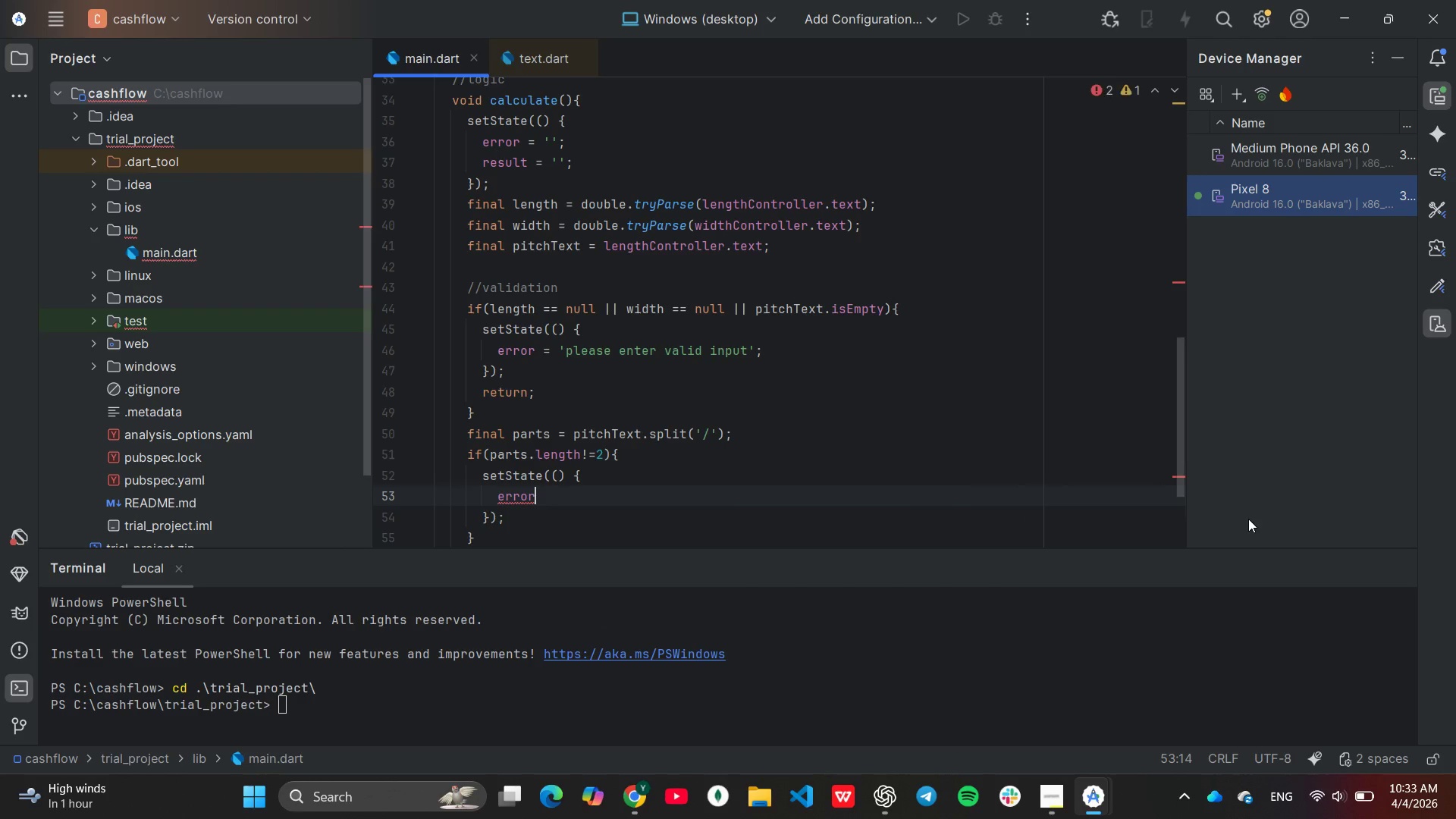 
type(: )
key(Backspace)
key(Backspace)
key(Backspace)
type(r = 'pitch must be infro)
key(Backspace)
key(Backspace)
key(Backspace)
type( format like 4/12)
 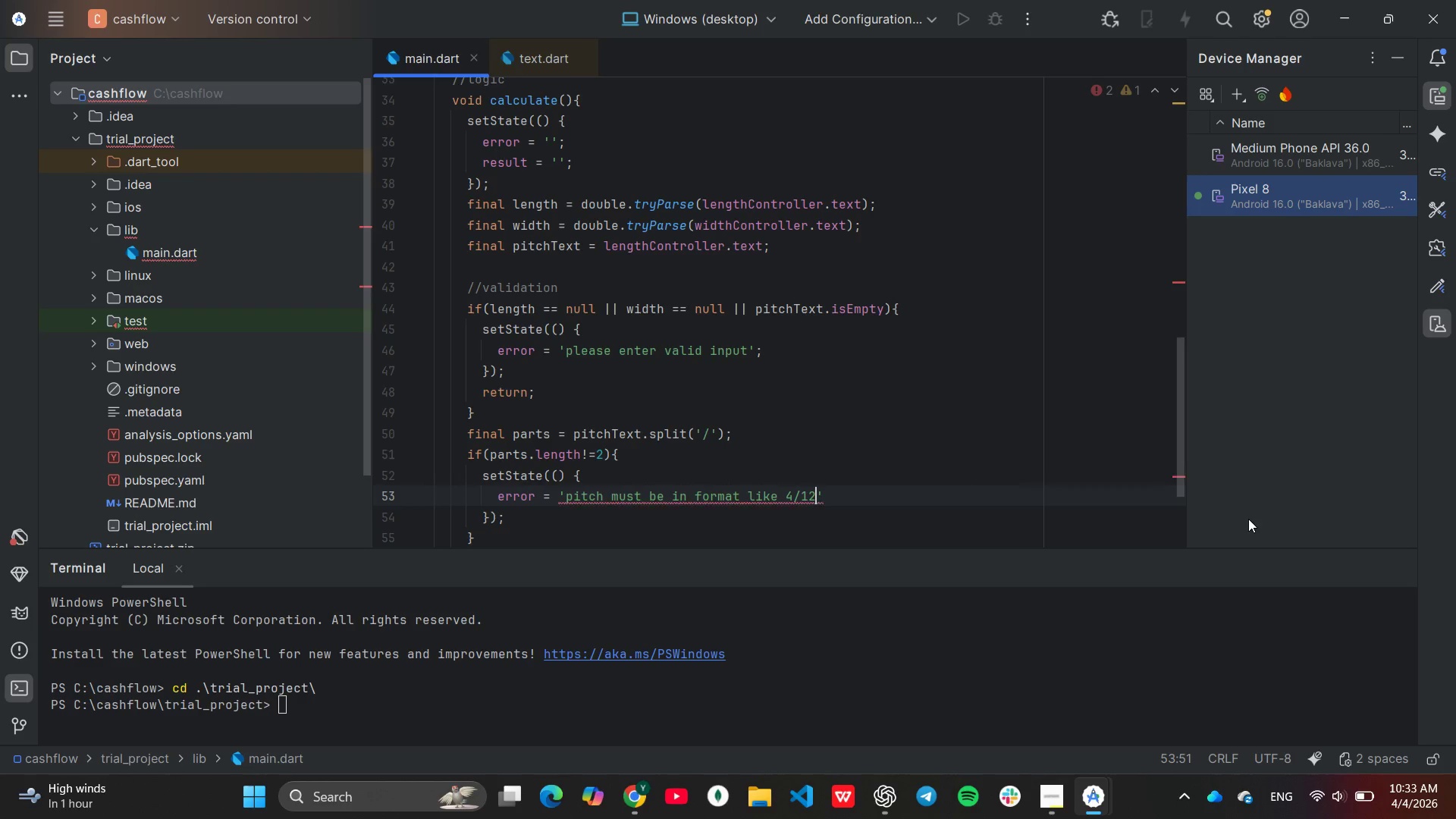 
key(ArrowRight)
 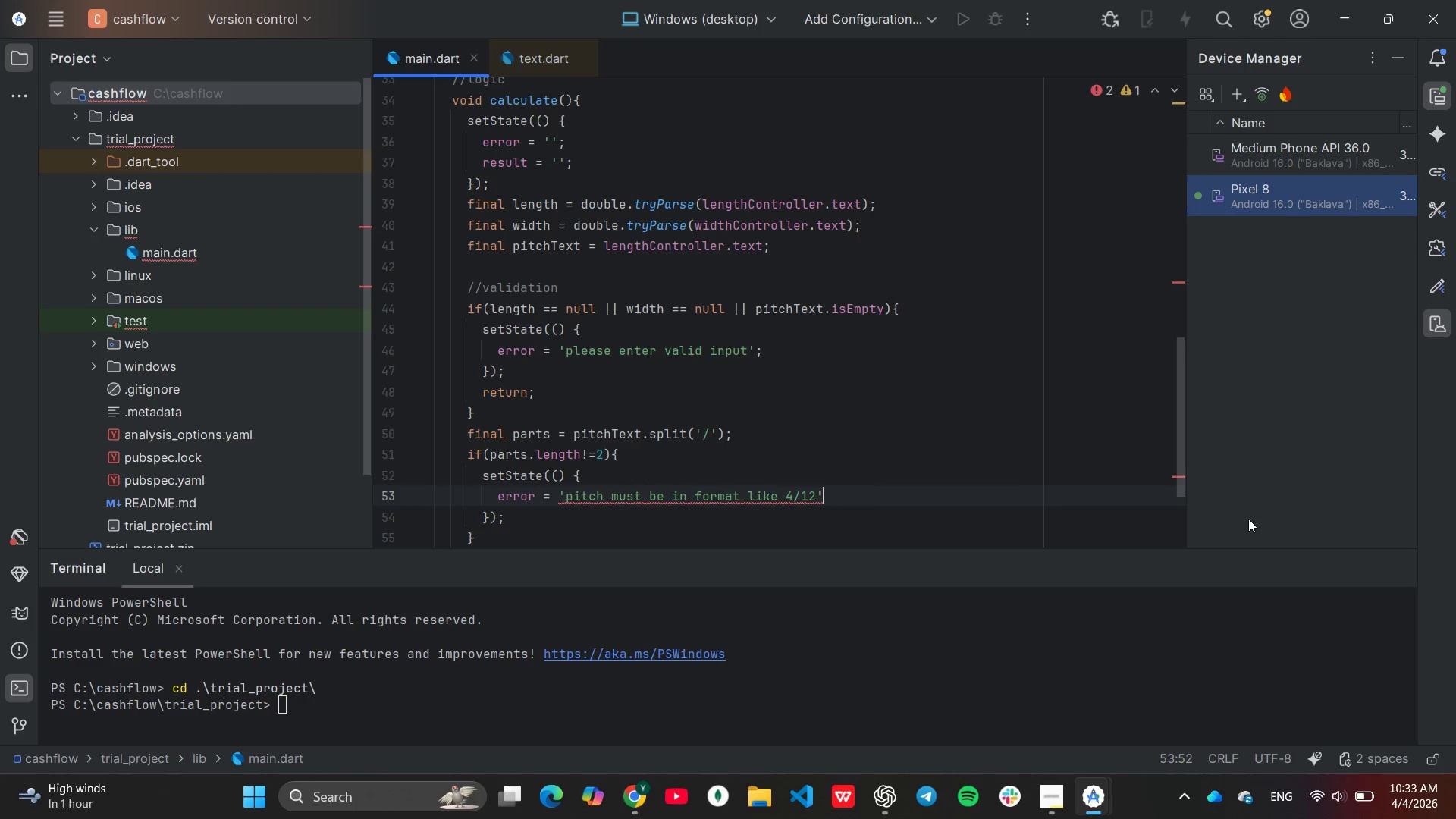 
key(Semicolon)
 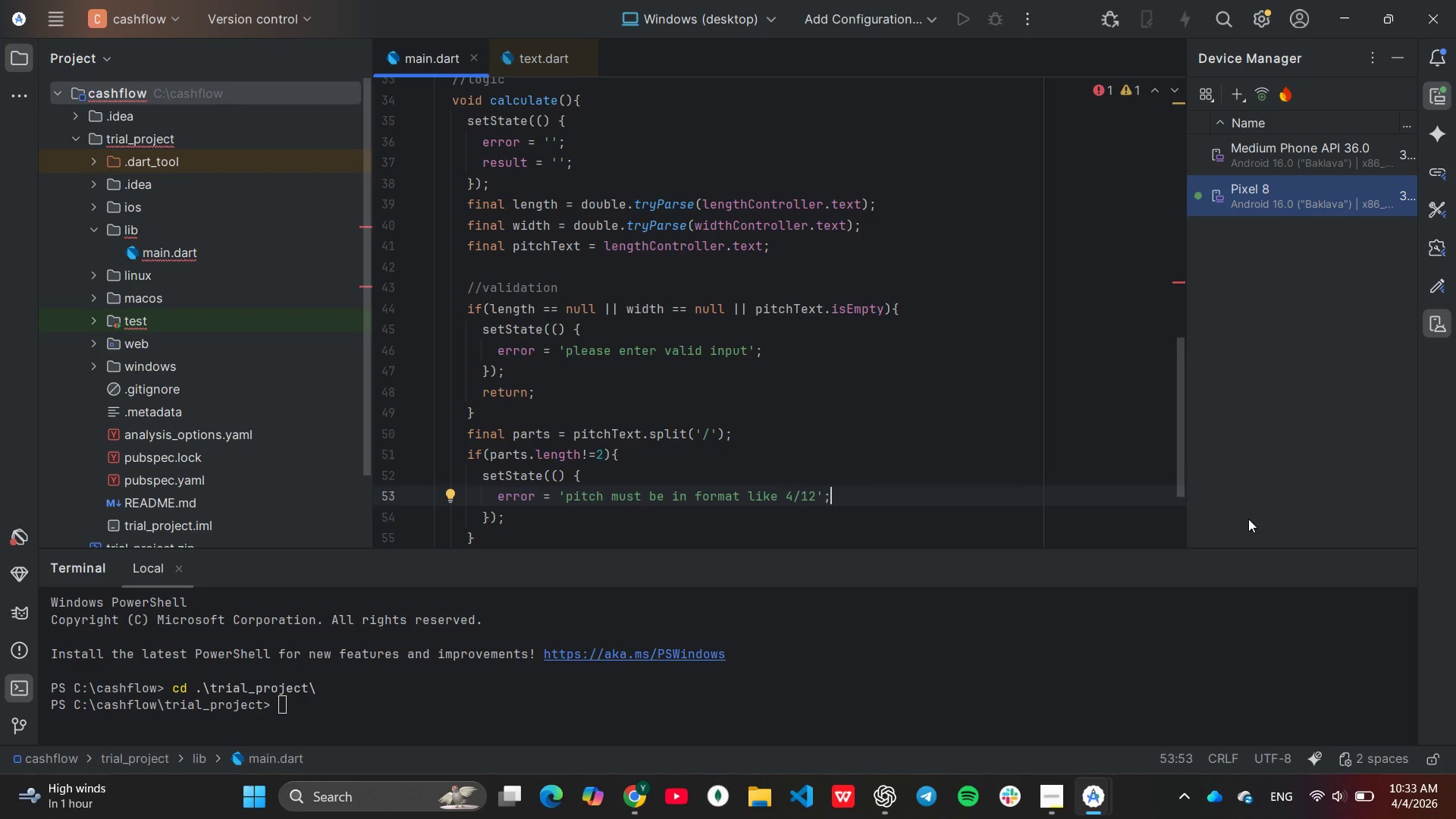 
key(ArrowDown)
 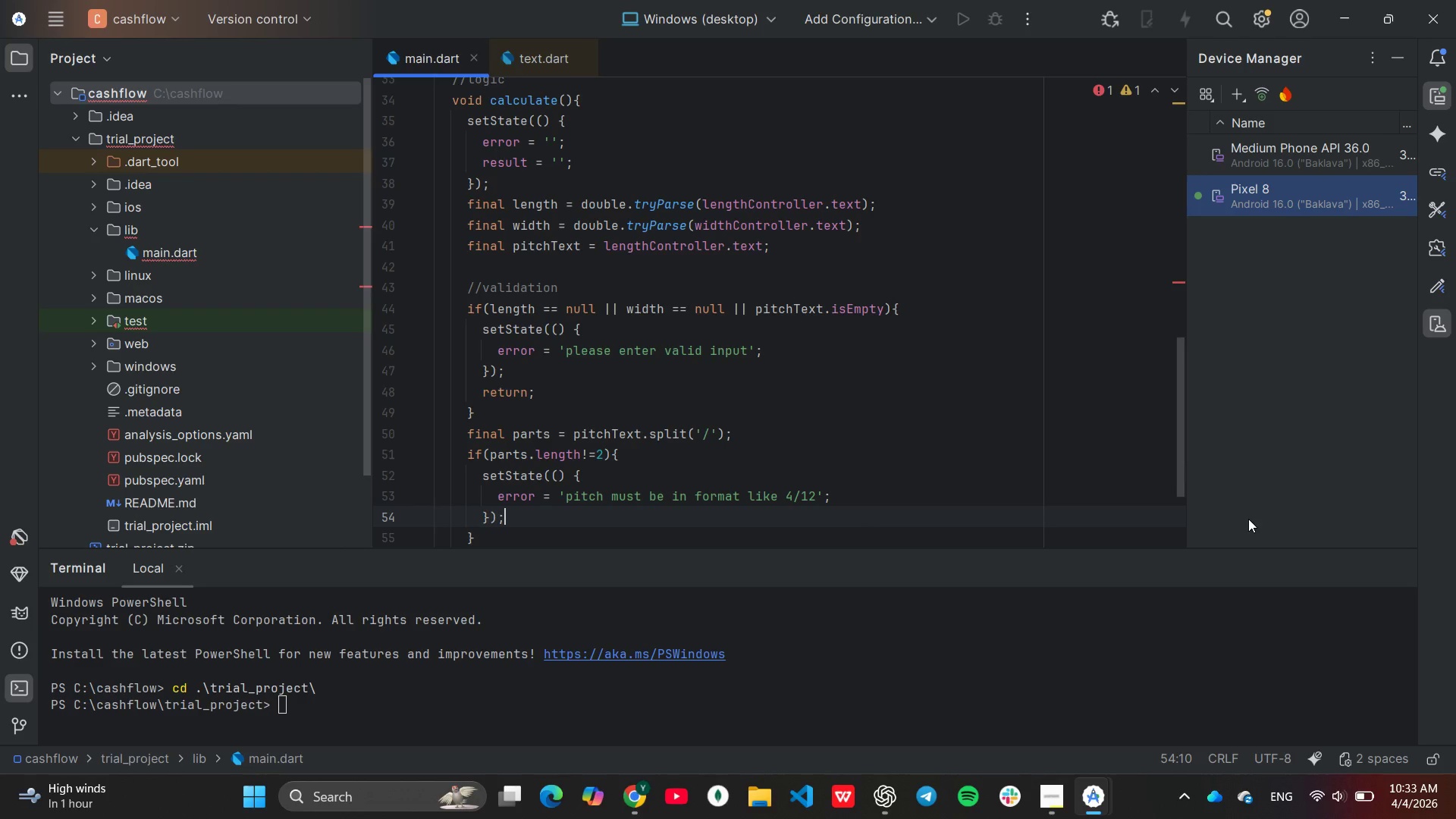 
key(BracketRight)
 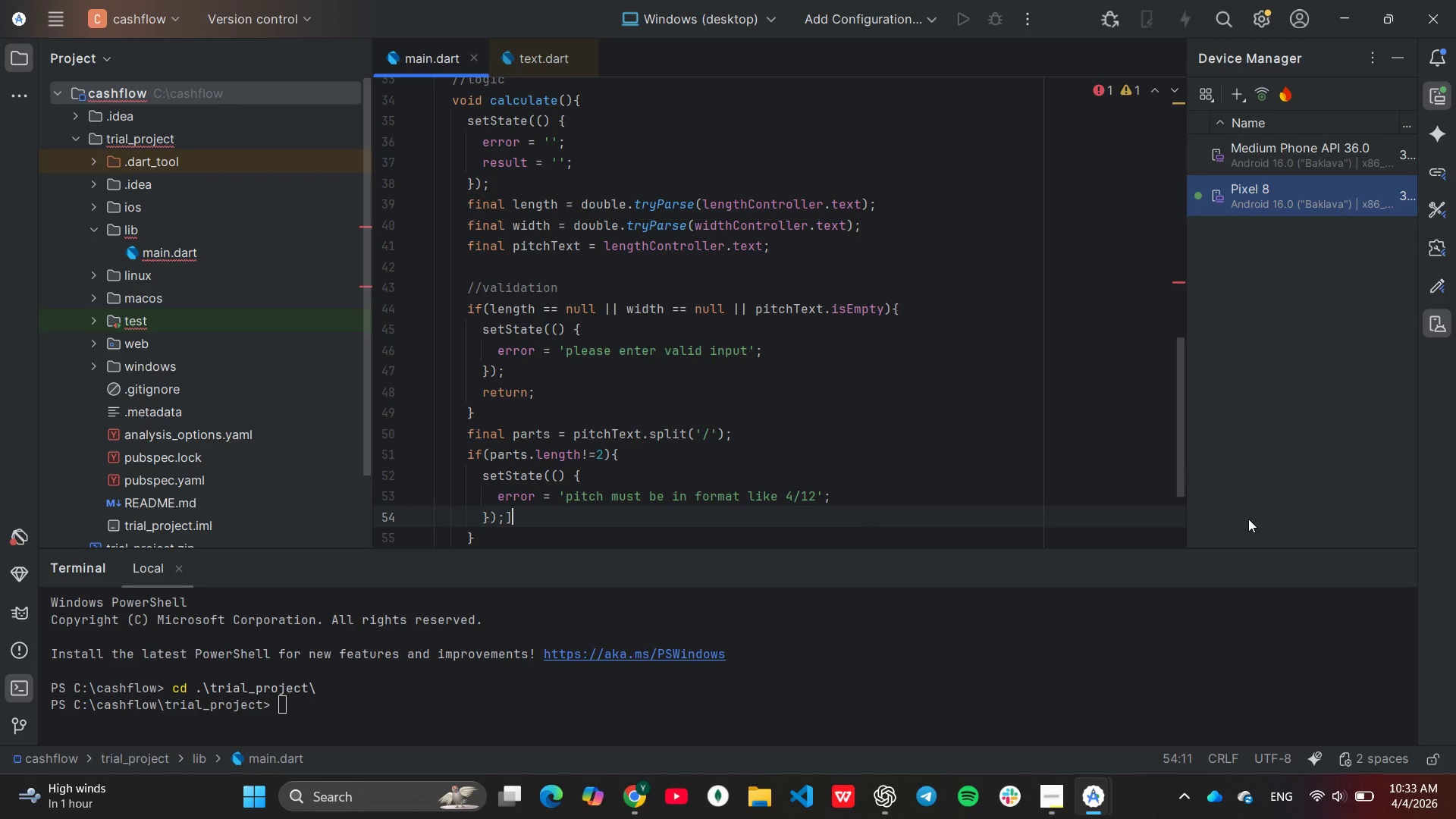 
key(Backspace)
 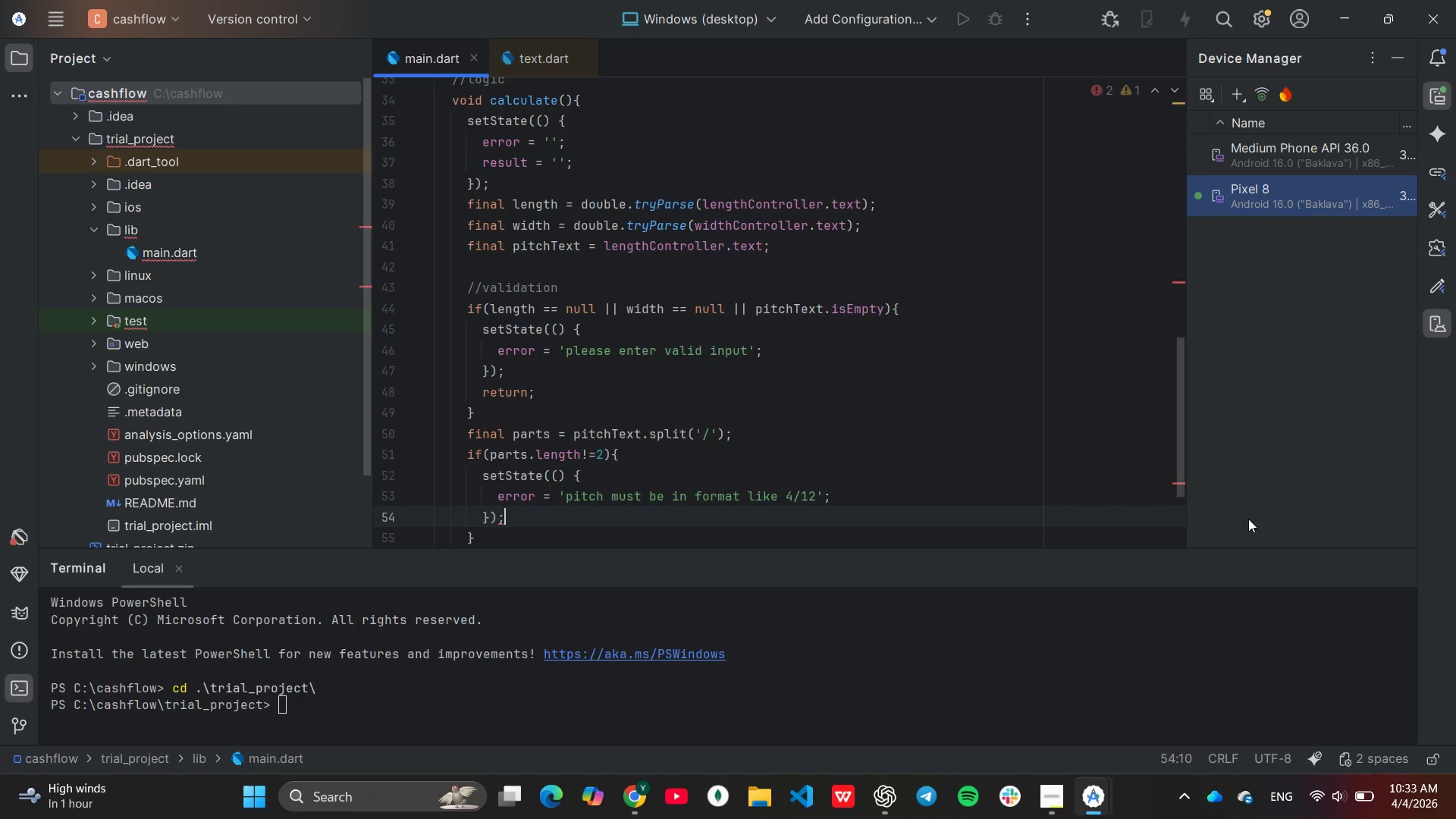 
key(Enter)
 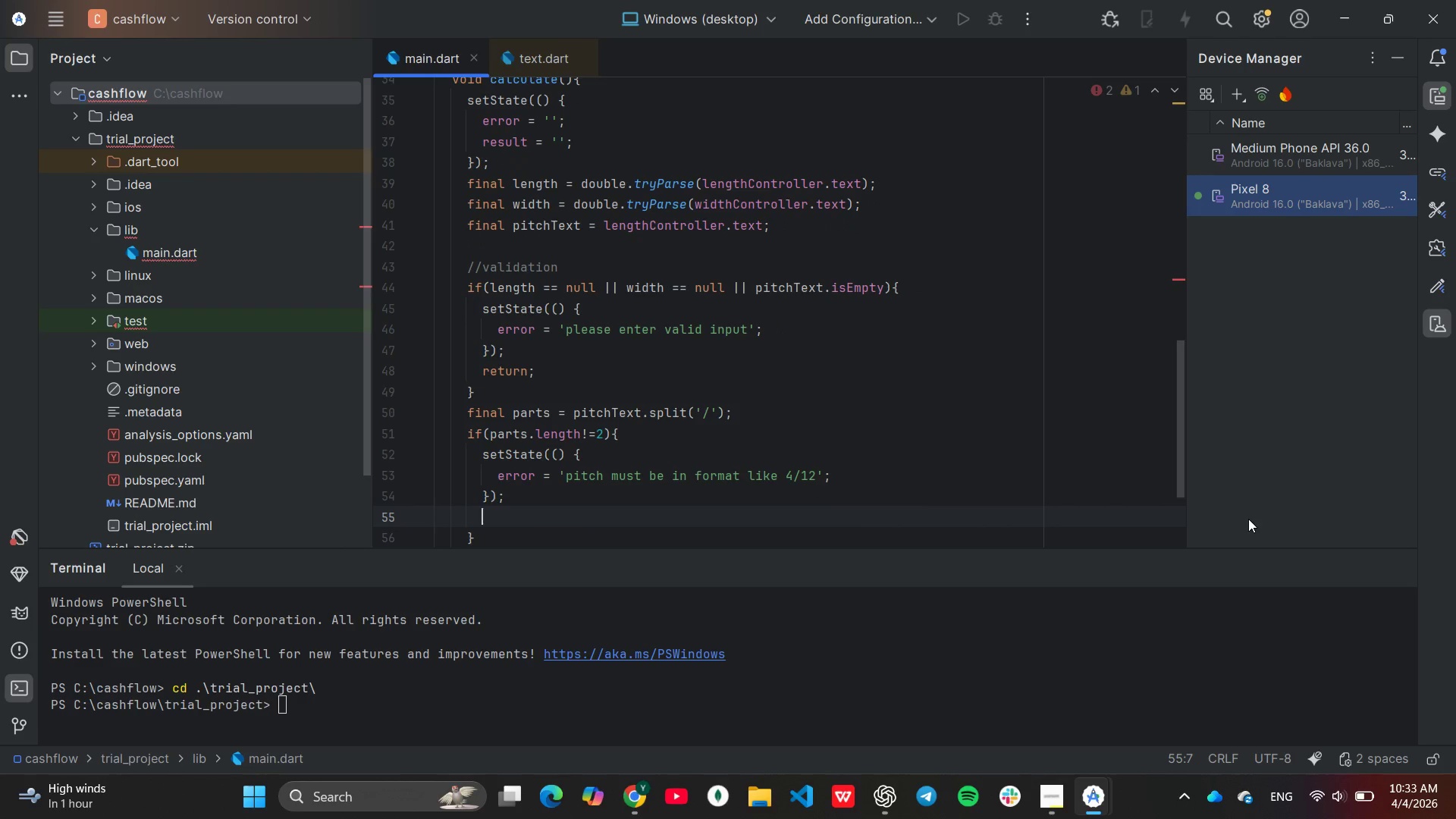 
type(return;)
 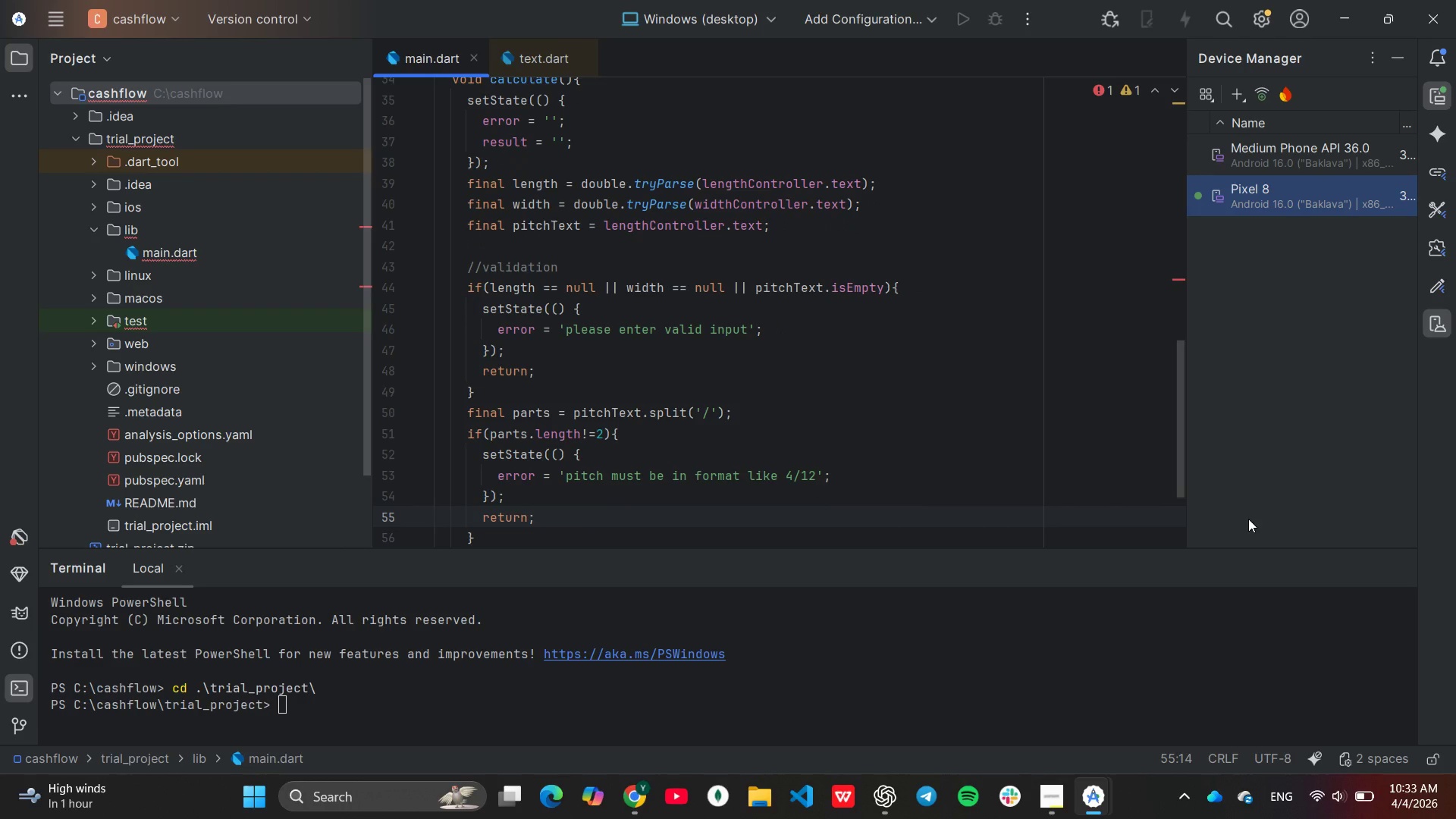 
wait(5.33)
 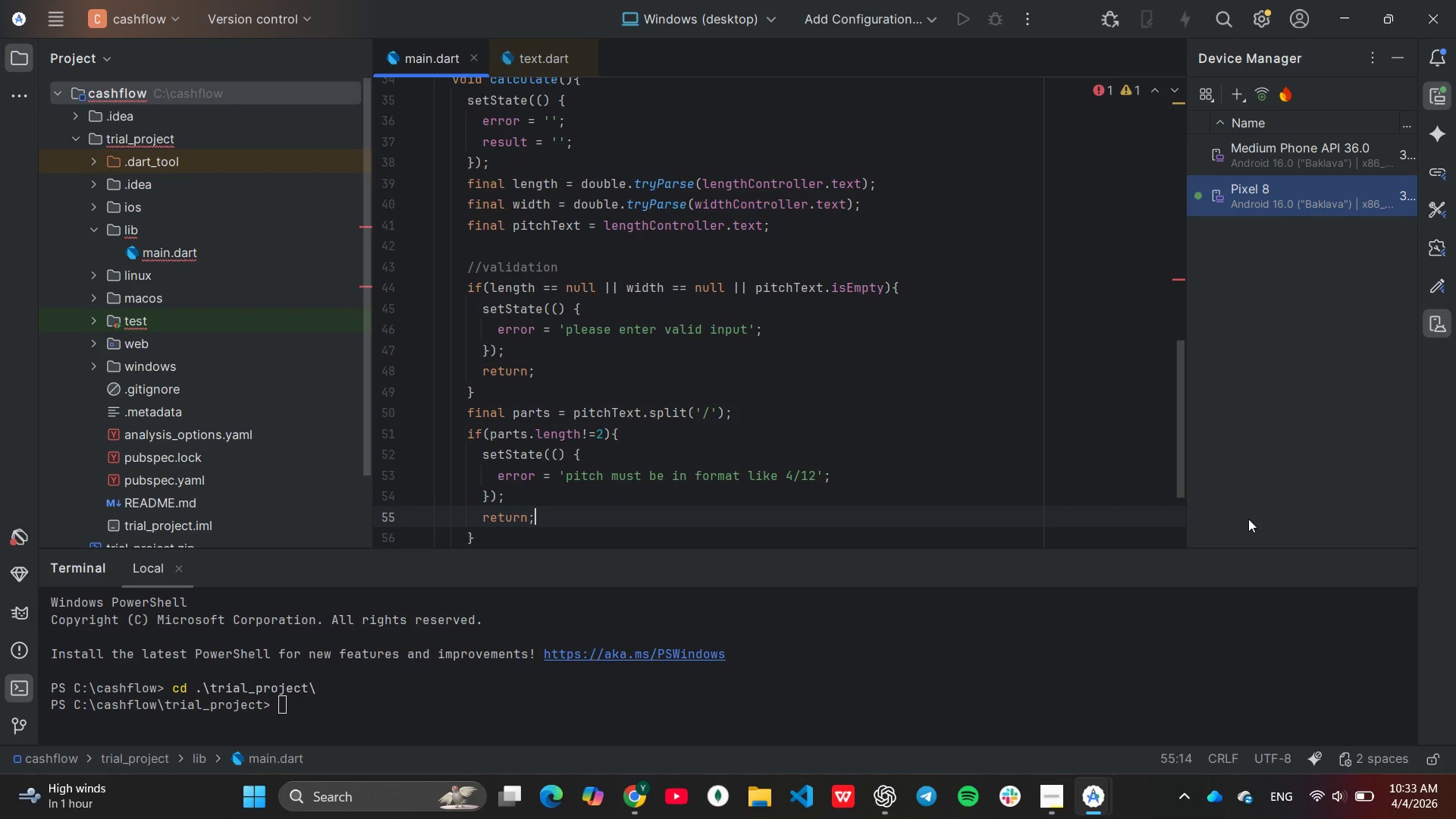 
scroll: coordinate [613, 400], scroll_direction: down, amount: 4.0
 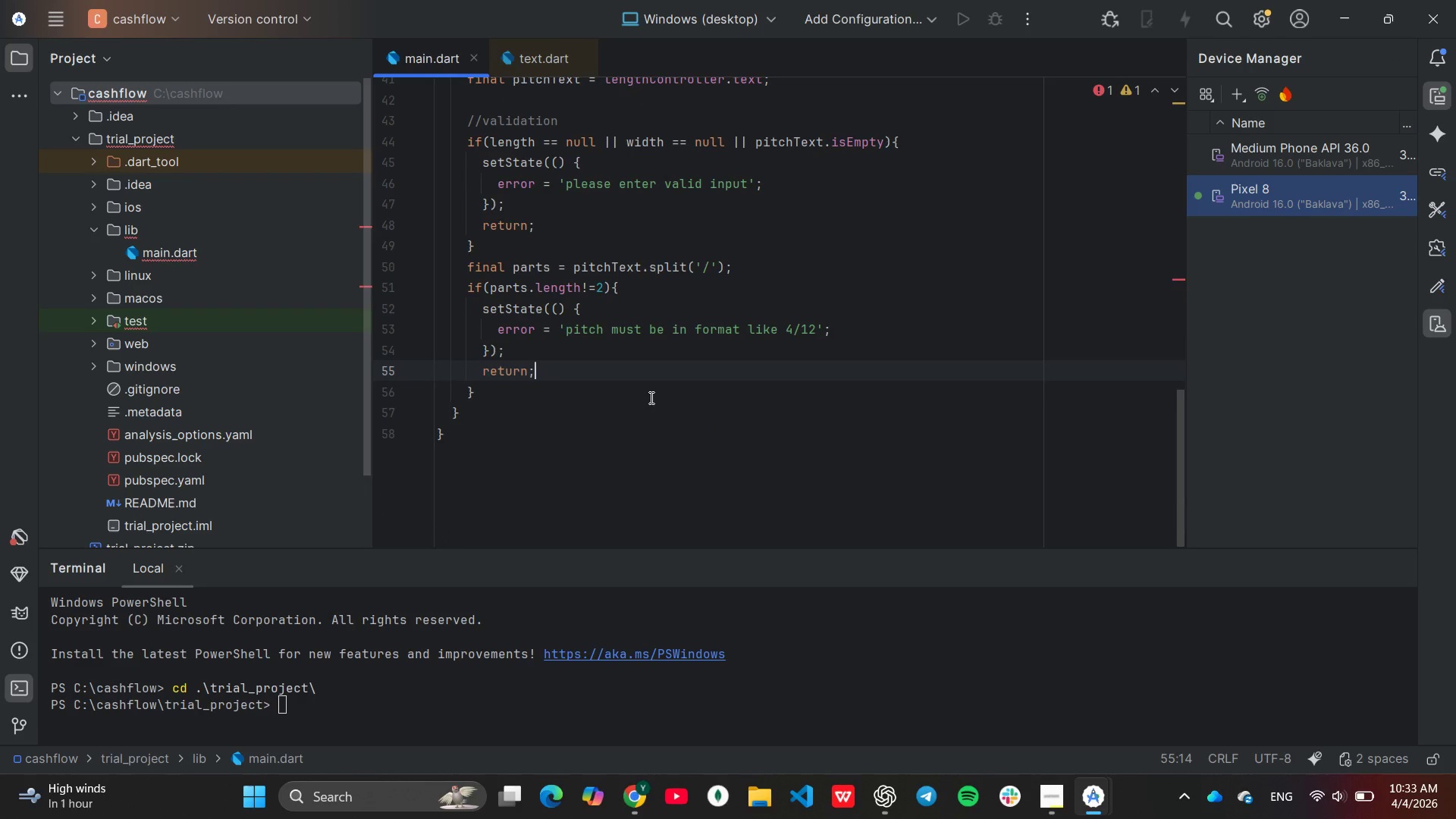 
key(Enter)
 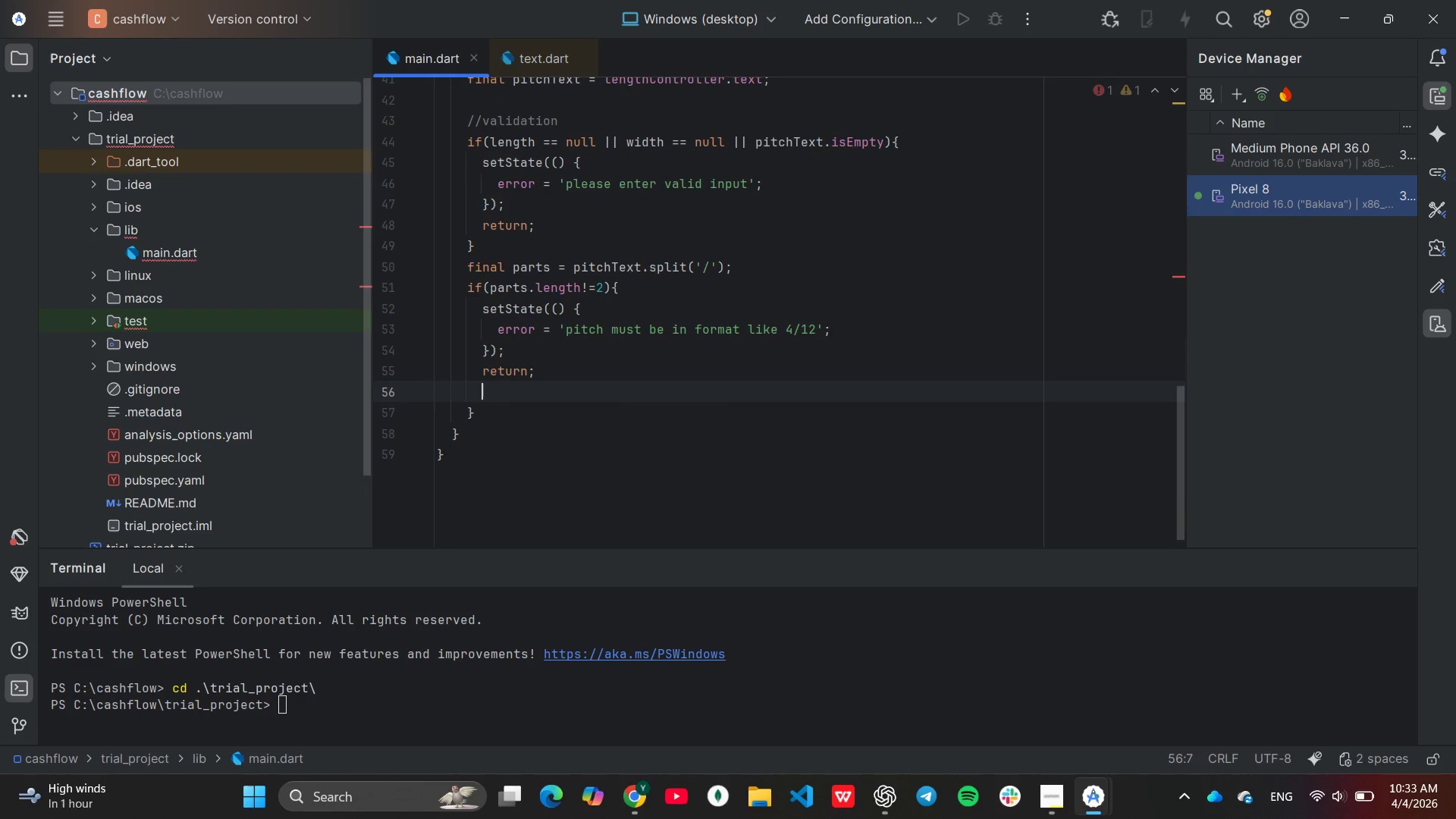 
key(Backspace)
 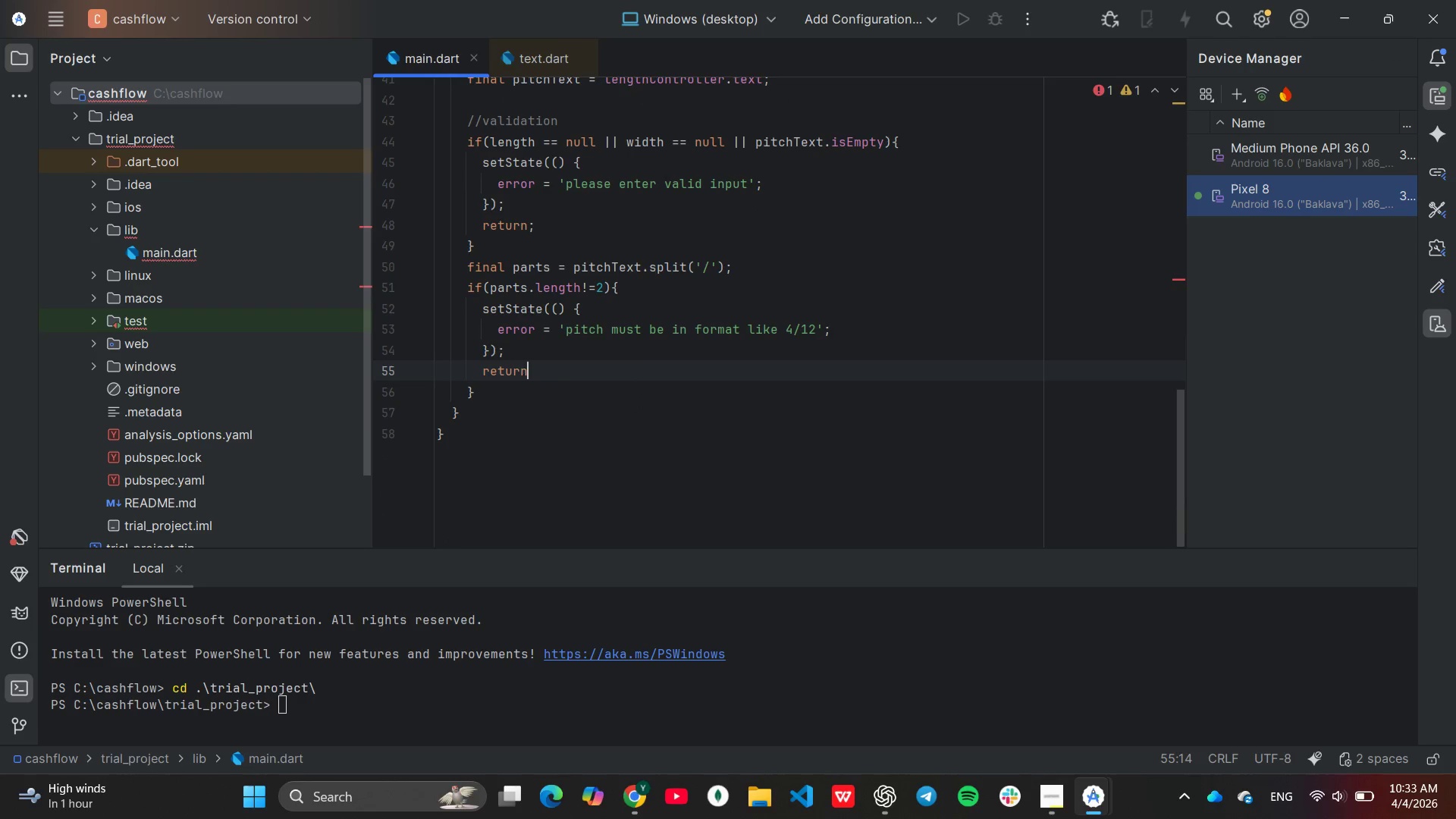 
key(Backspace)
 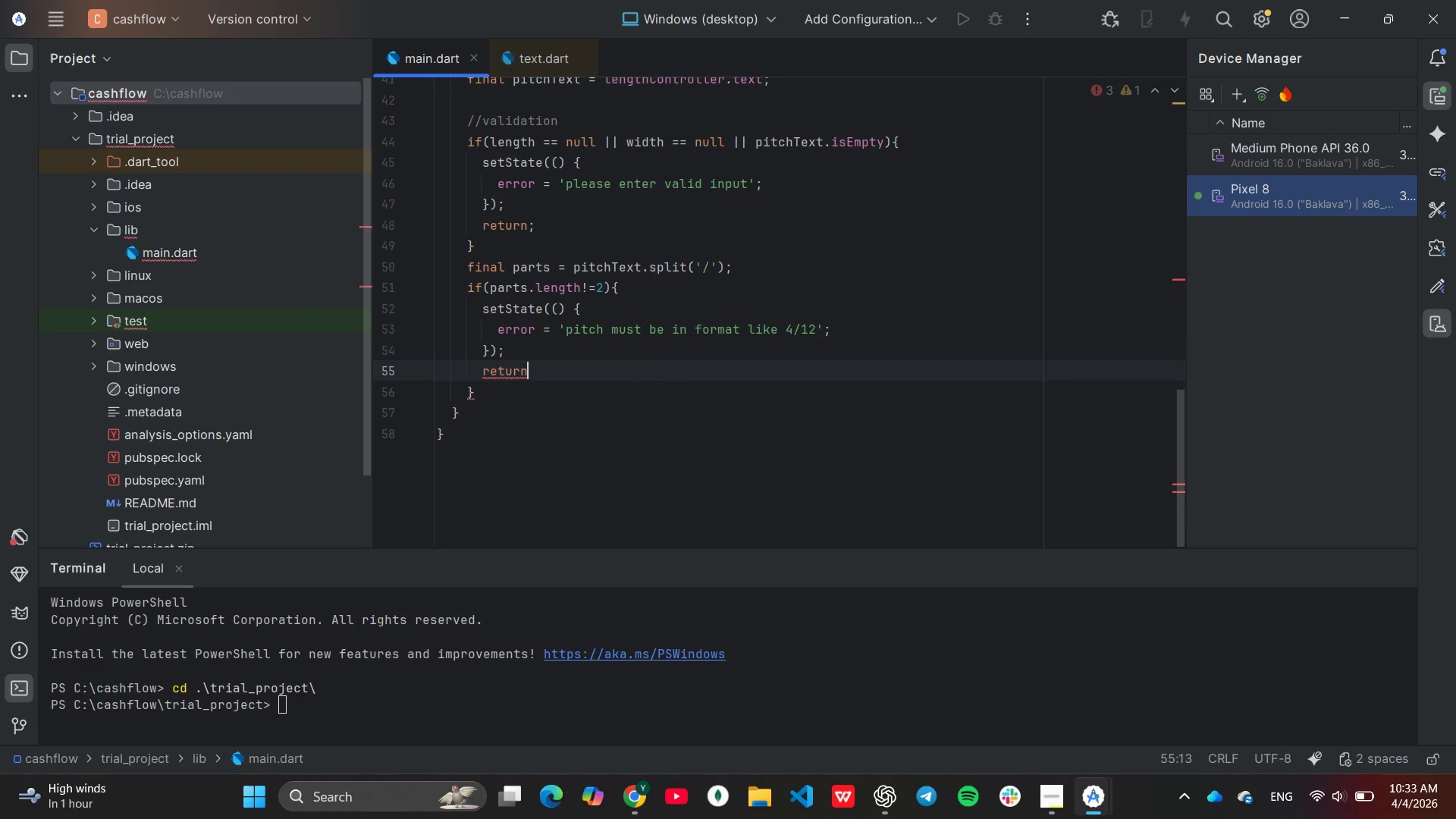 
key(Semicolon)
 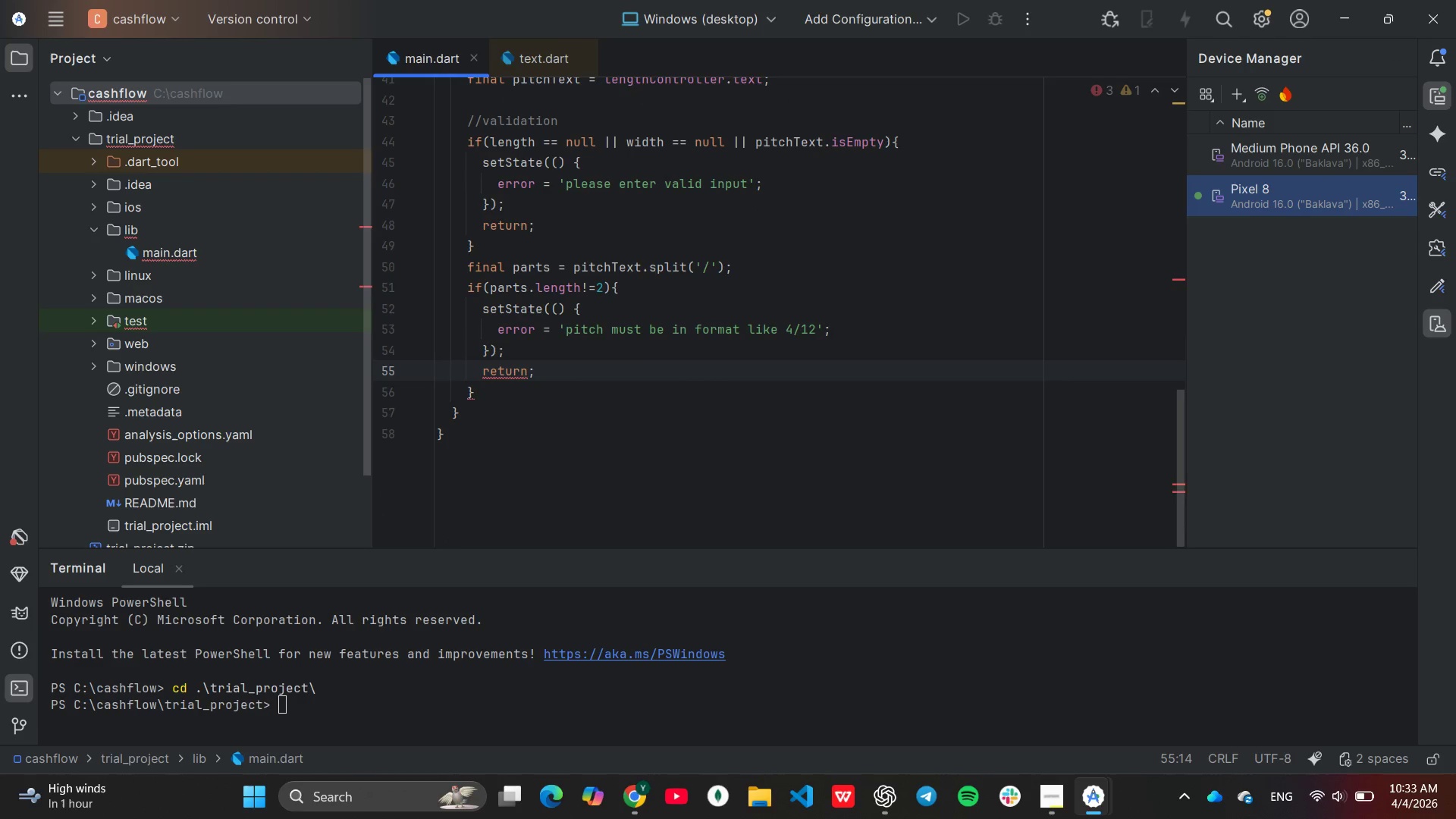 
key(ArrowDown)
 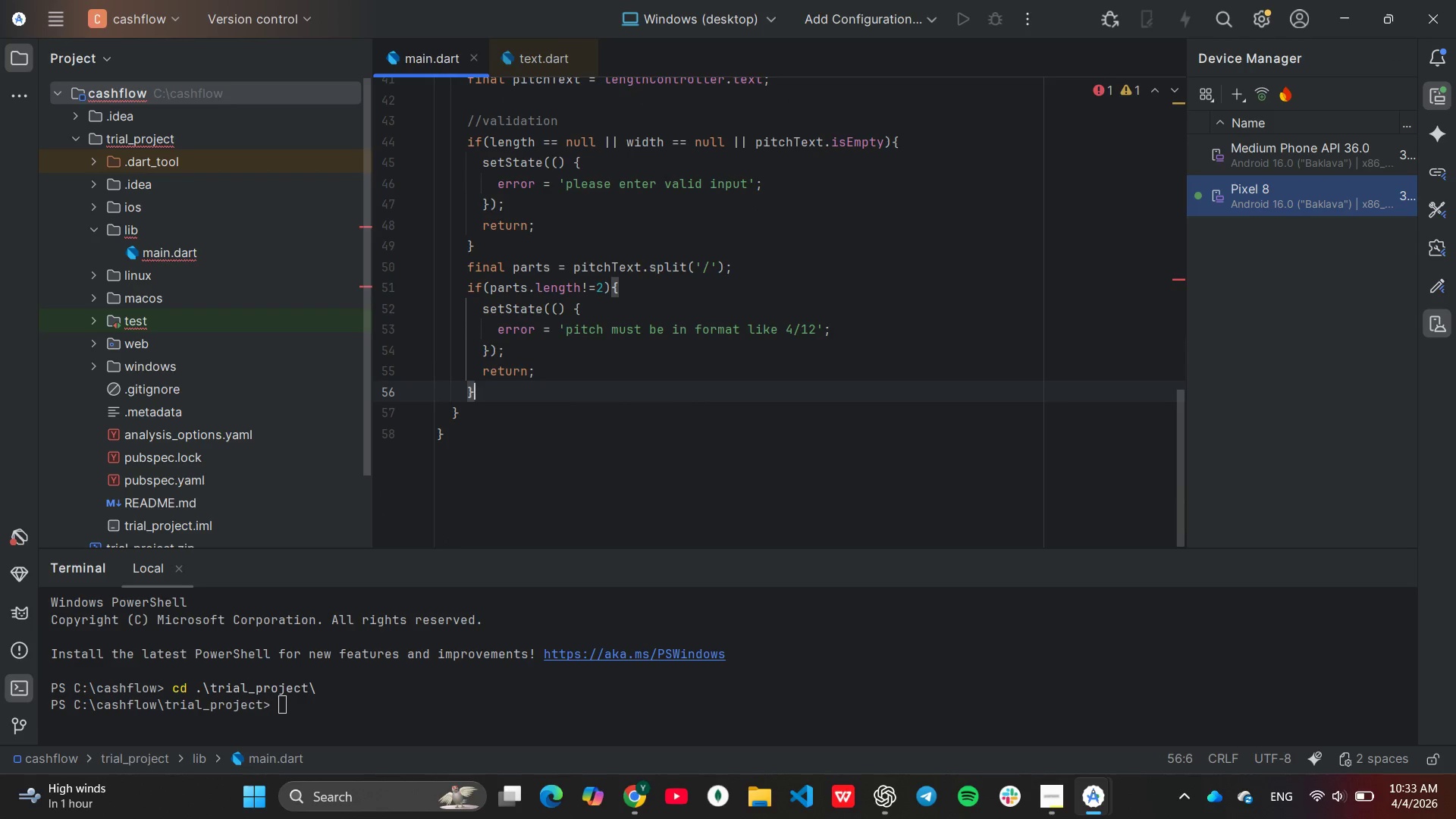 
key(Enter)
 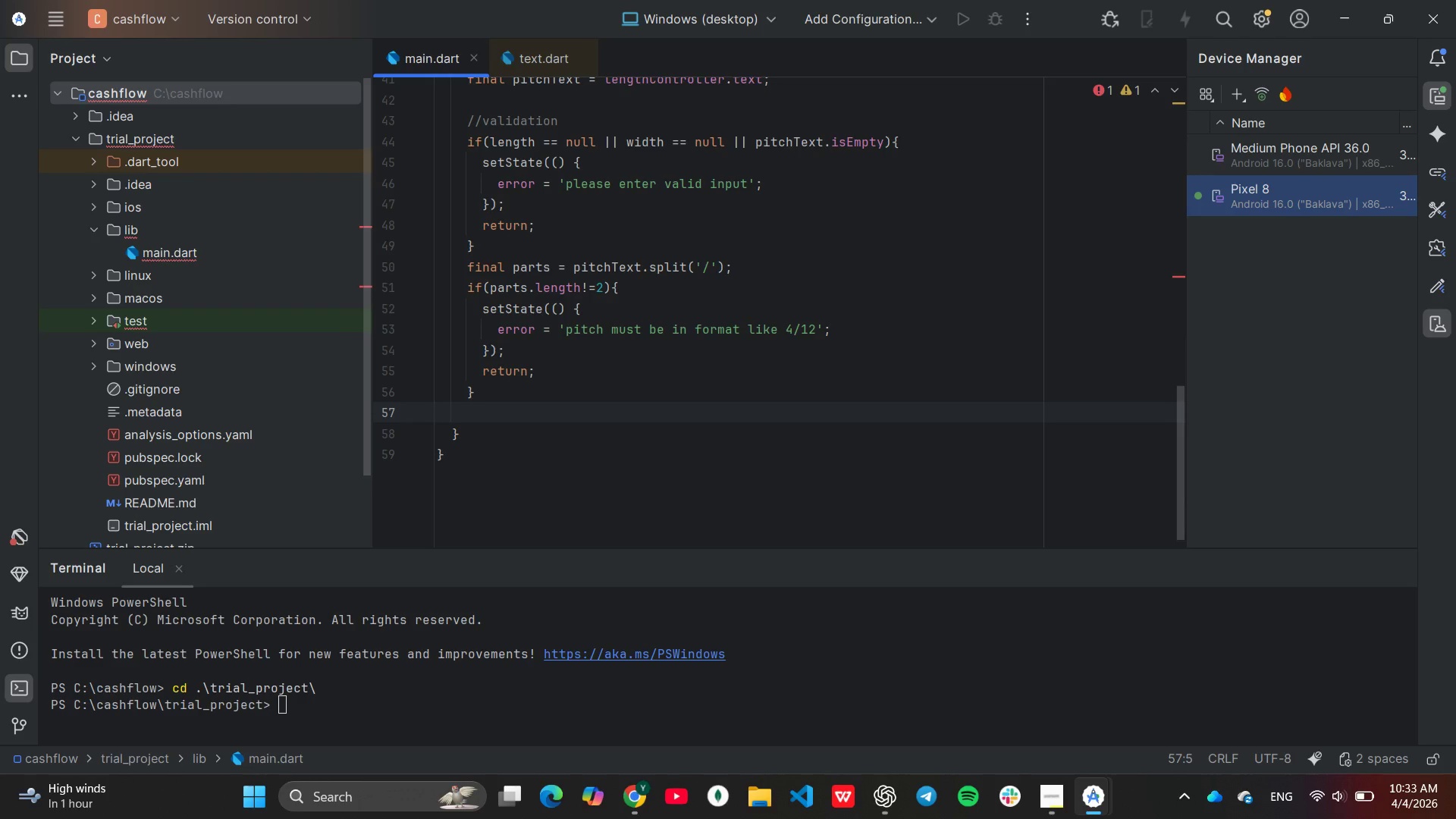 
wait(8.0)
 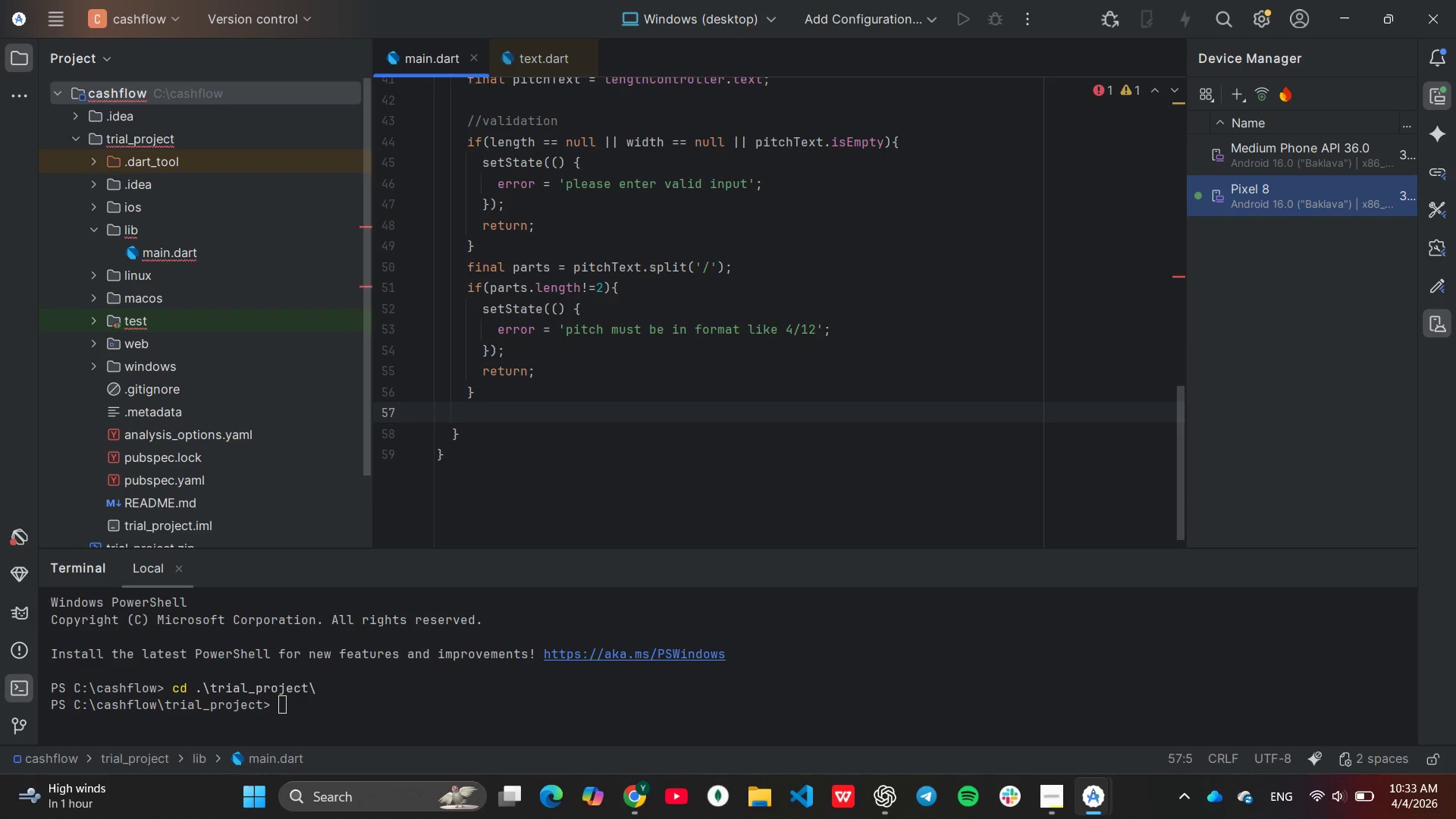 
type(final rise = dou)
 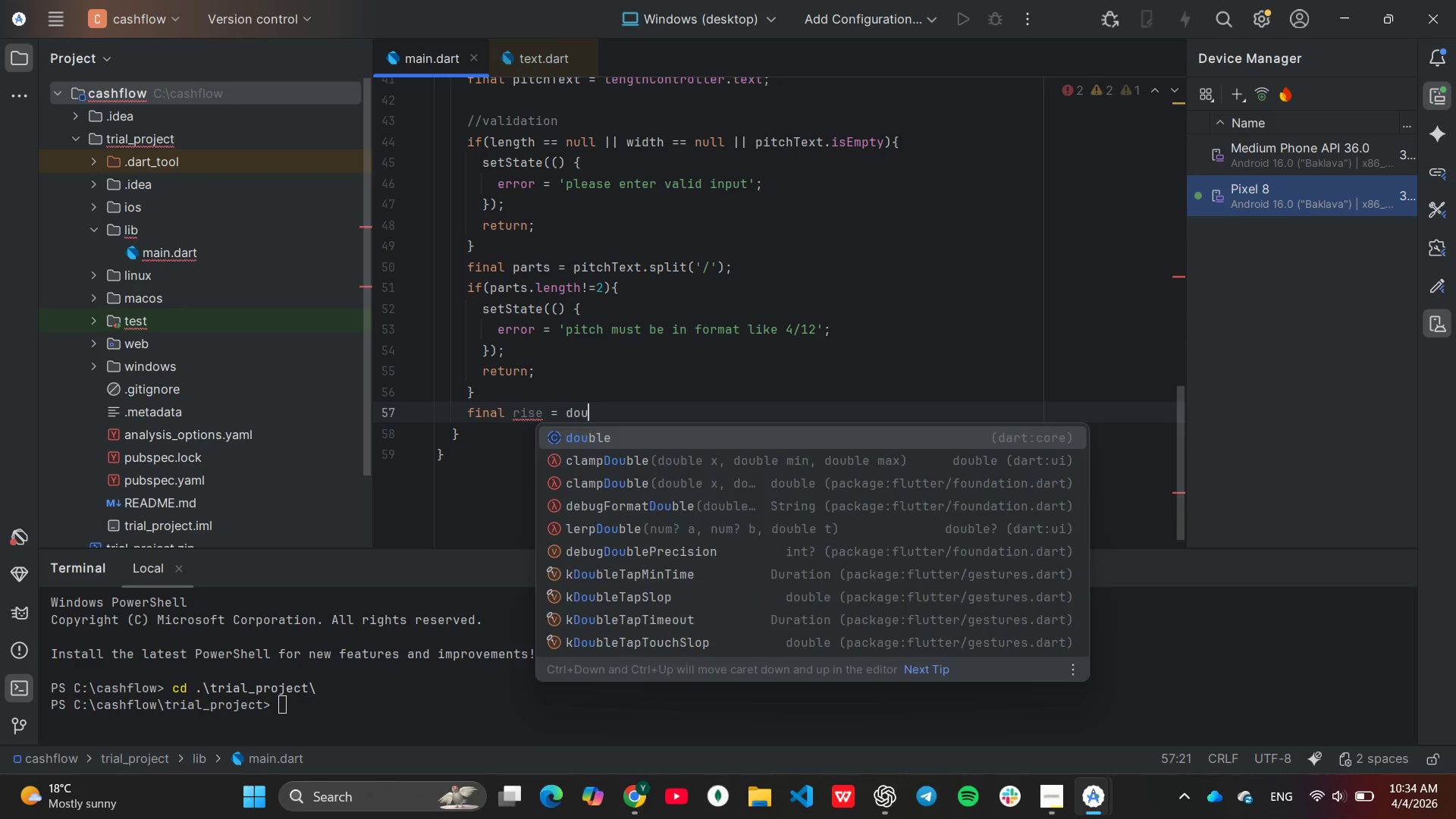 
key(Enter)
 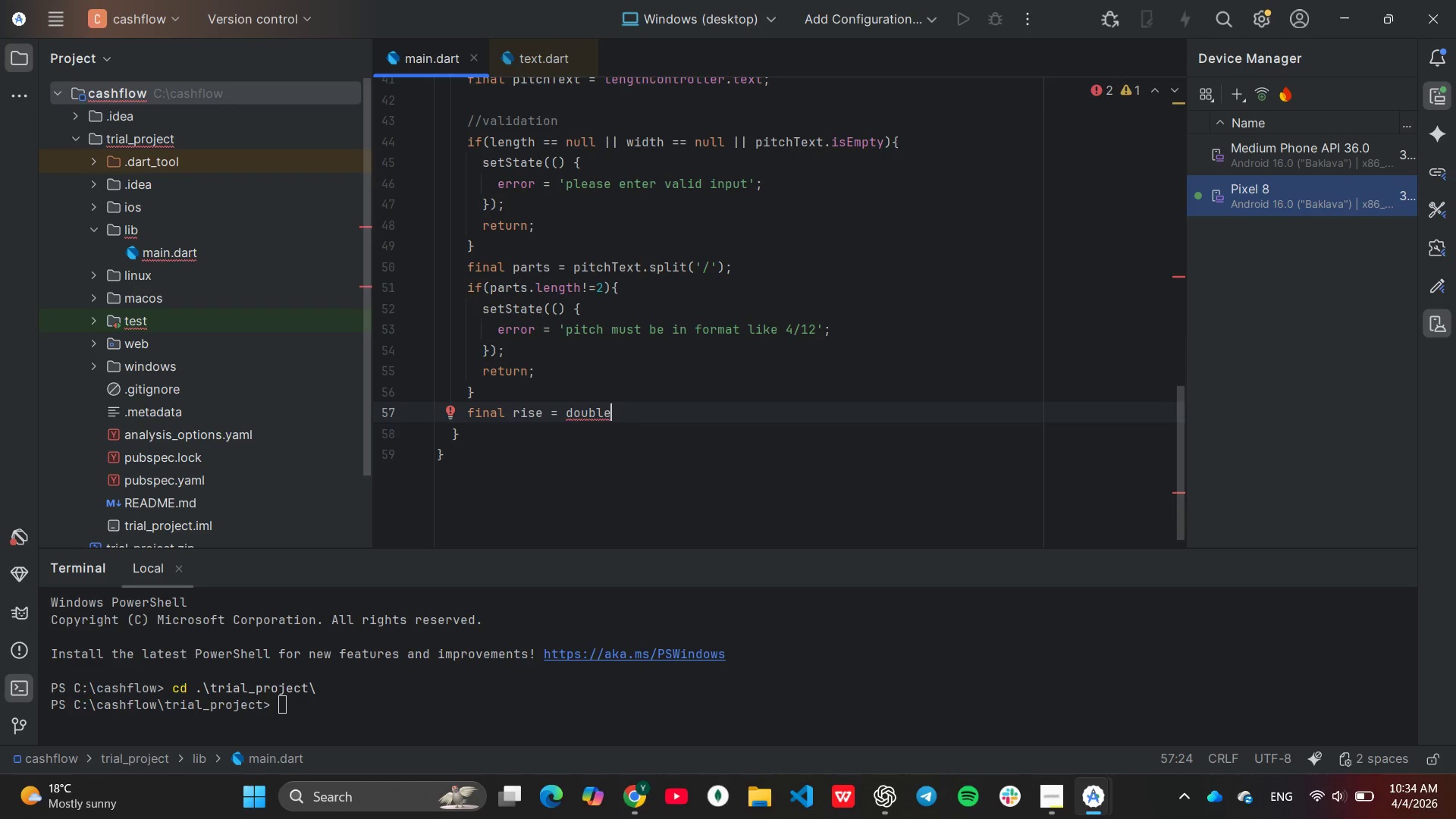 
type(.tr)
 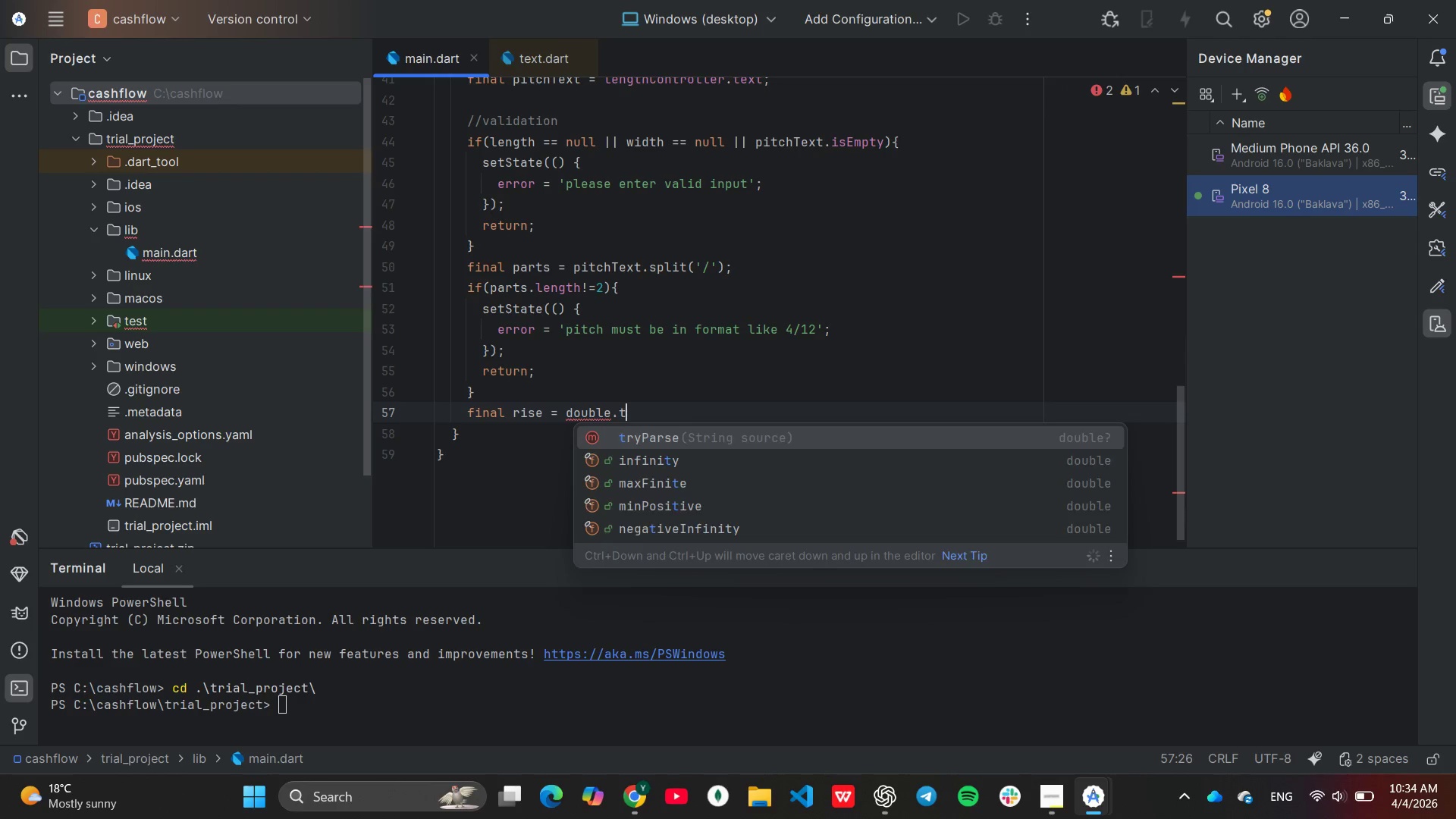 
key(Enter)
 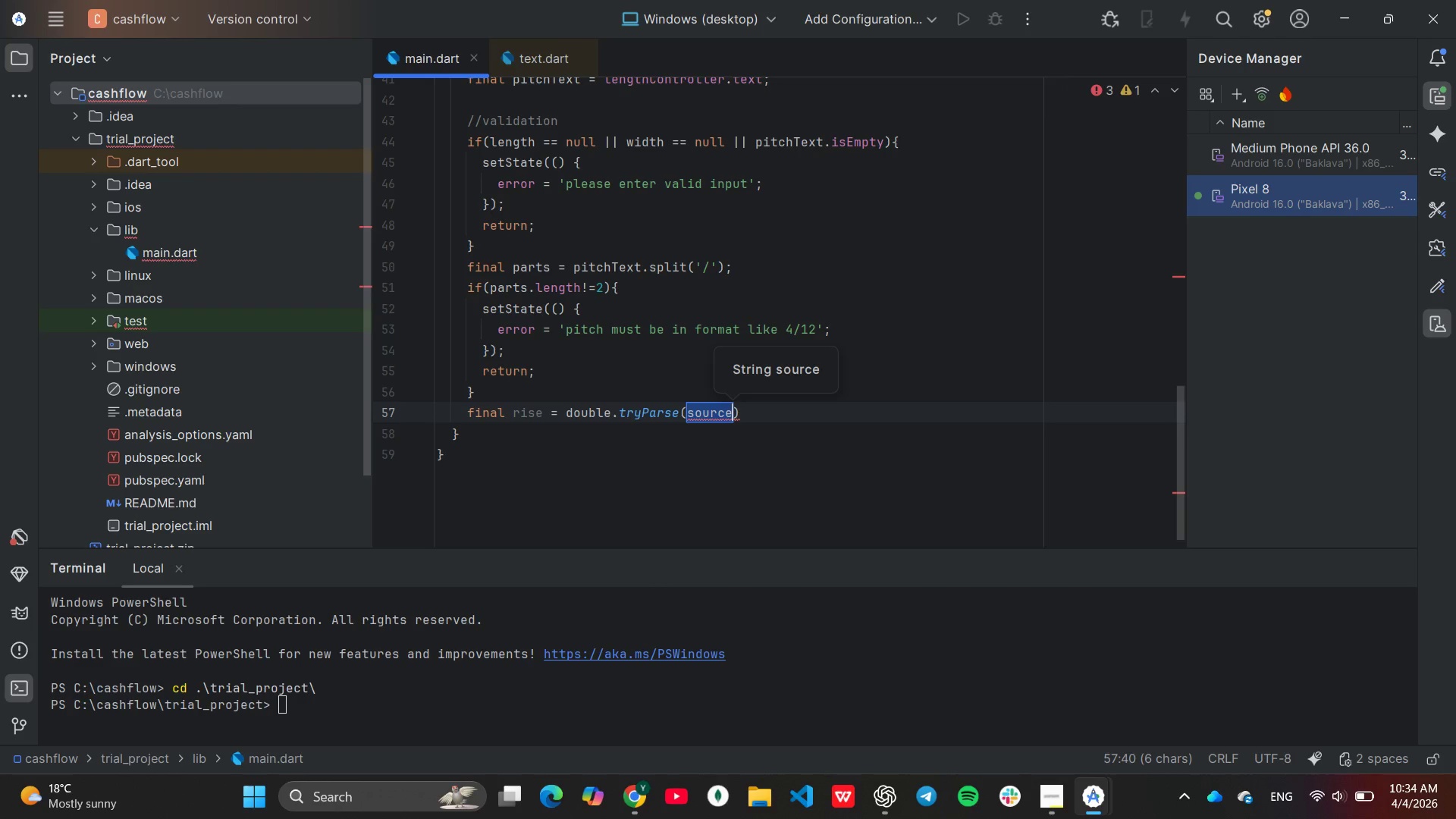 
type(parts[0)
 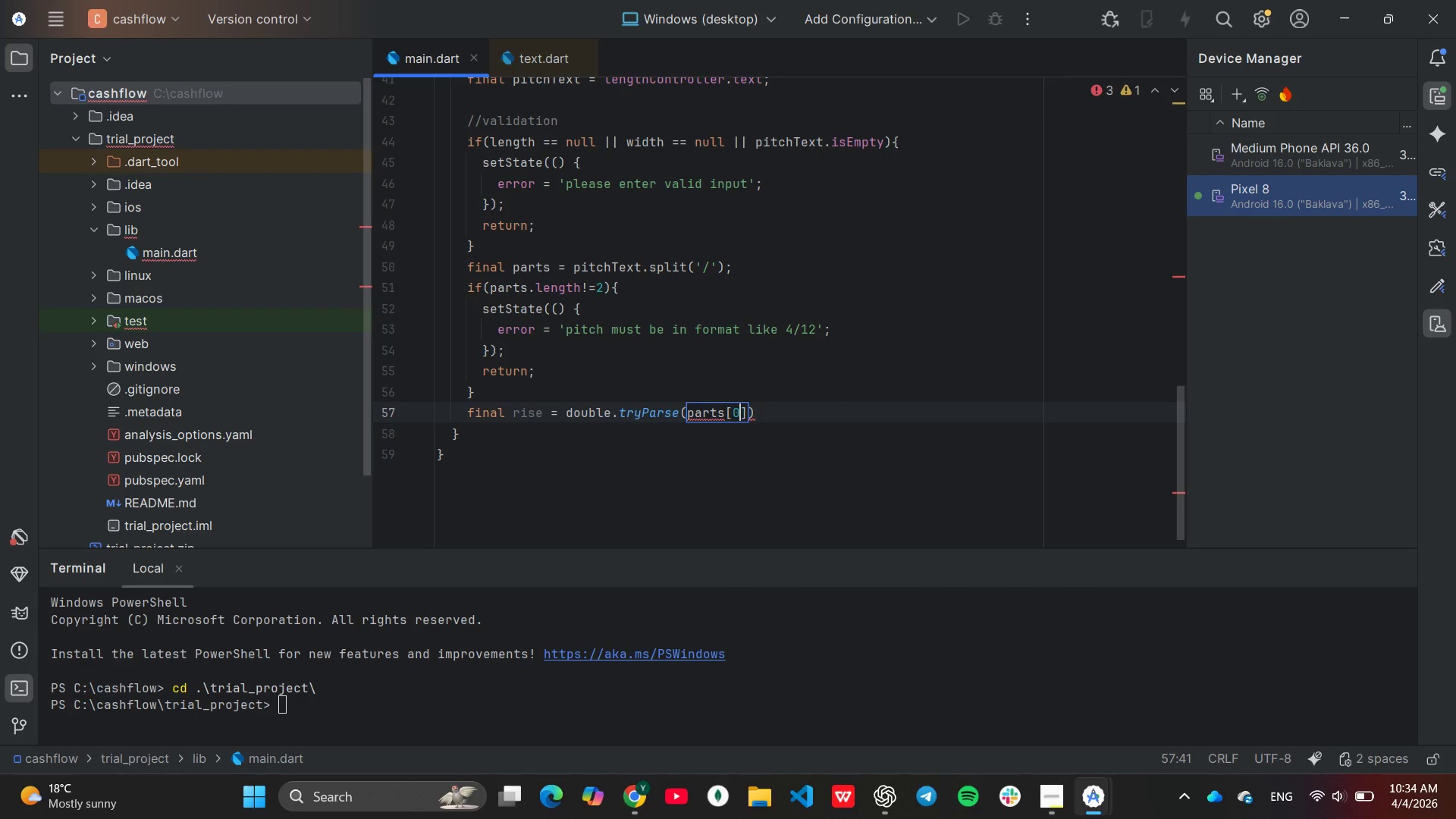 
key(ArrowRight)
 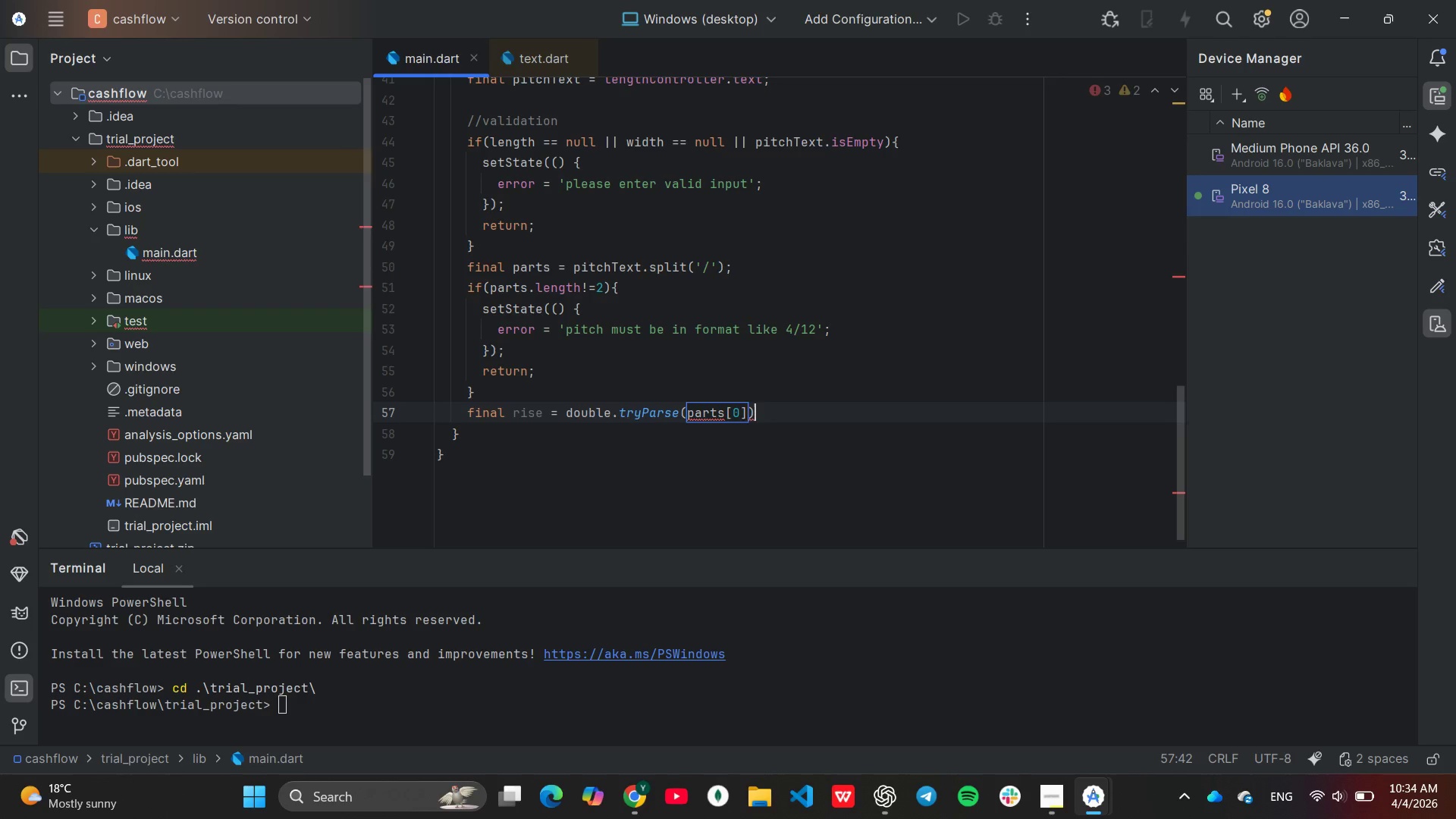 
key(ArrowRight)
 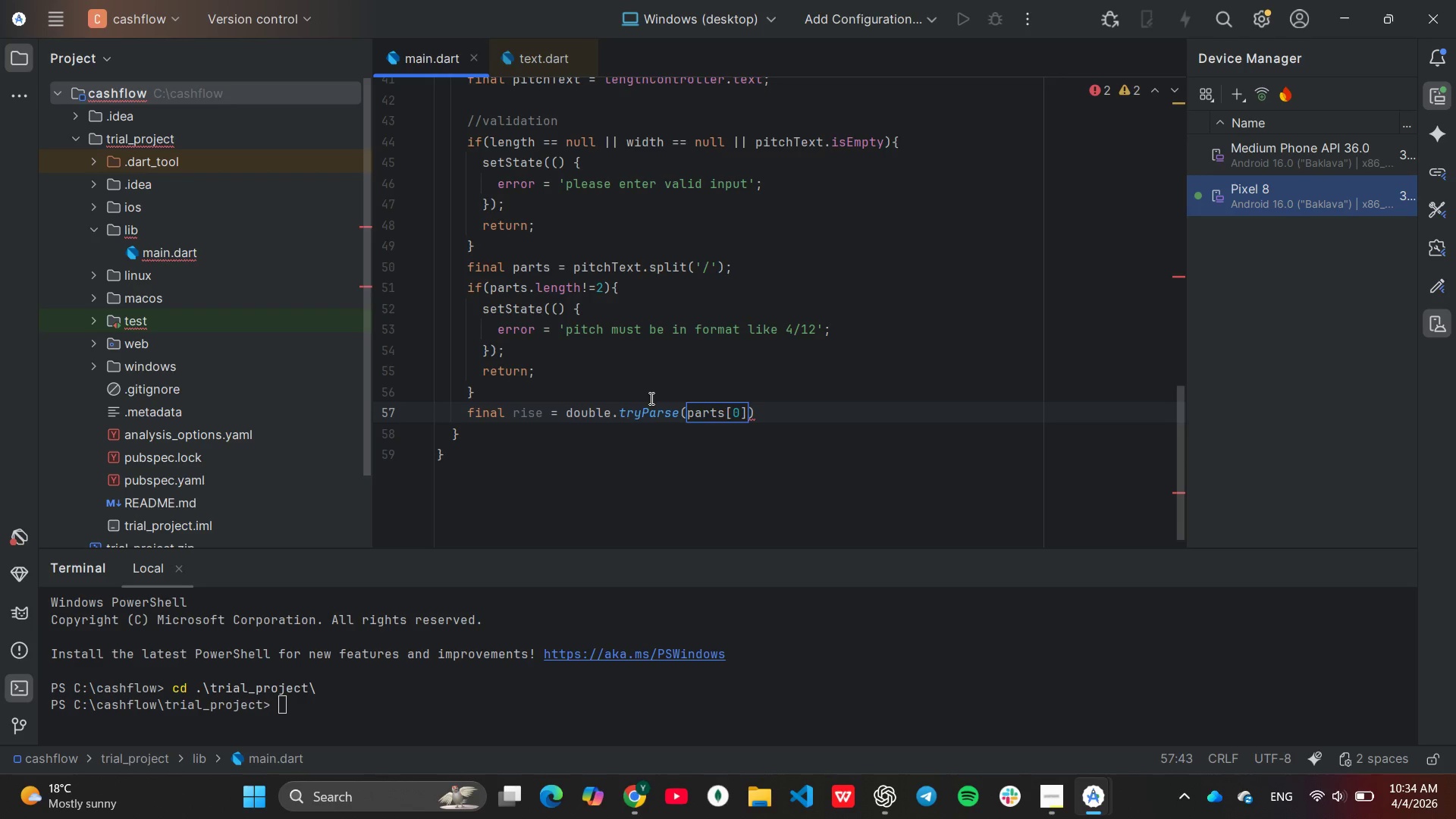 
wait(5.05)
 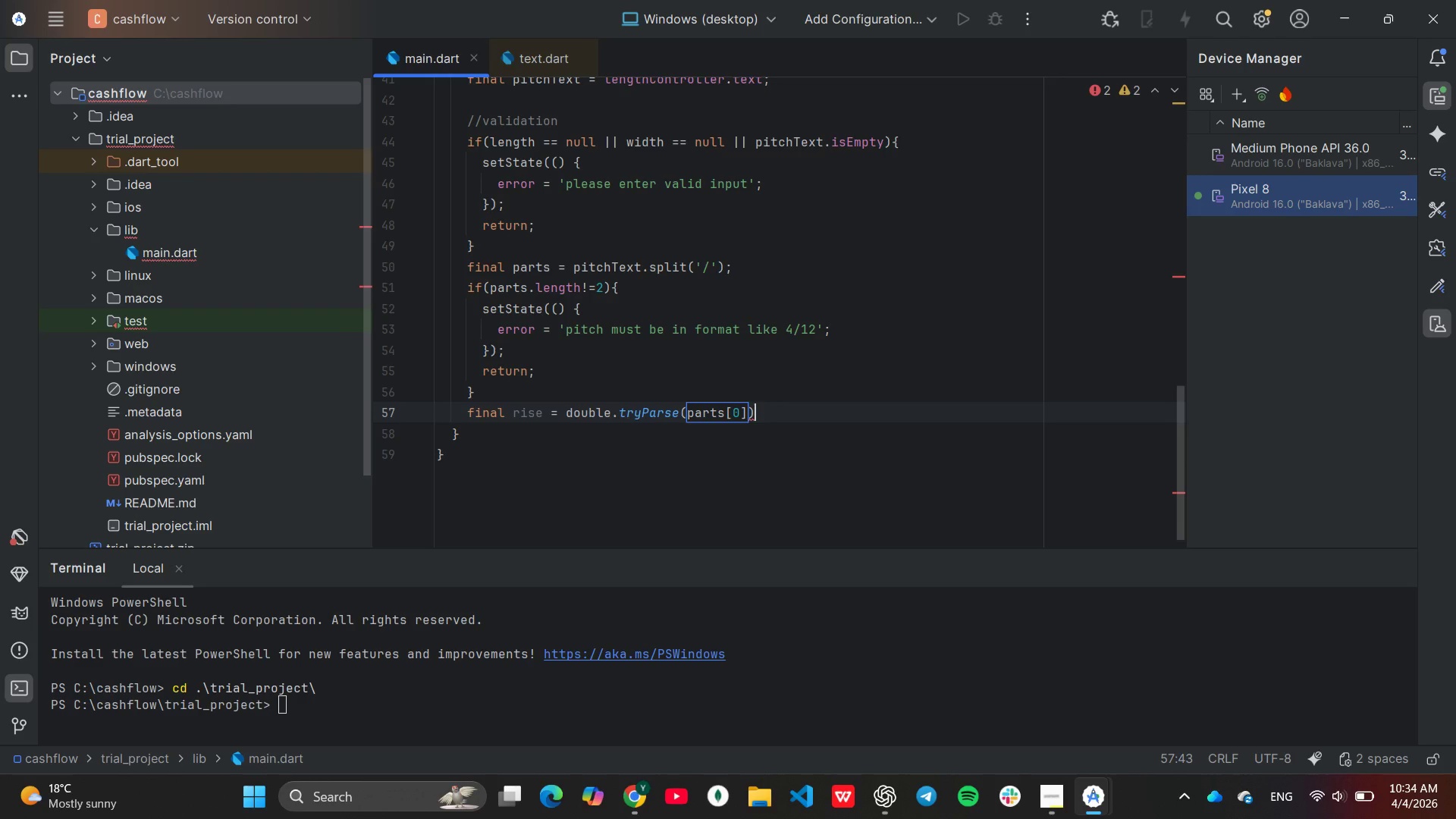 
key(Semicolon)
 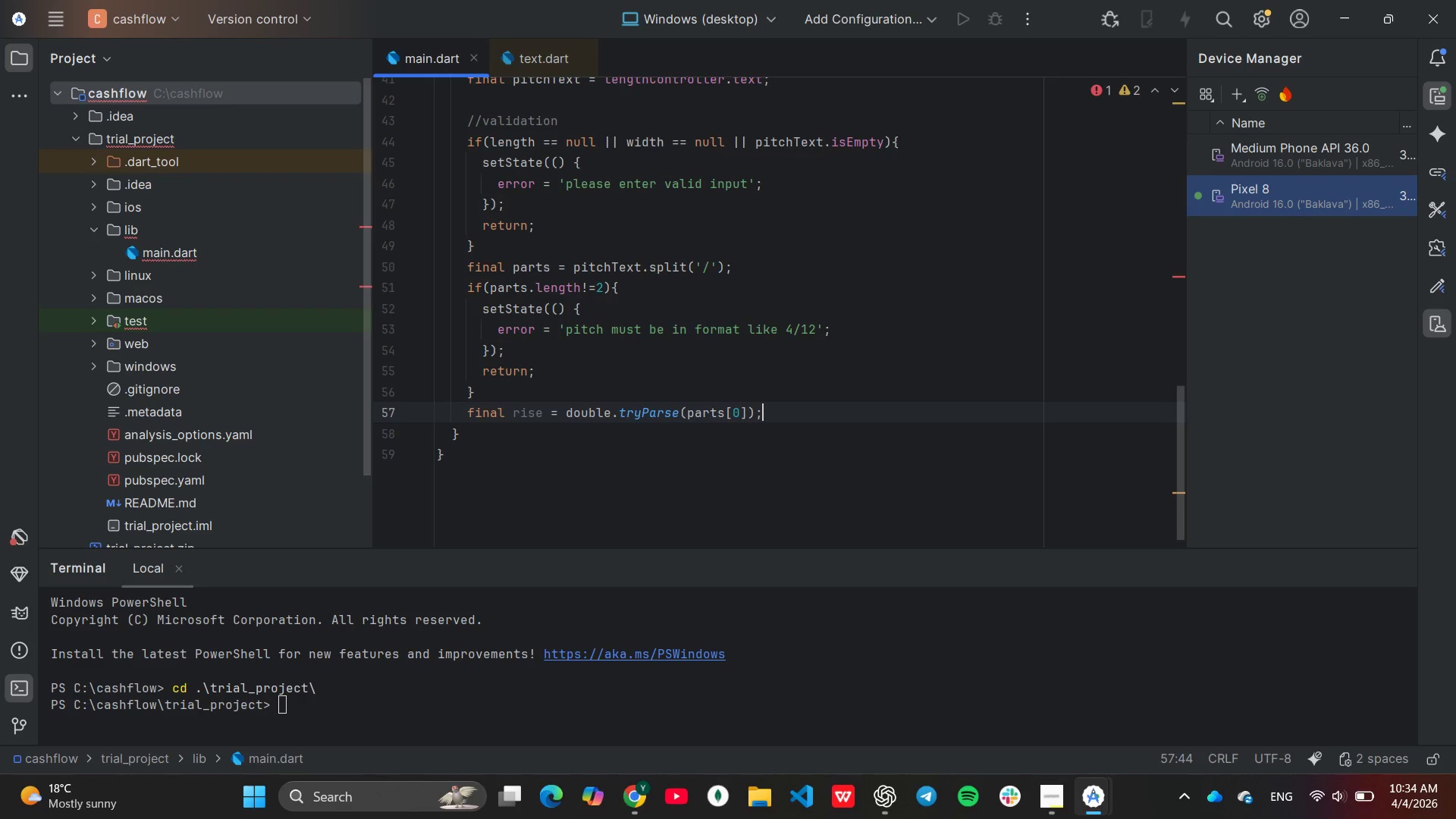 
key(Enter)
 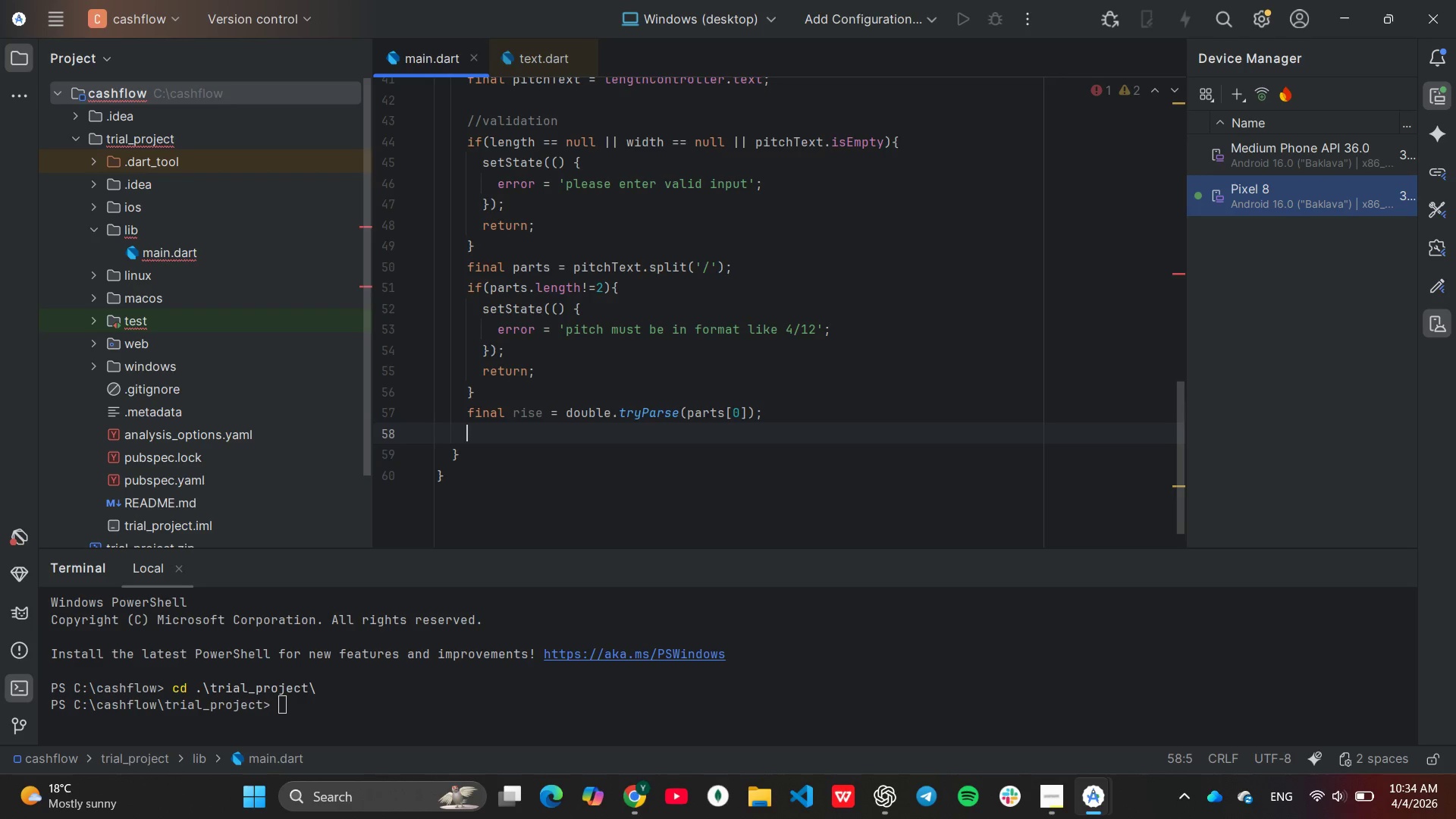 
type(fina;)
key(Backspace)
type(l run - )
key(Backspace)
key(Backspace)
type(= doub)
 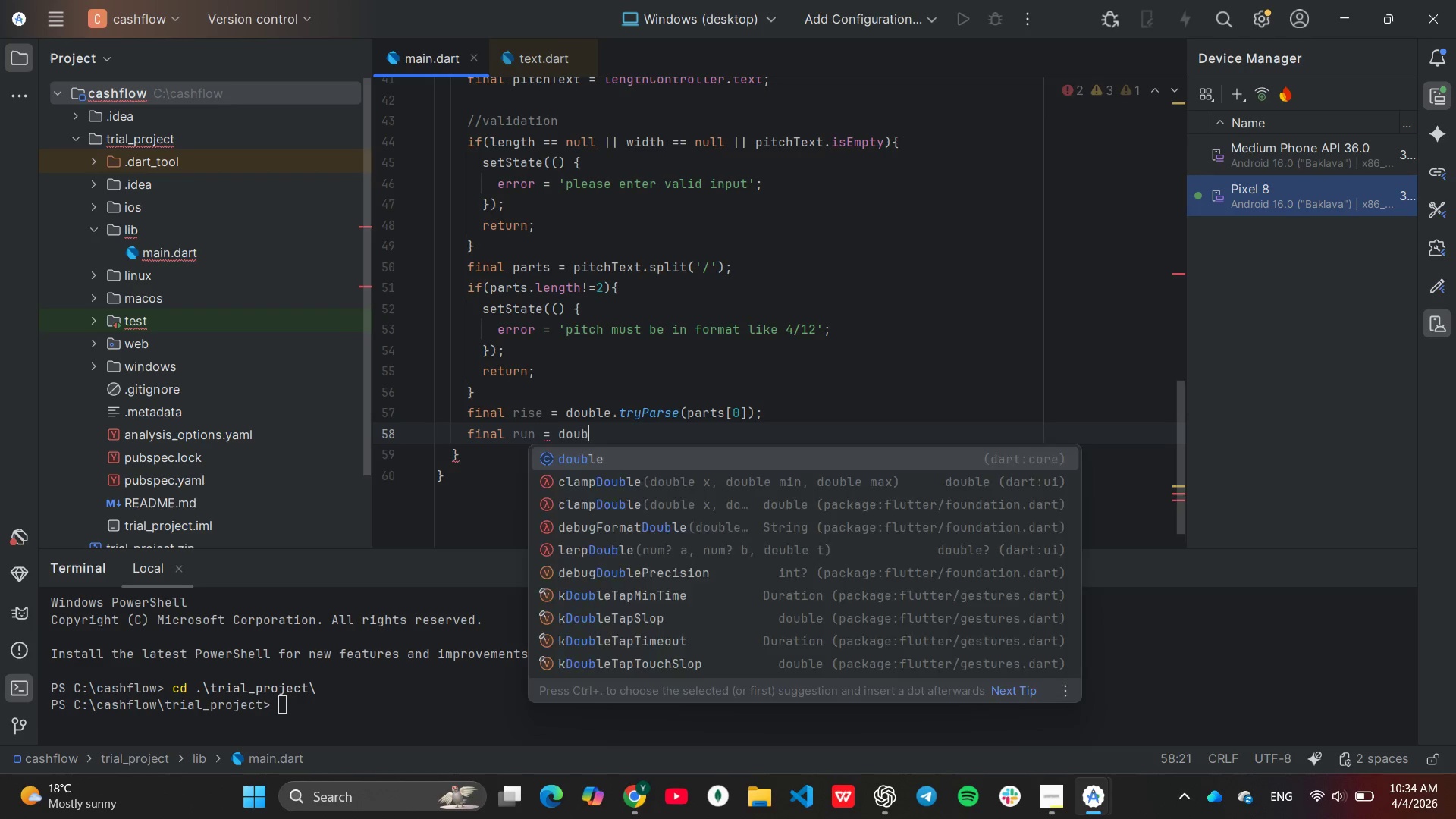 
key(Enter)
 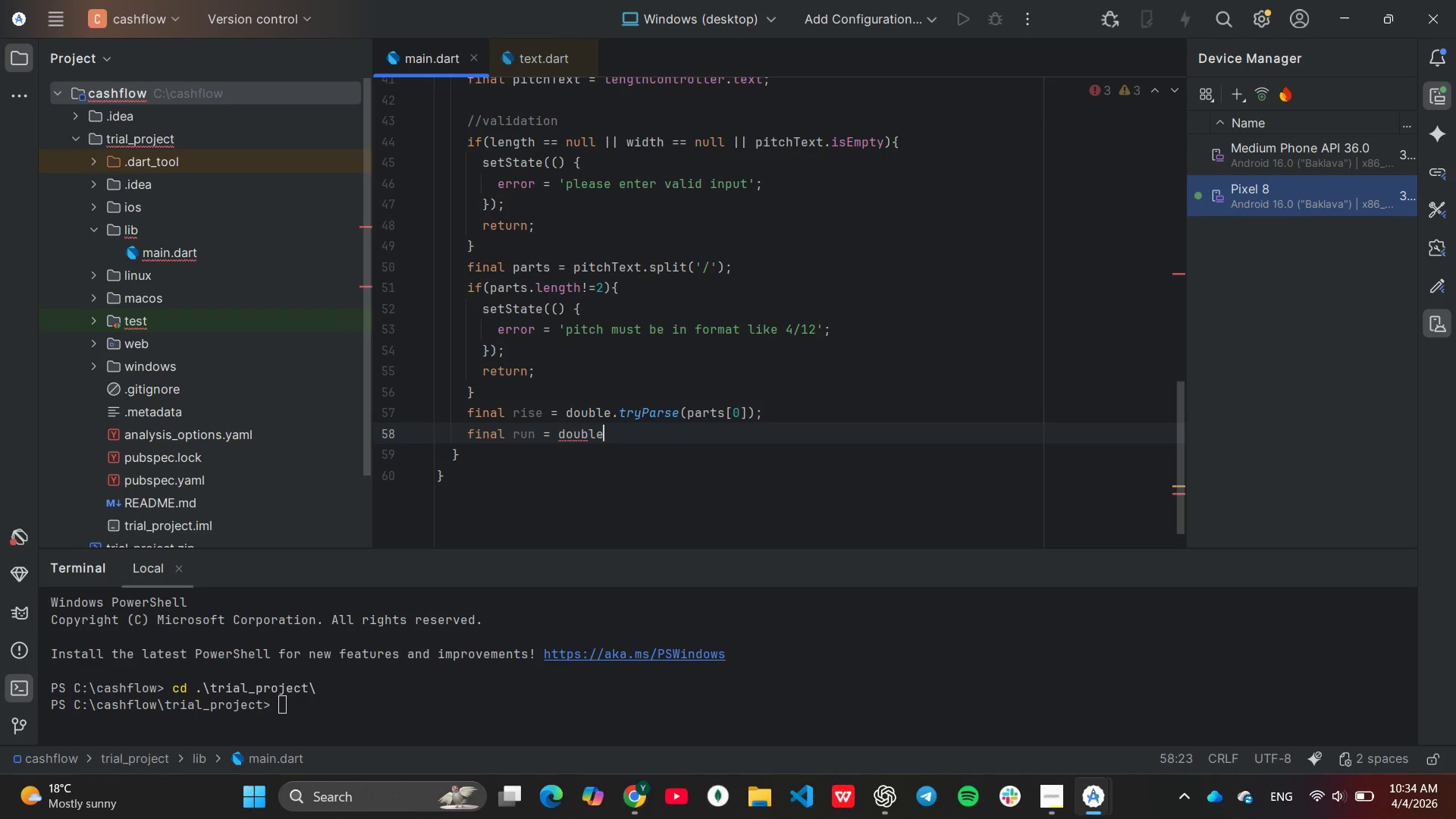 
type(.tr)
 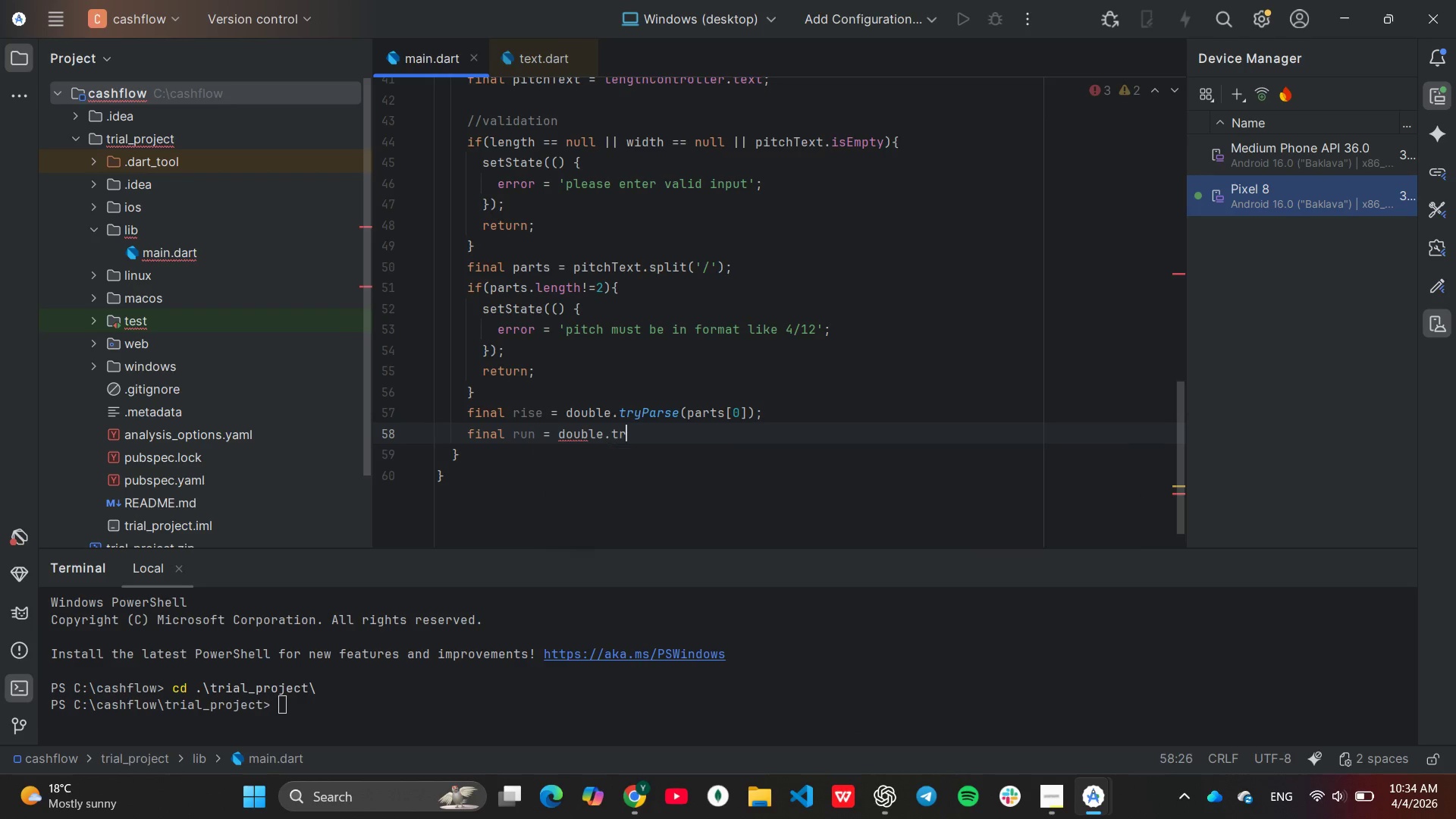 
key(Enter)
 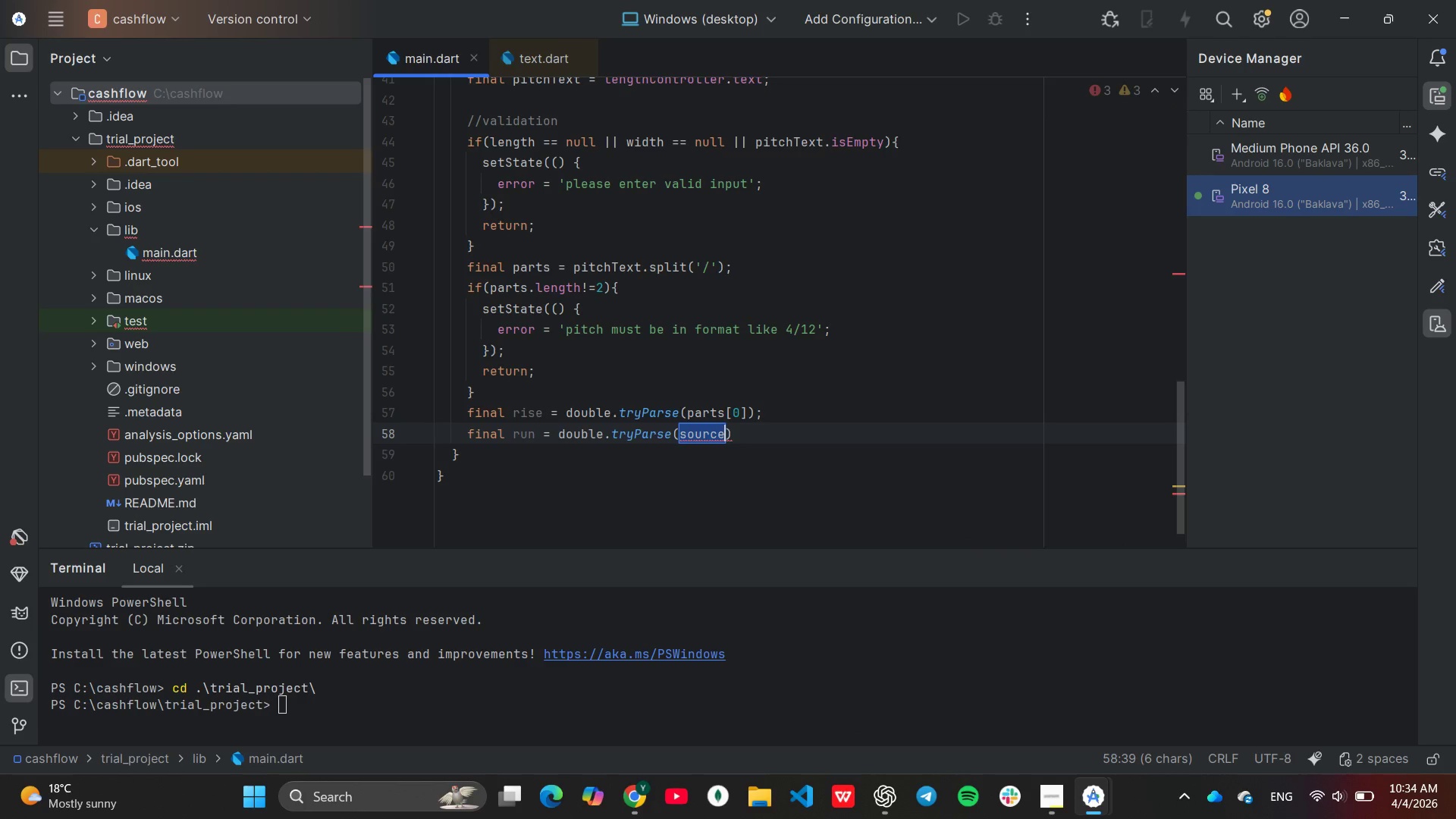 
type(parts[1)
 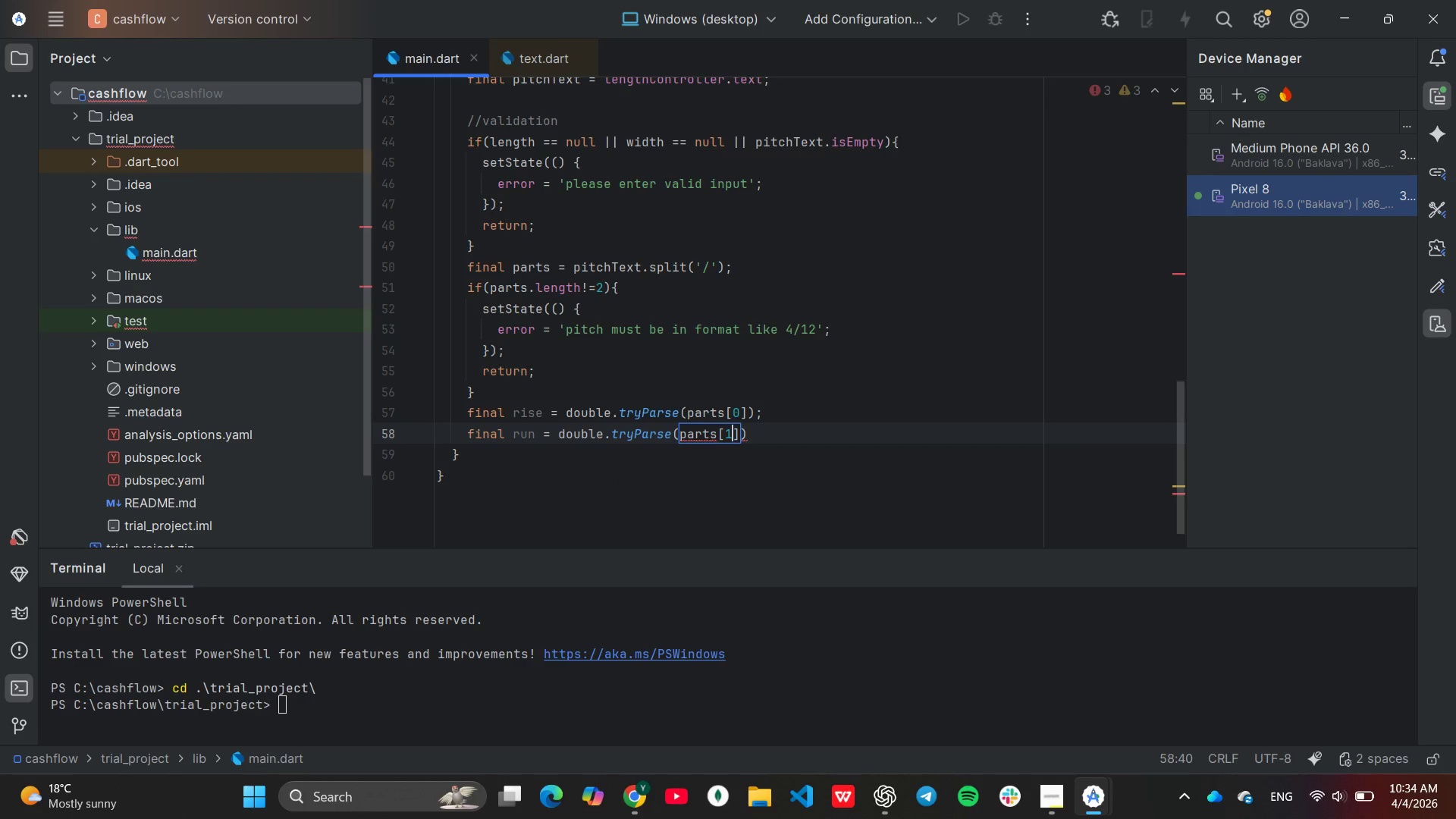 
key(ArrowRight)
 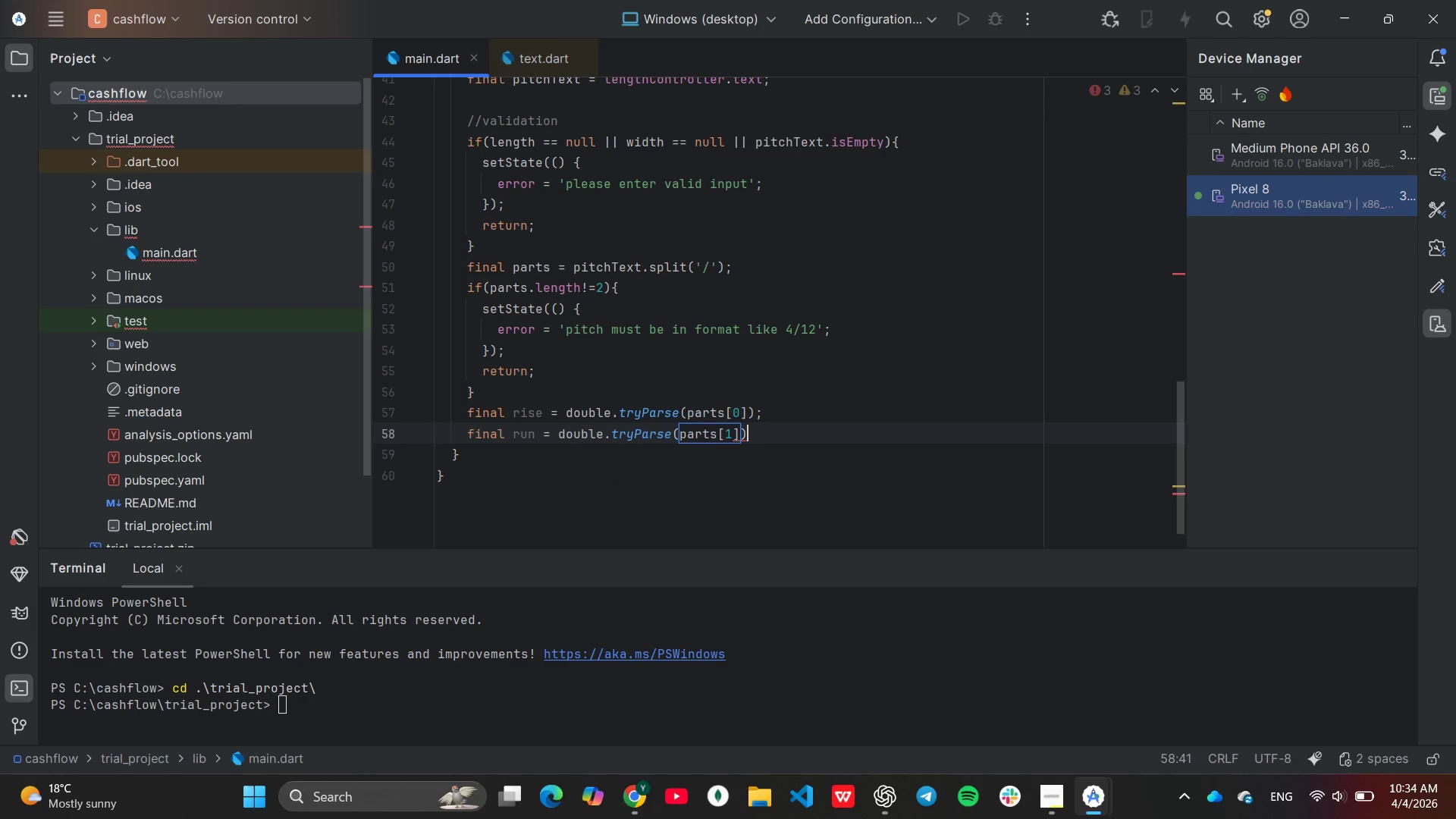 
key(ArrowRight)
 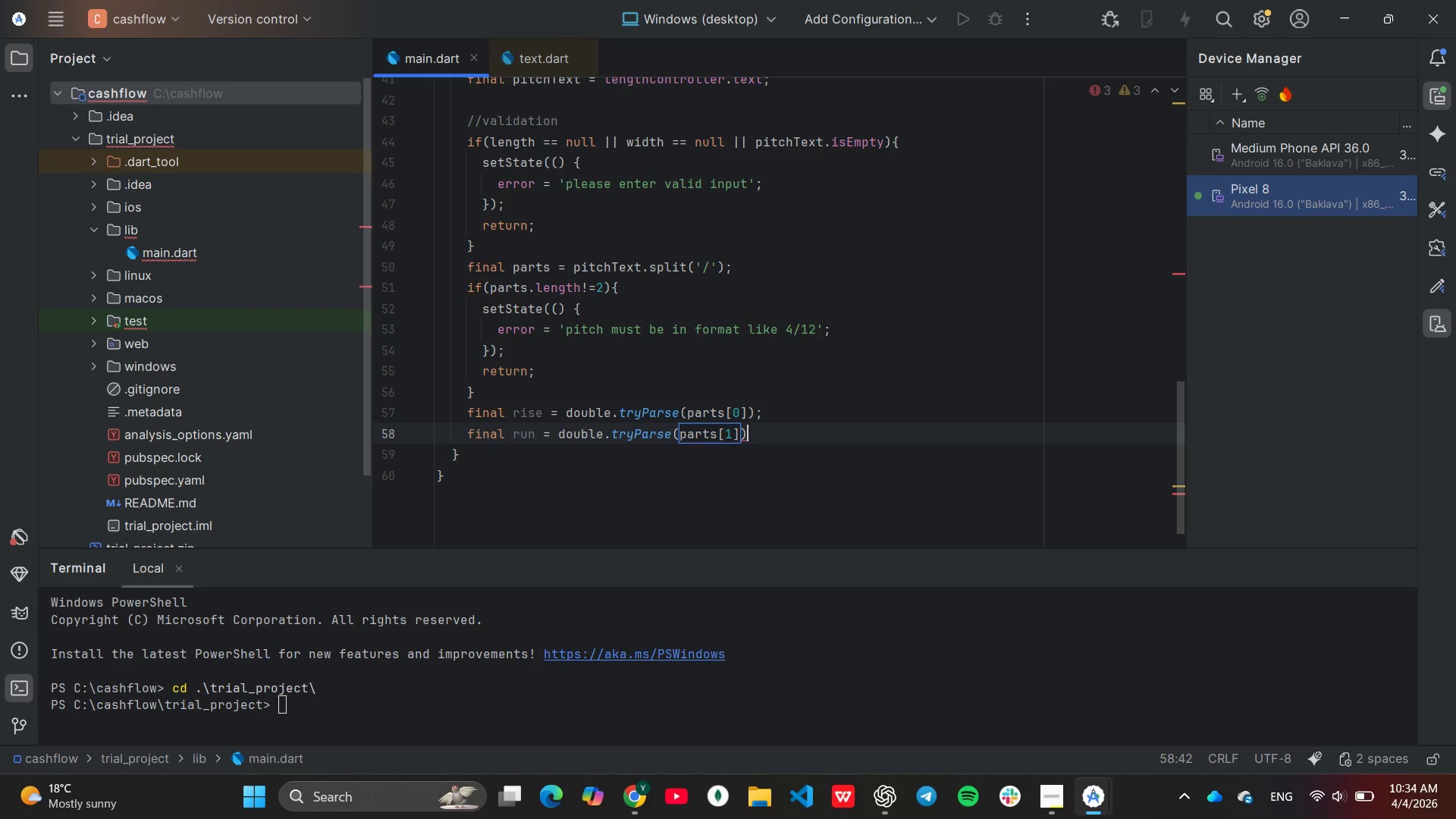 
key(Semicolon)
 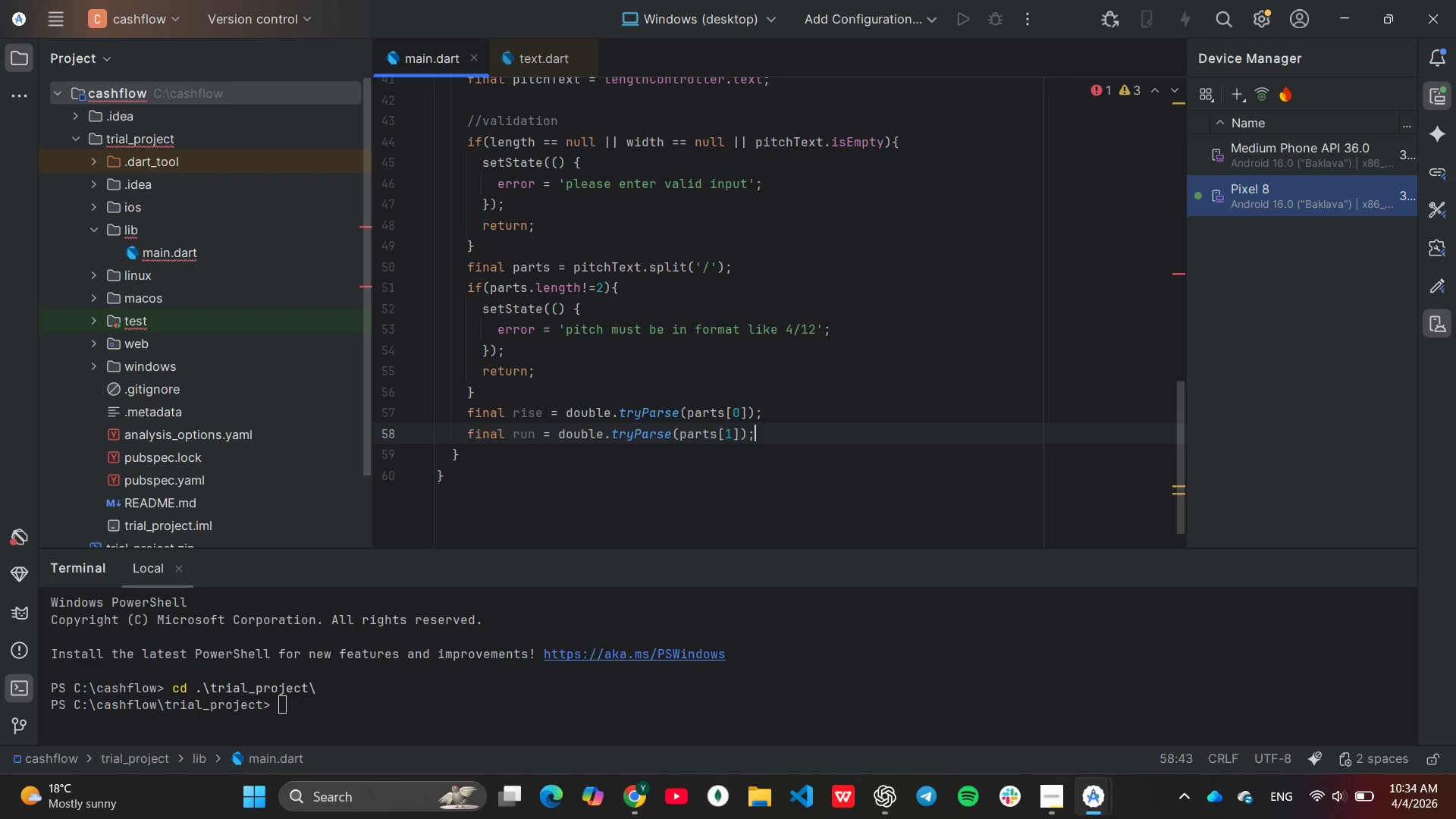 
key(Enter)
 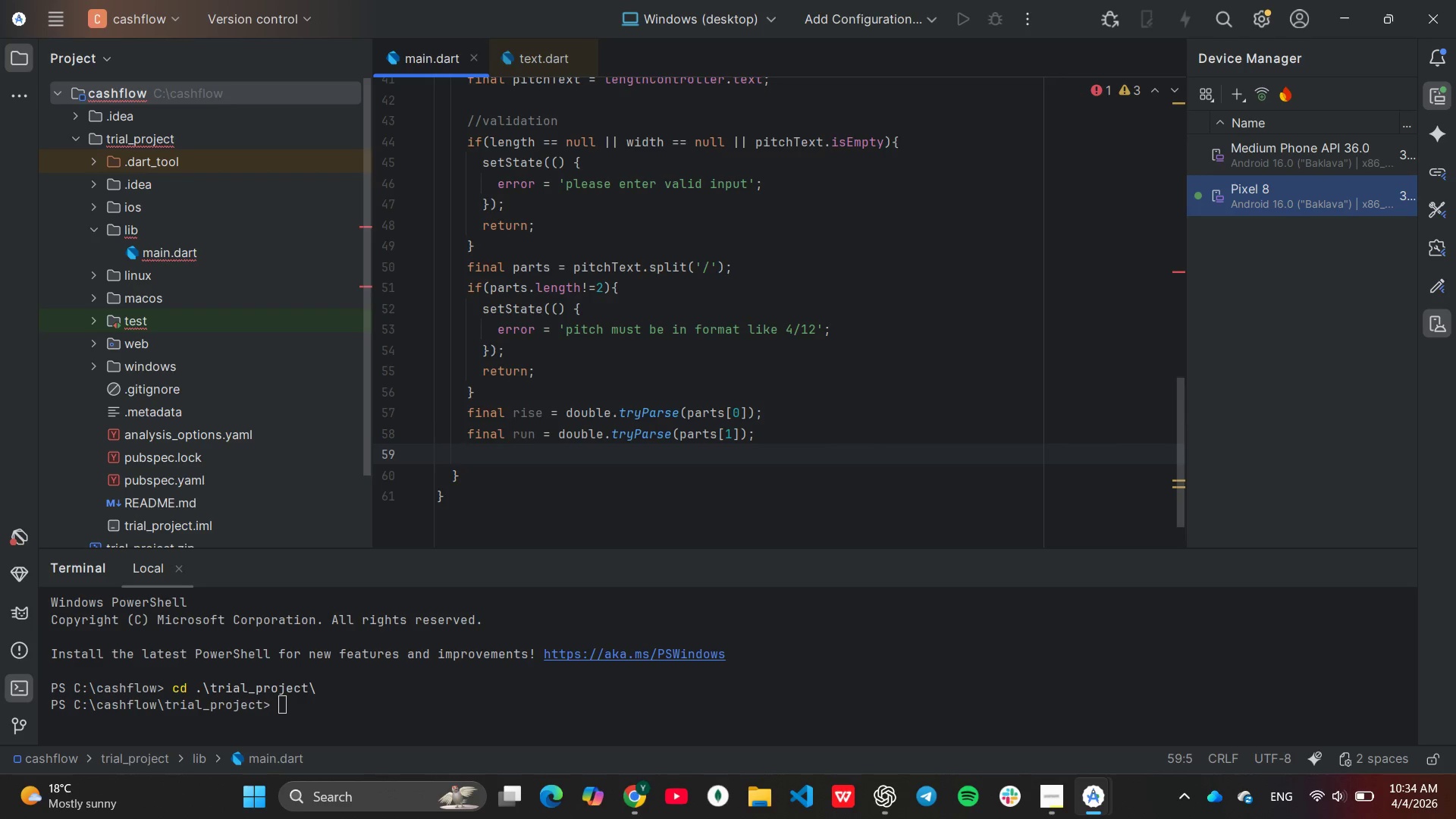 
key(Enter)
 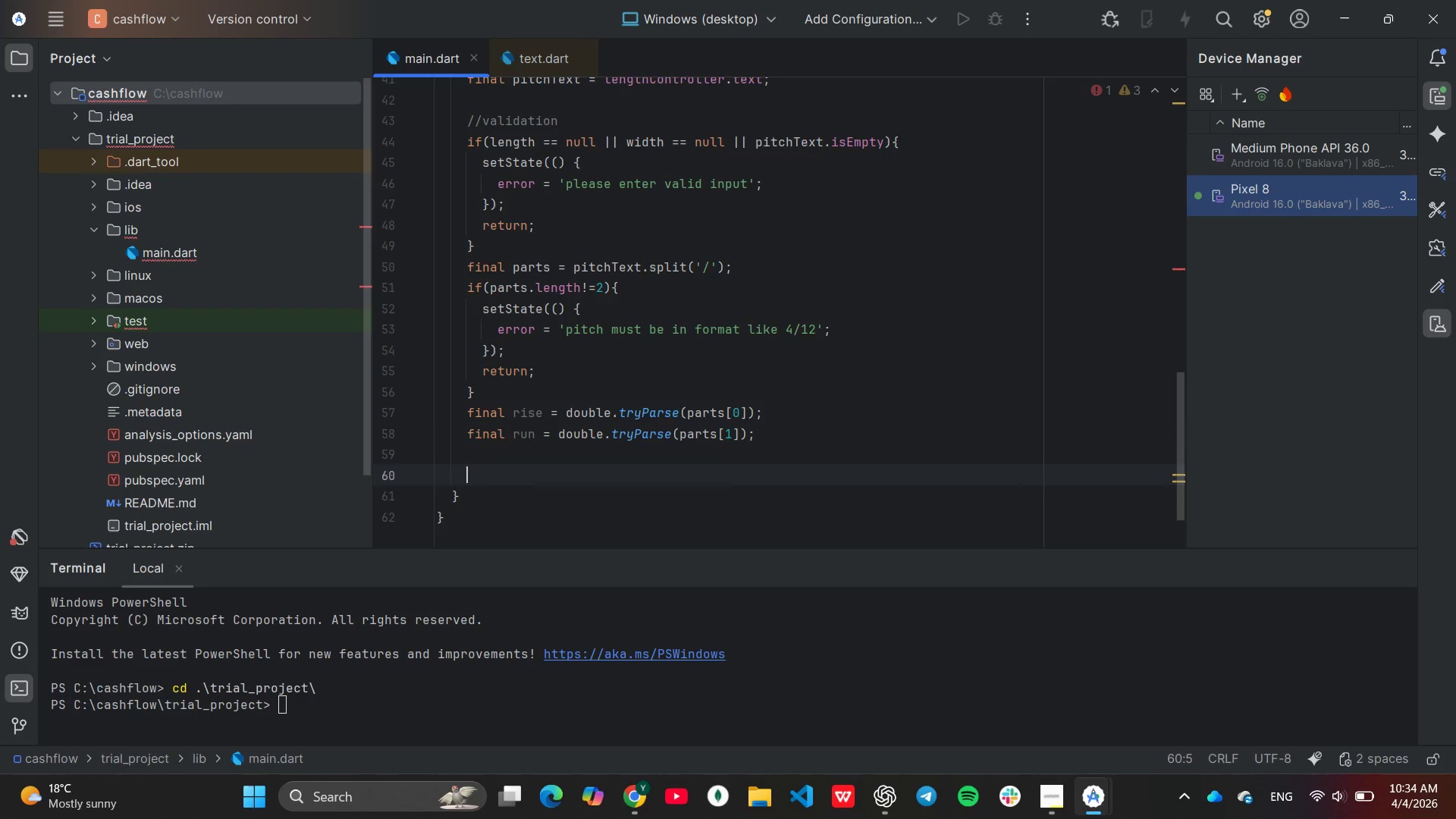 
type(if()
 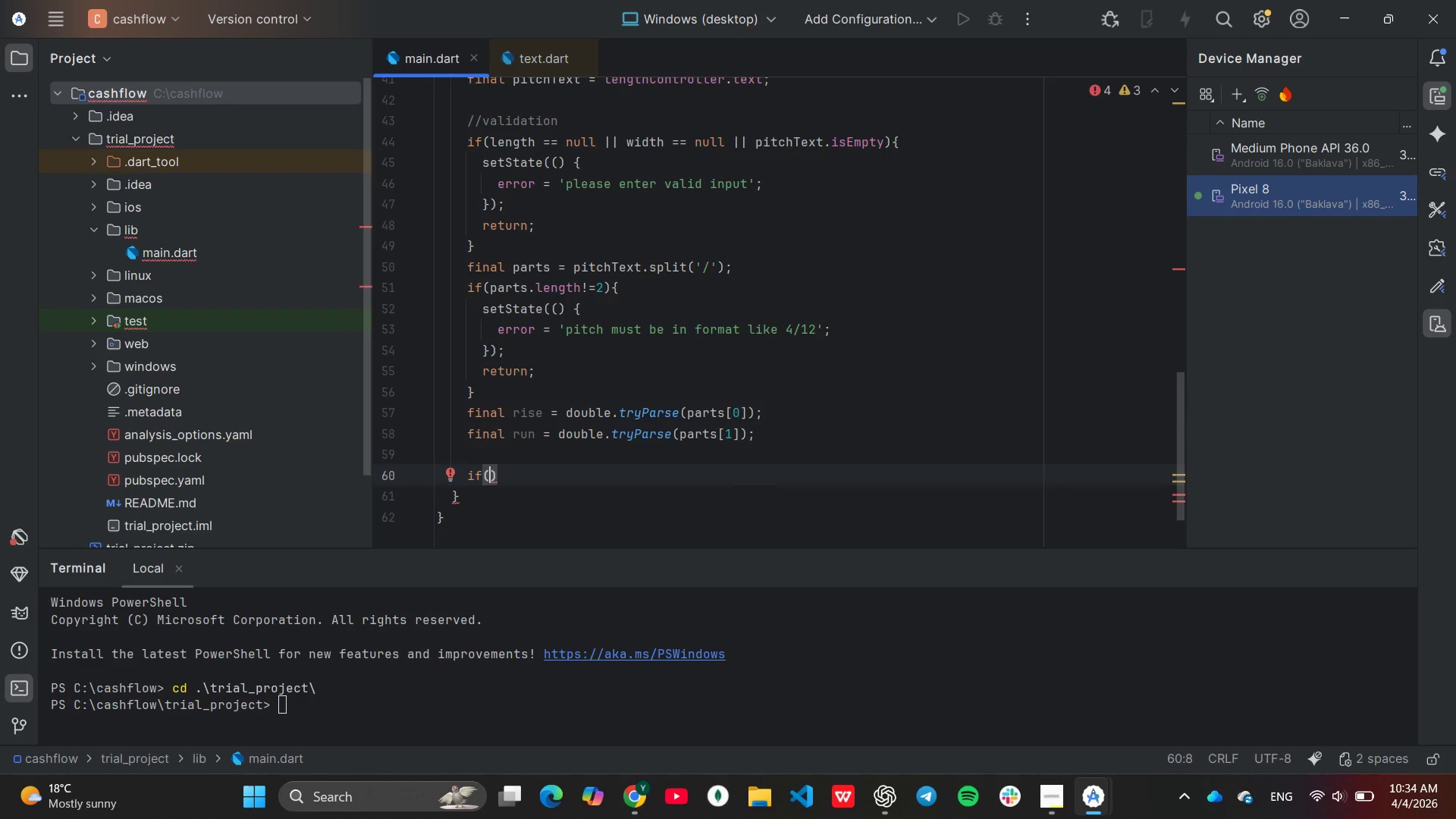 
type(rise == null || run == null)
 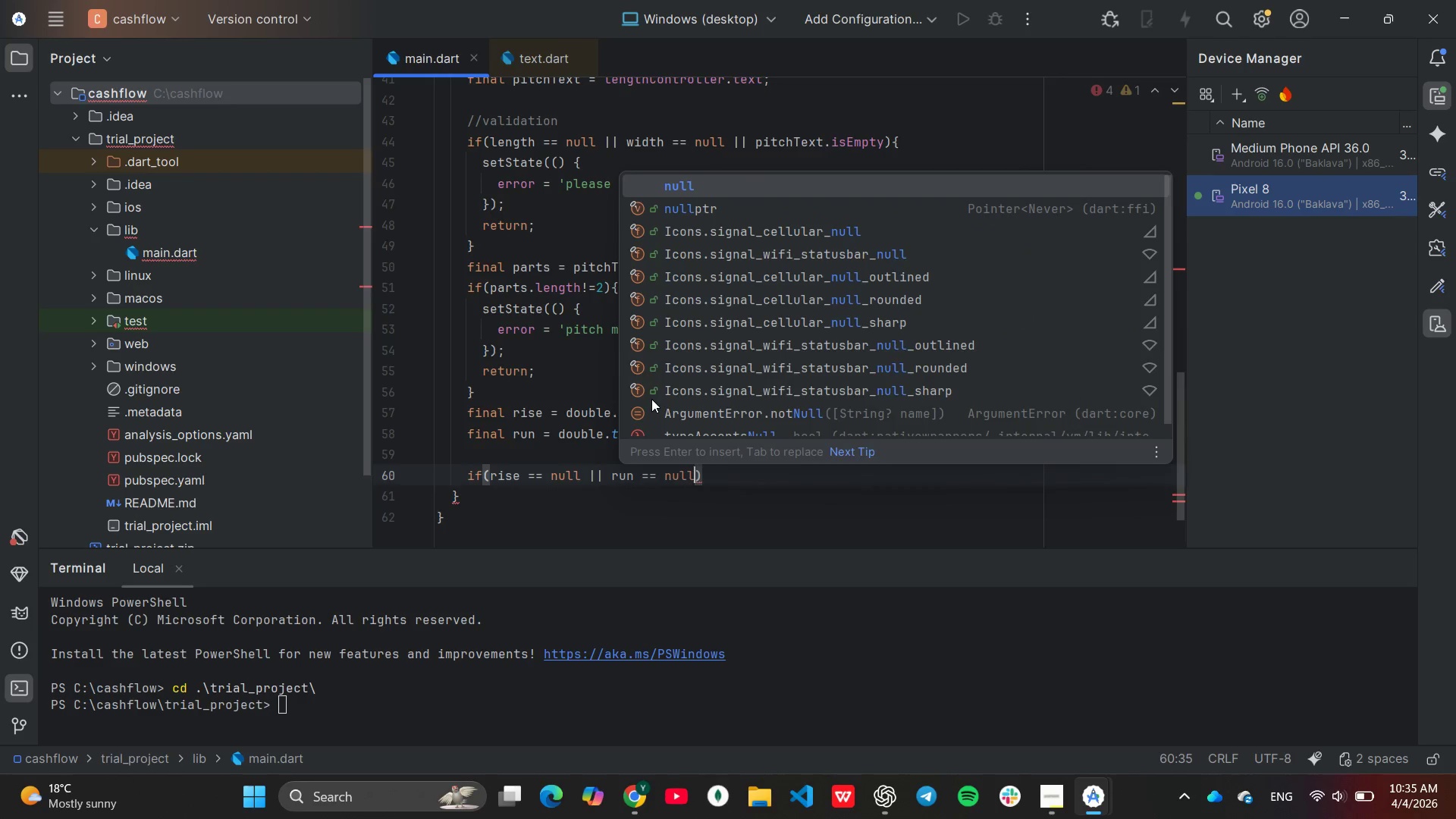 
wait(5.78)
 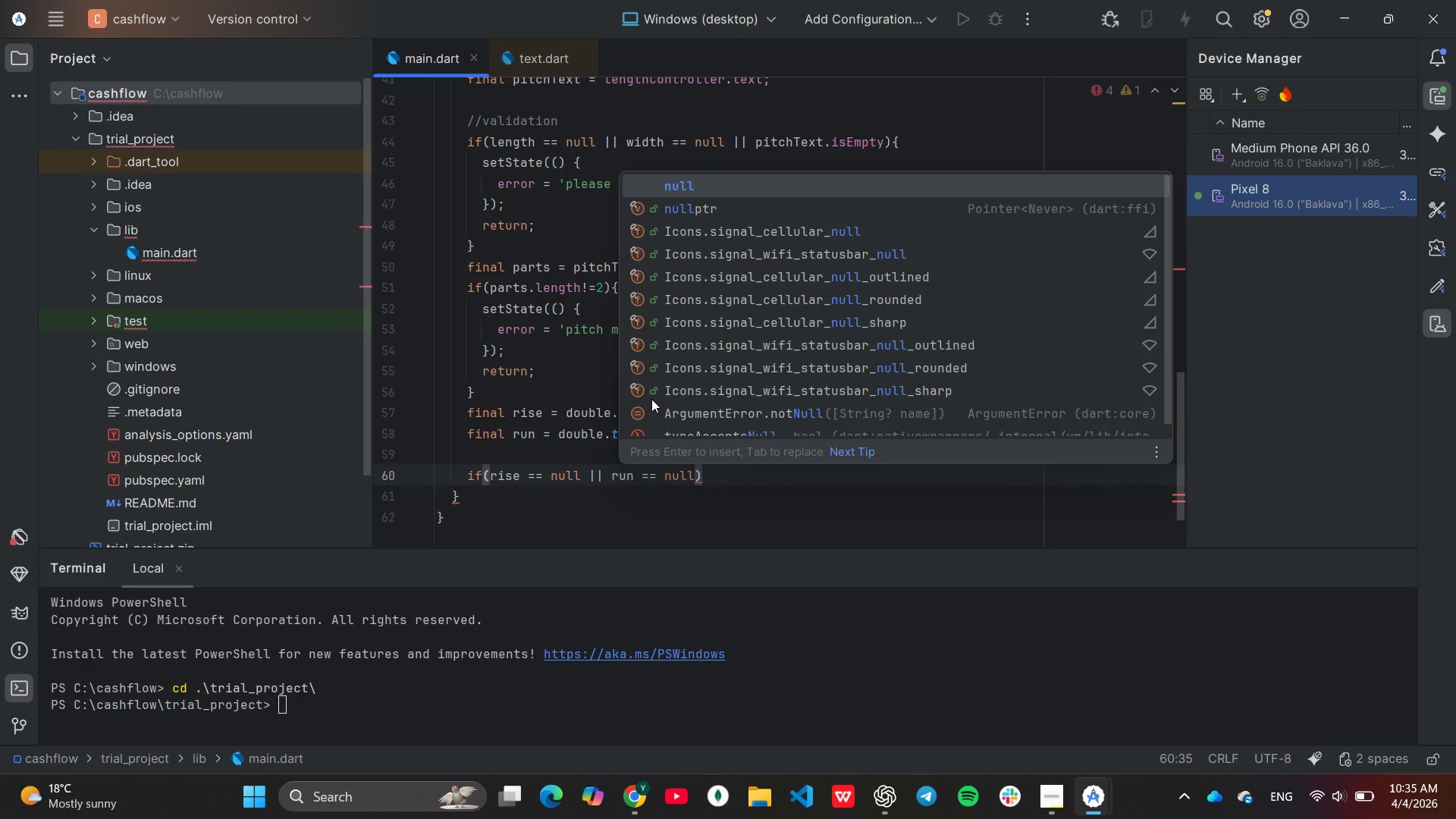 
type( || run == 0)
 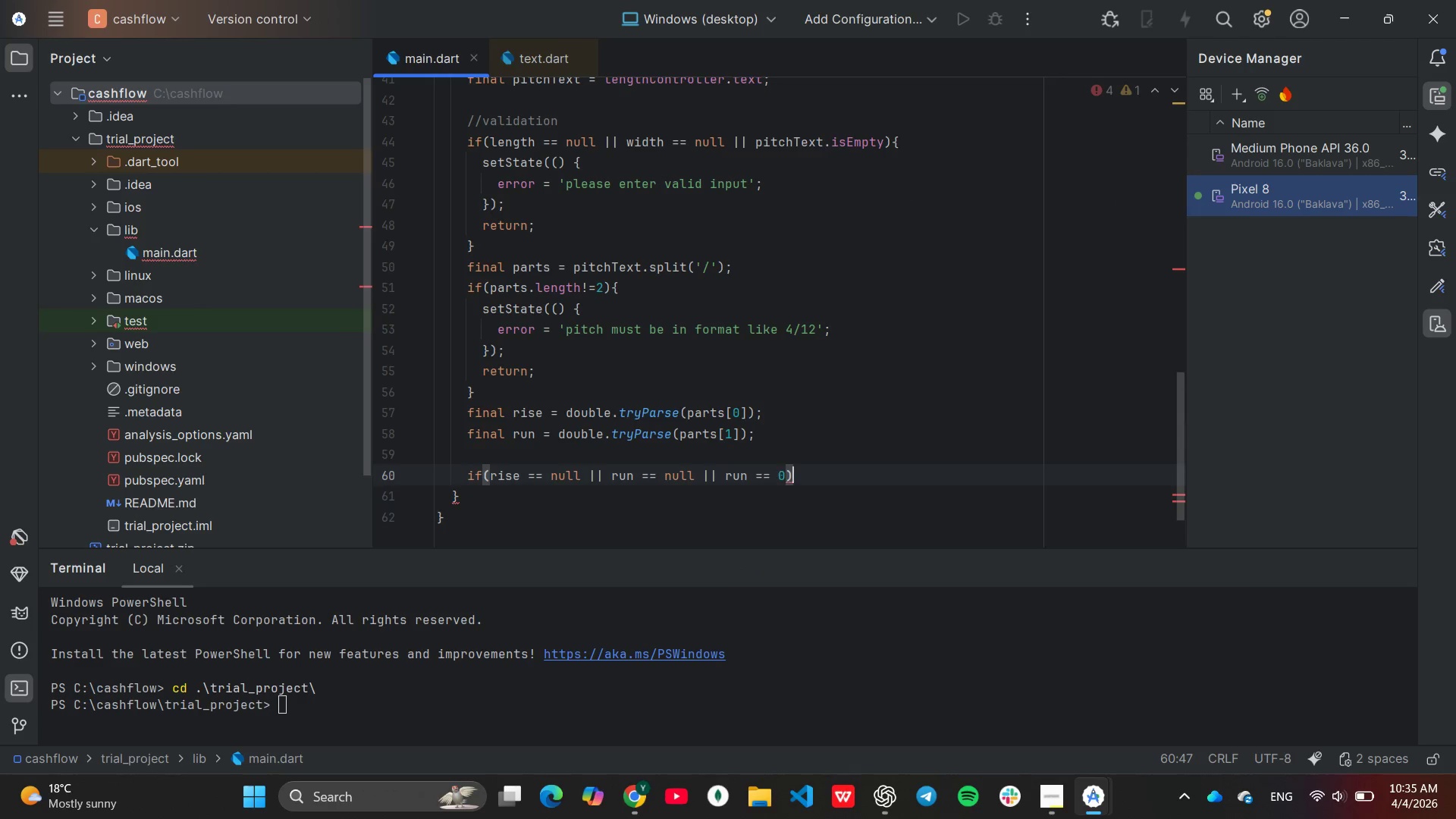 
key(ArrowRight)
 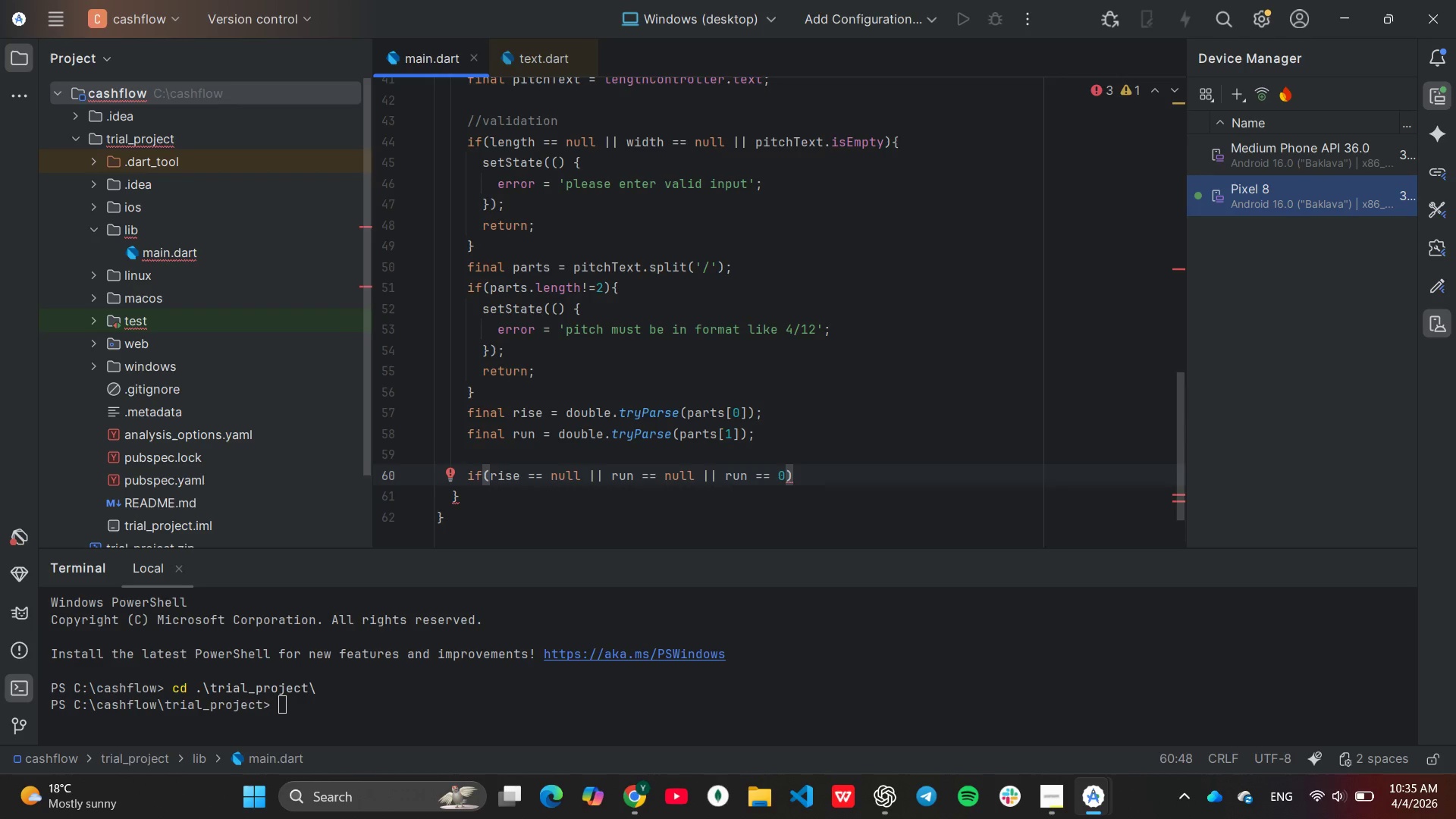 
key(Shift+ShiftLeft)
 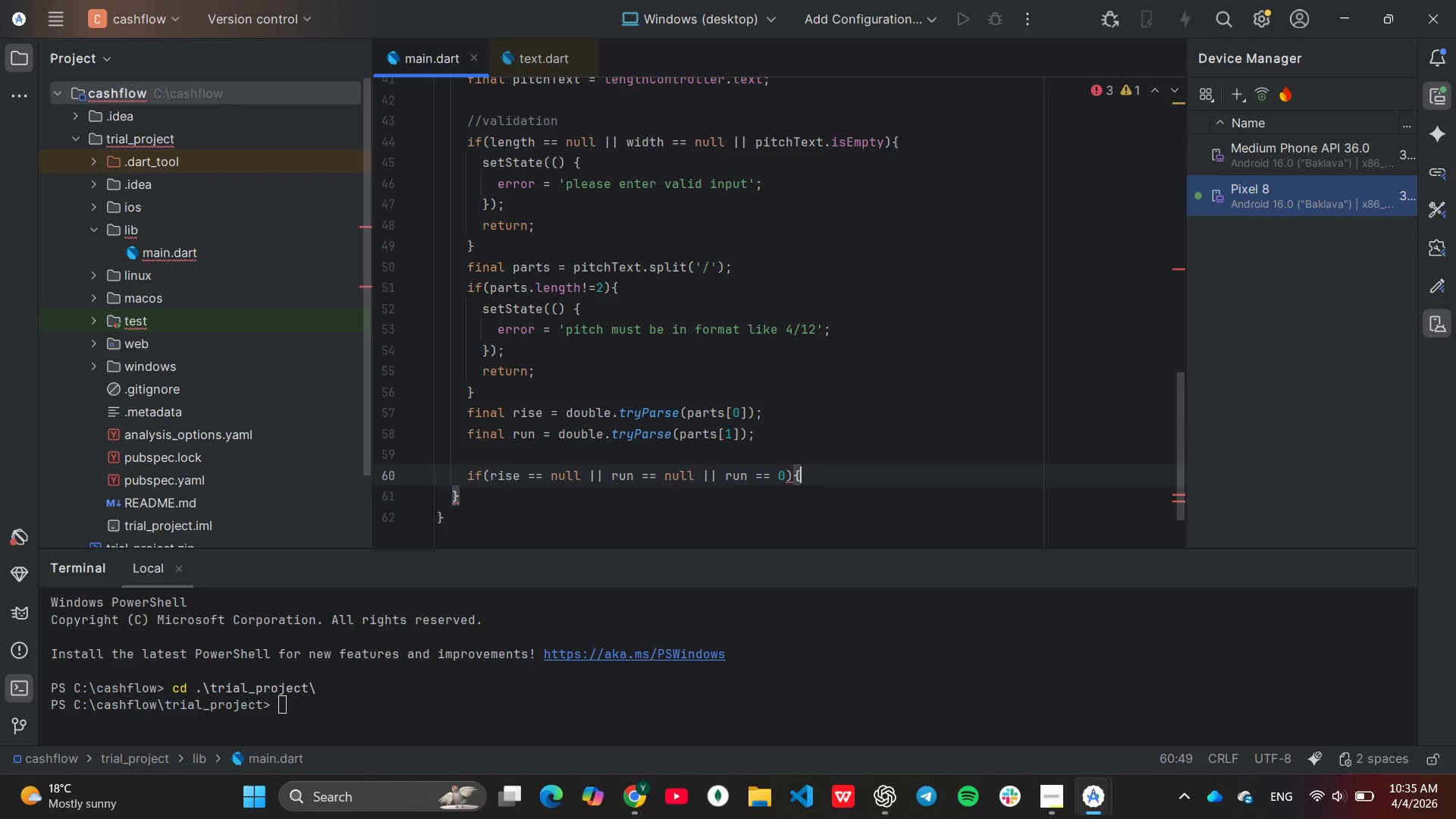 
key(Shift+BracketLeft)
 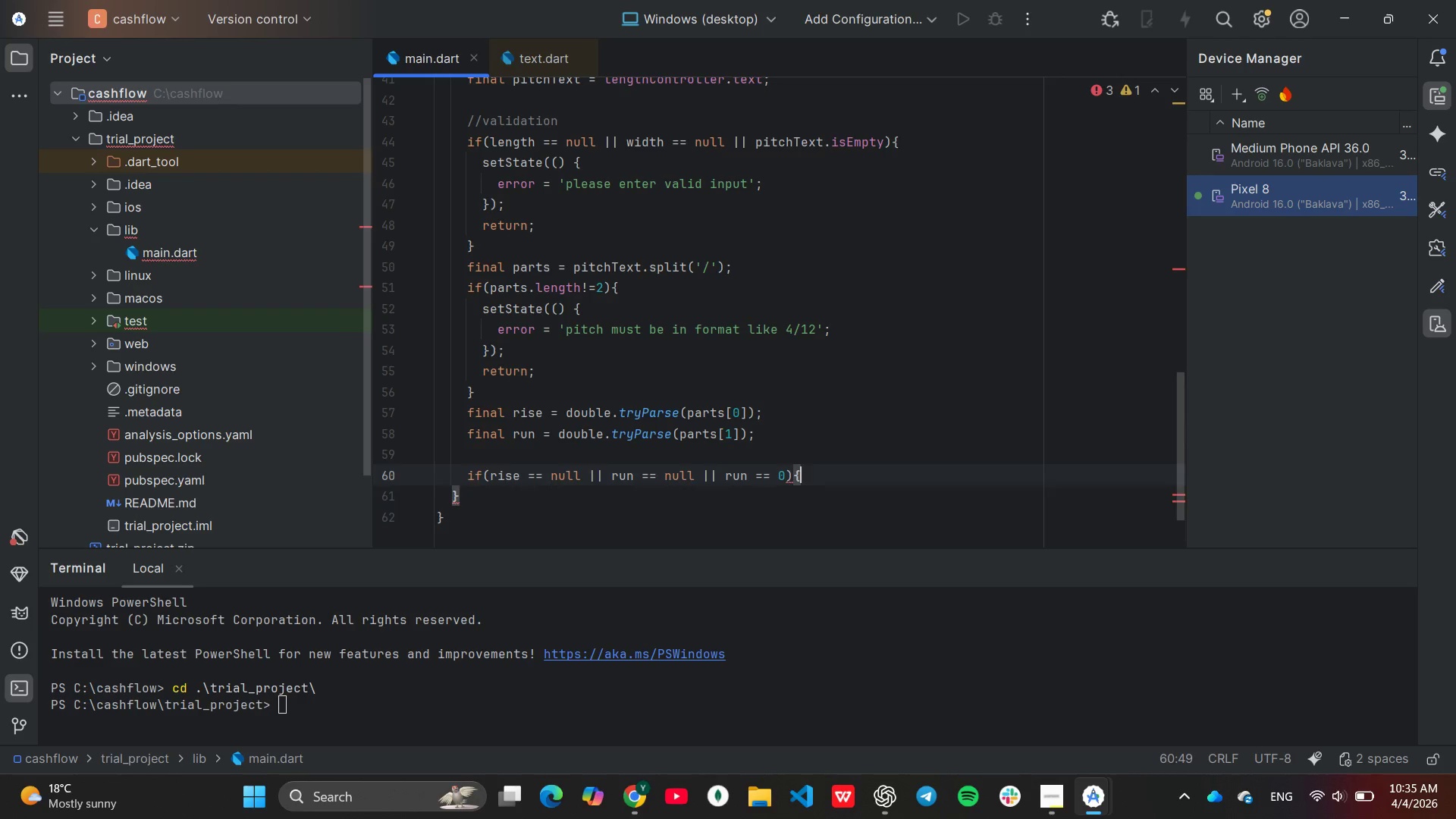 
key(Enter)
 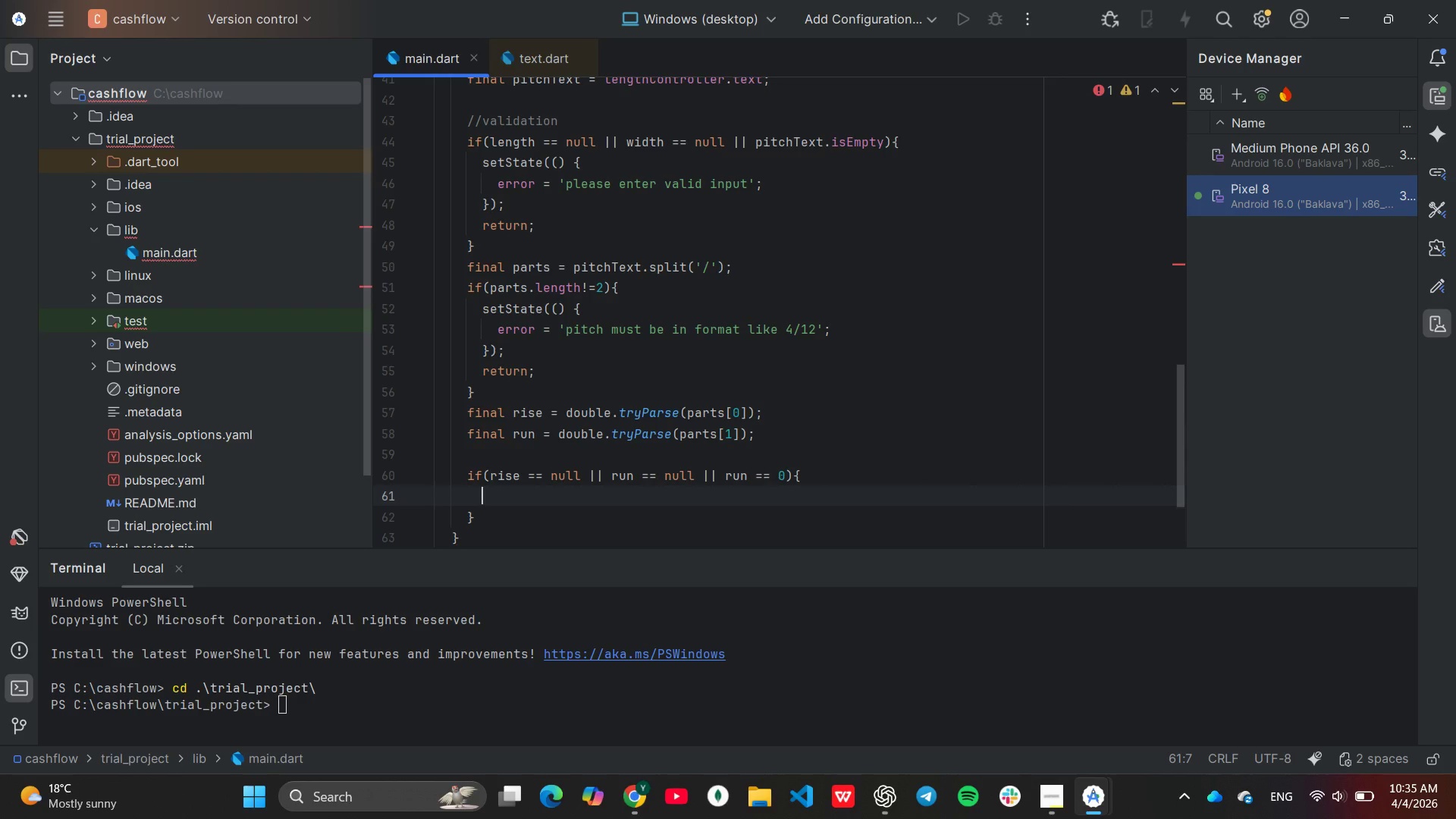 
type(set)
 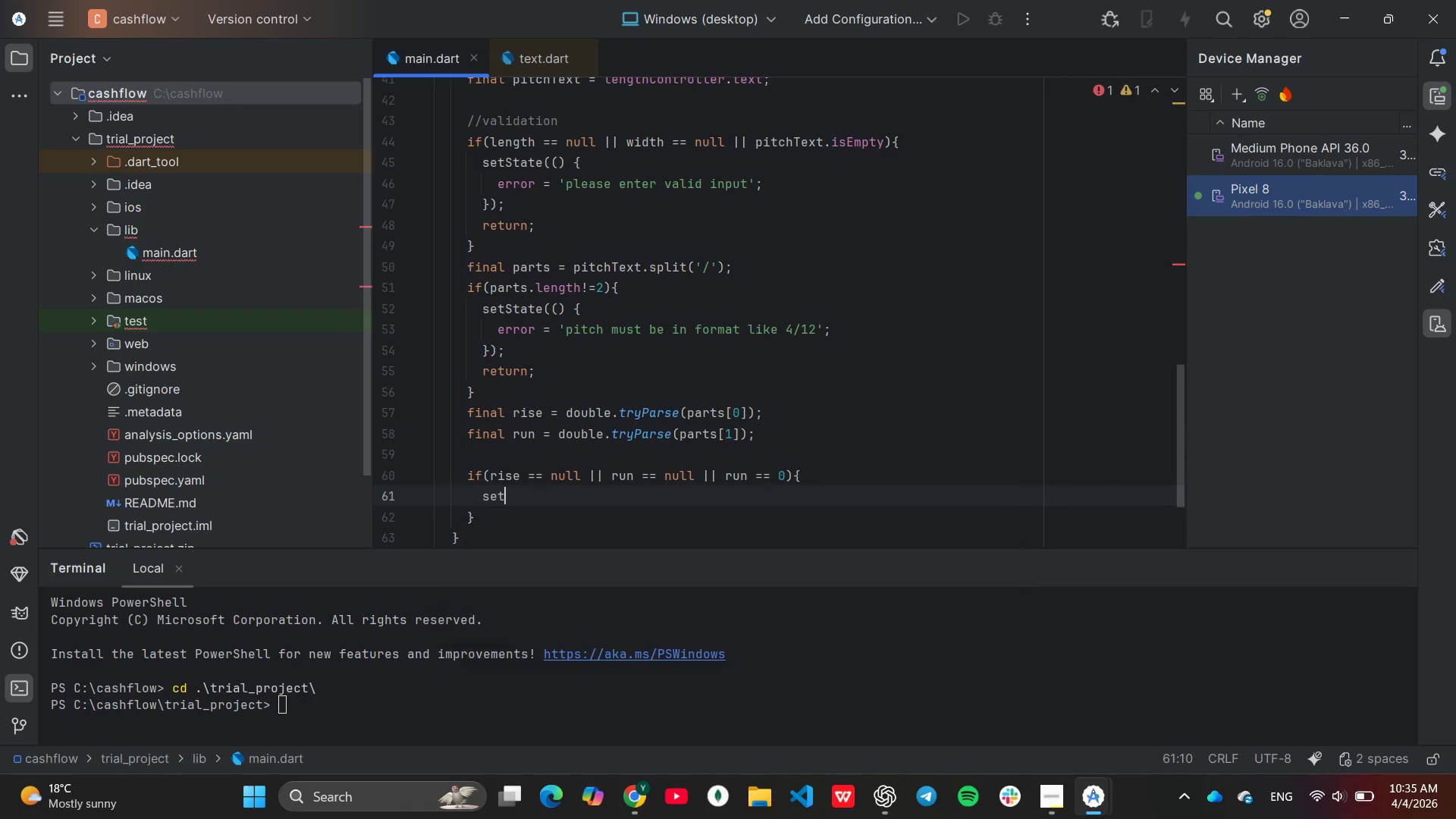 
key(Enter)
 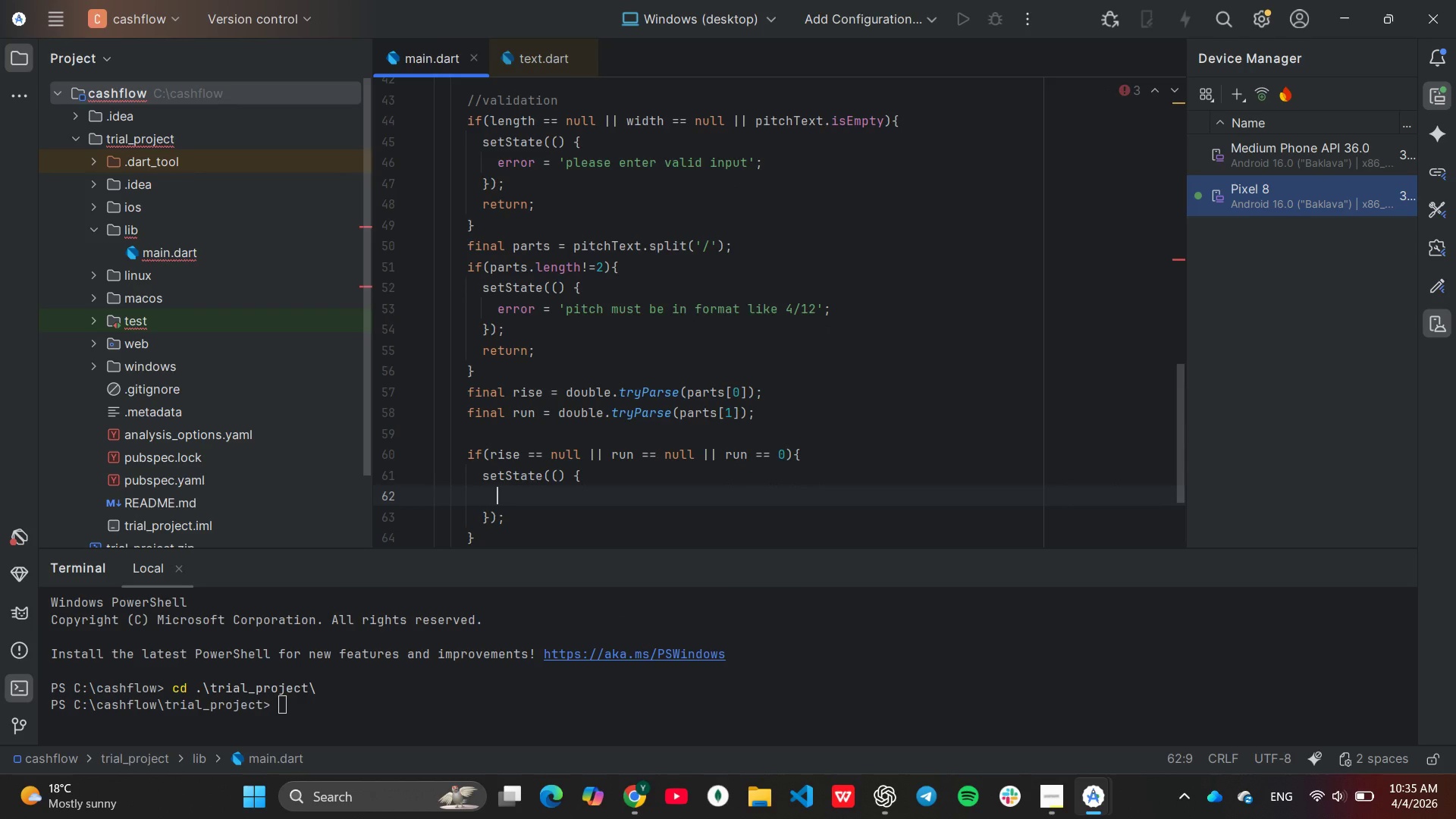 
type(error)
 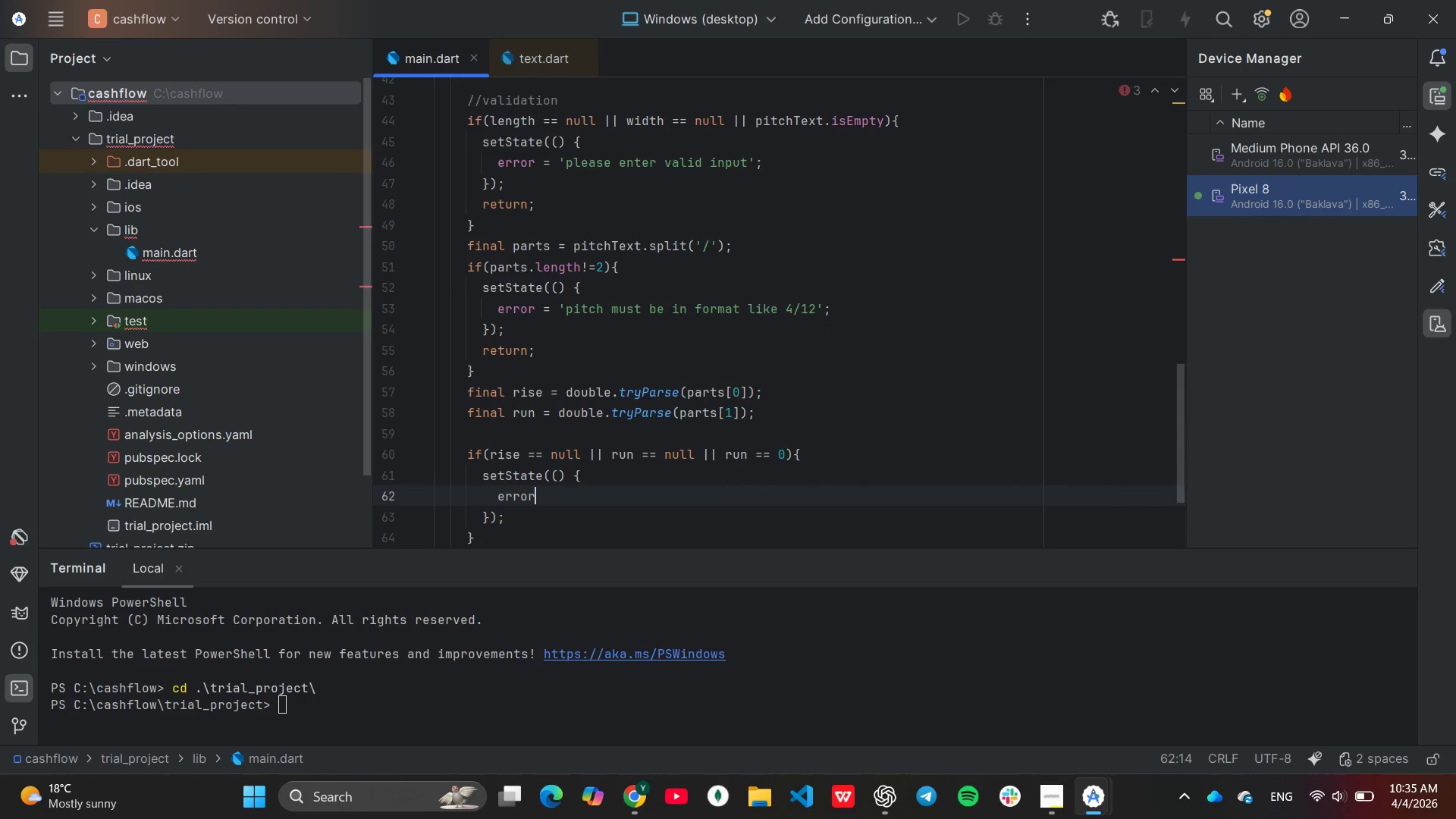 
key(Enter)
 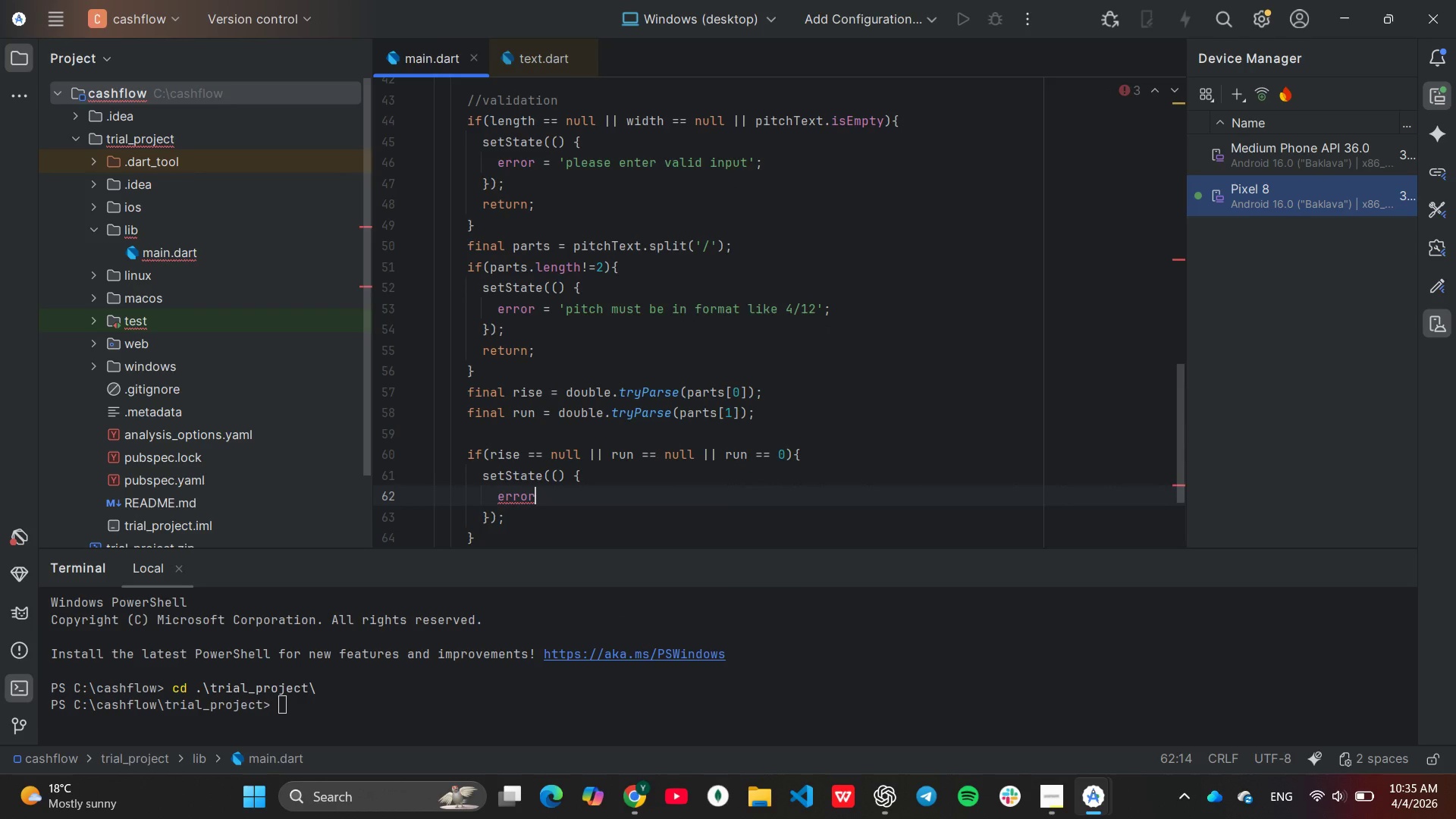 
type( = 'invalid pitch input)
 